 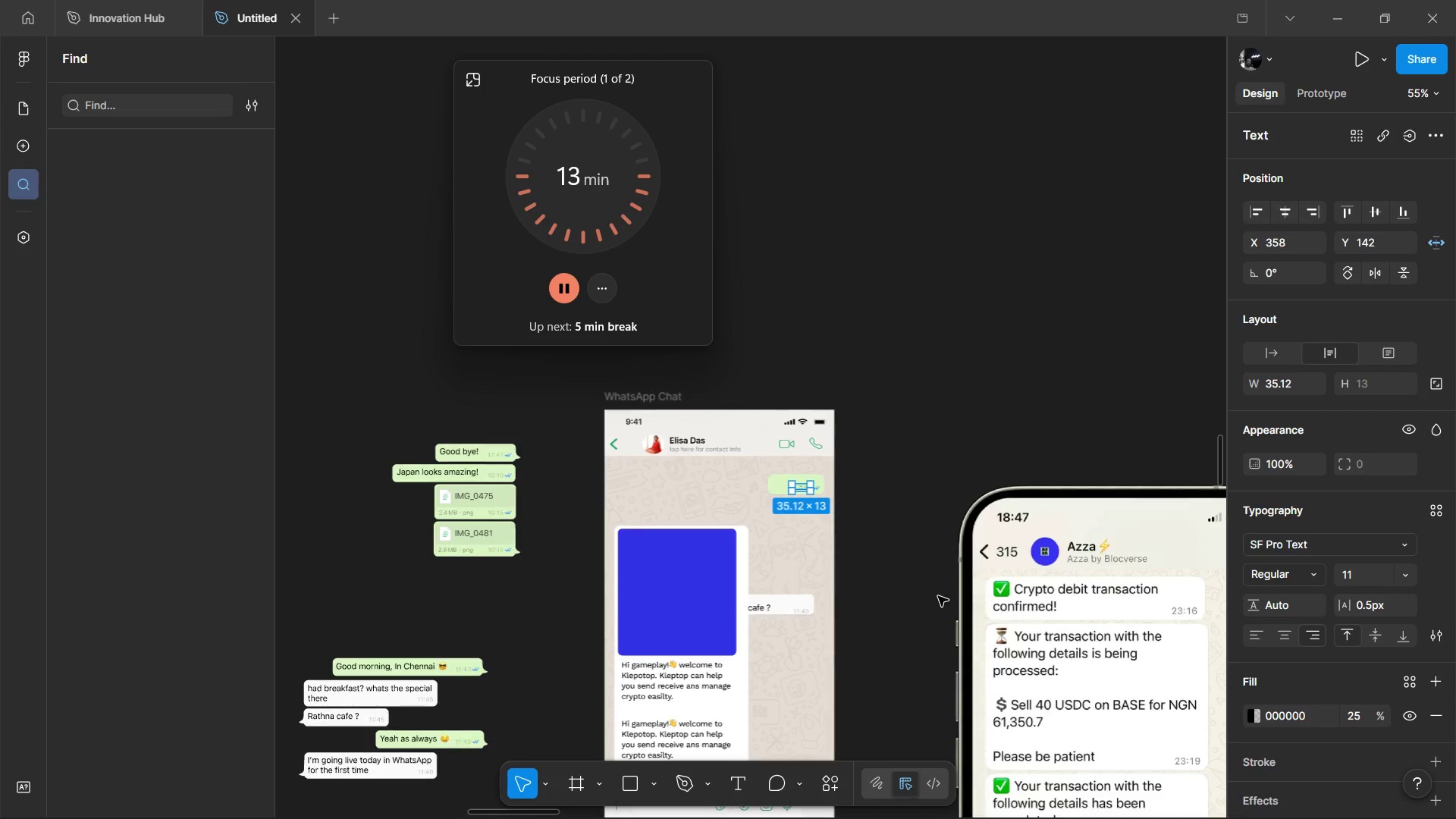 
hold_key(key=ShiftLeft, duration=0.5)
 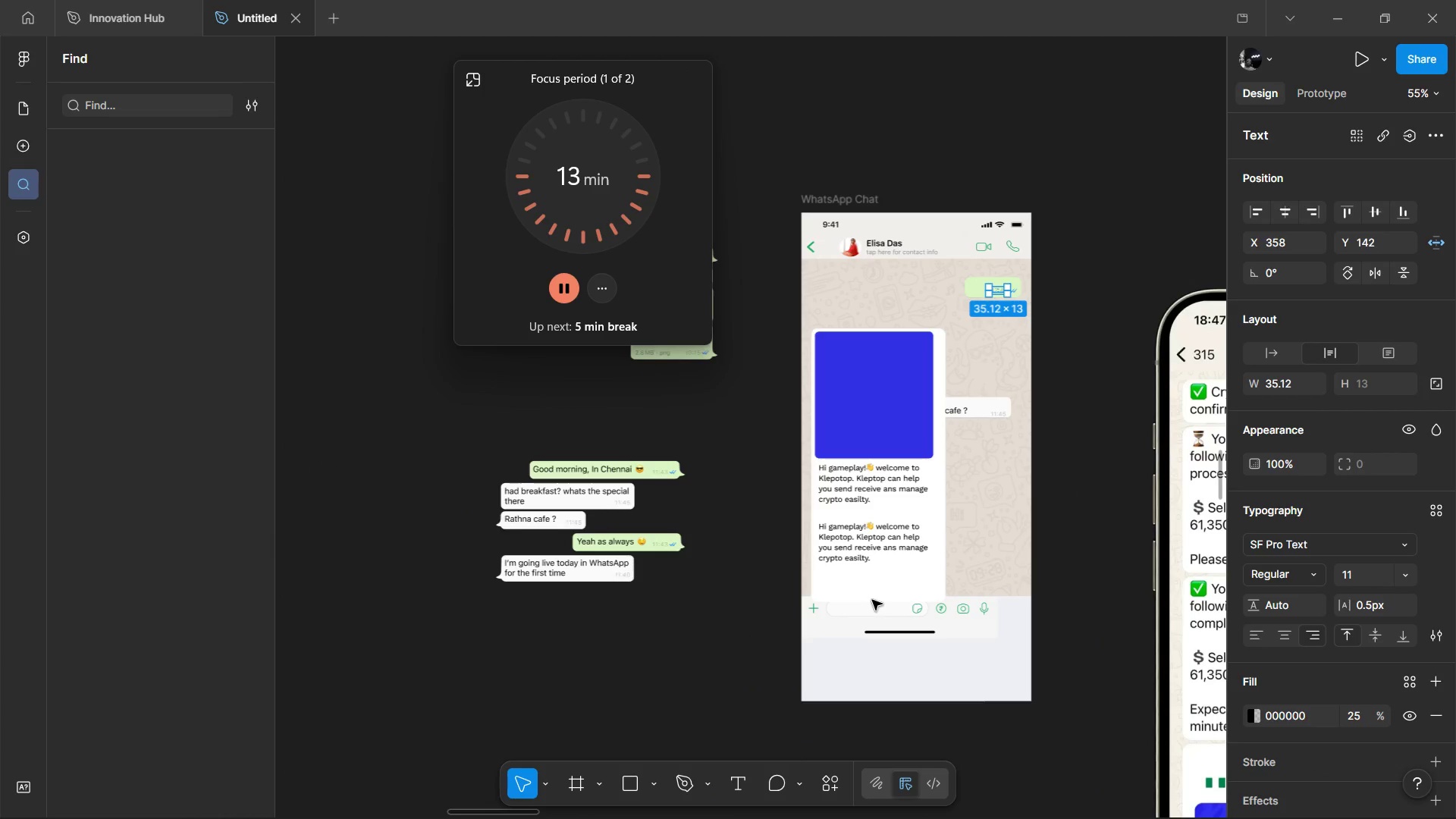 
scroll: coordinate [939, 597], scroll_direction: down, amount: 3.0
 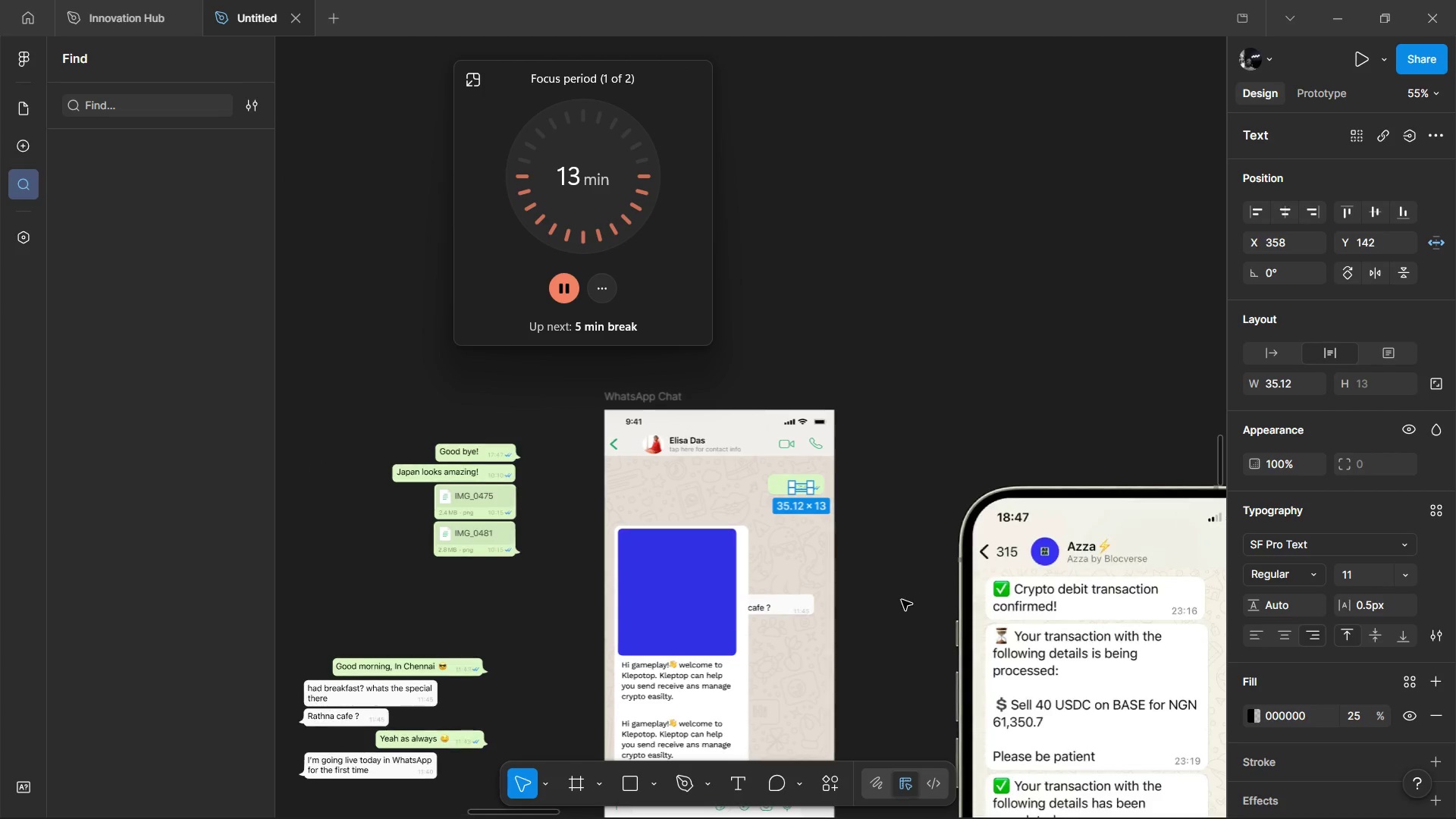 
scroll: coordinate [872, 600], scroll_direction: none, amount: 0.0
 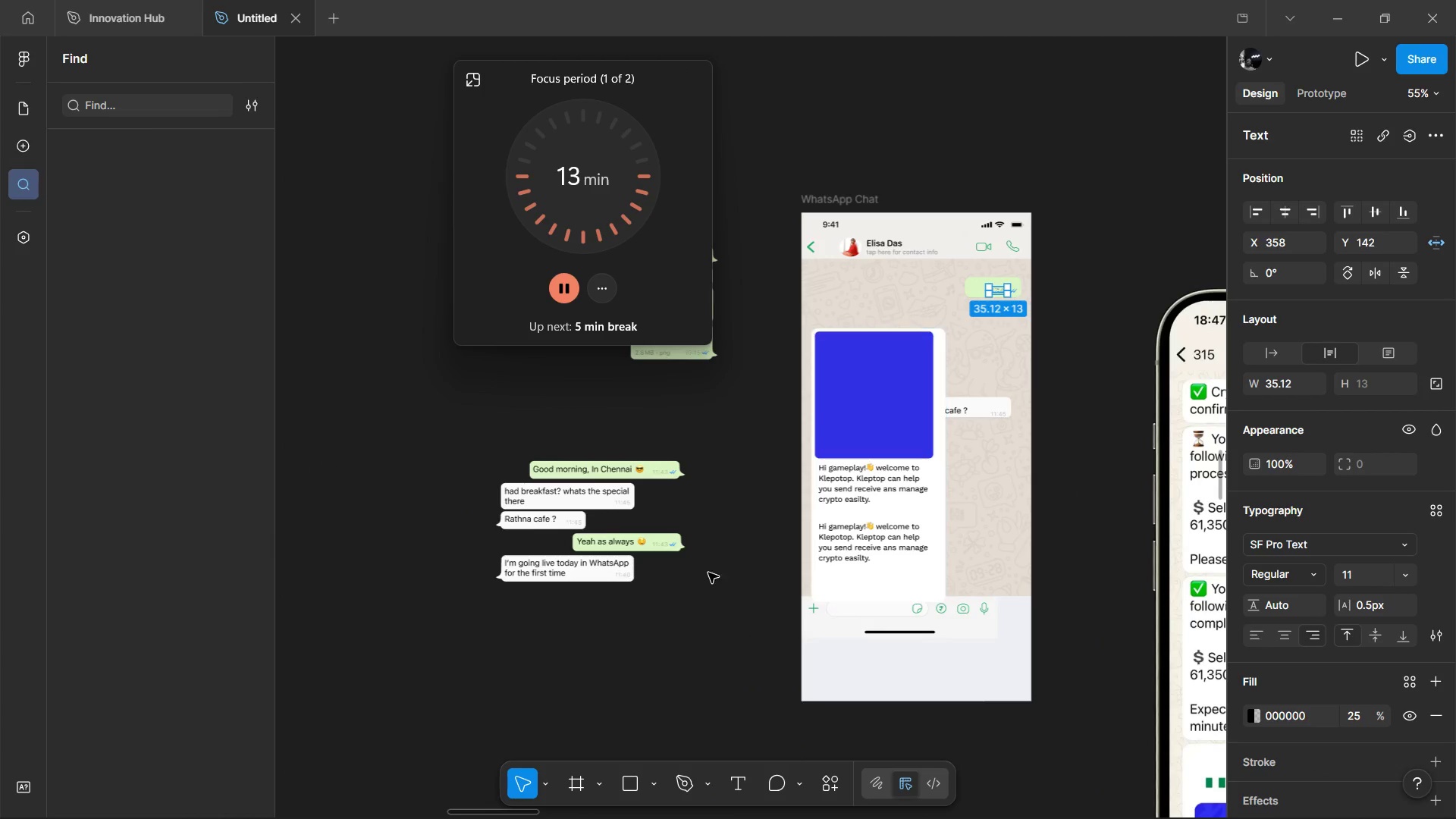 
hold_key(key=ControlLeft, duration=0.58)
scroll: coordinate [595, 514], scroll_direction: up, amount: 3.0
 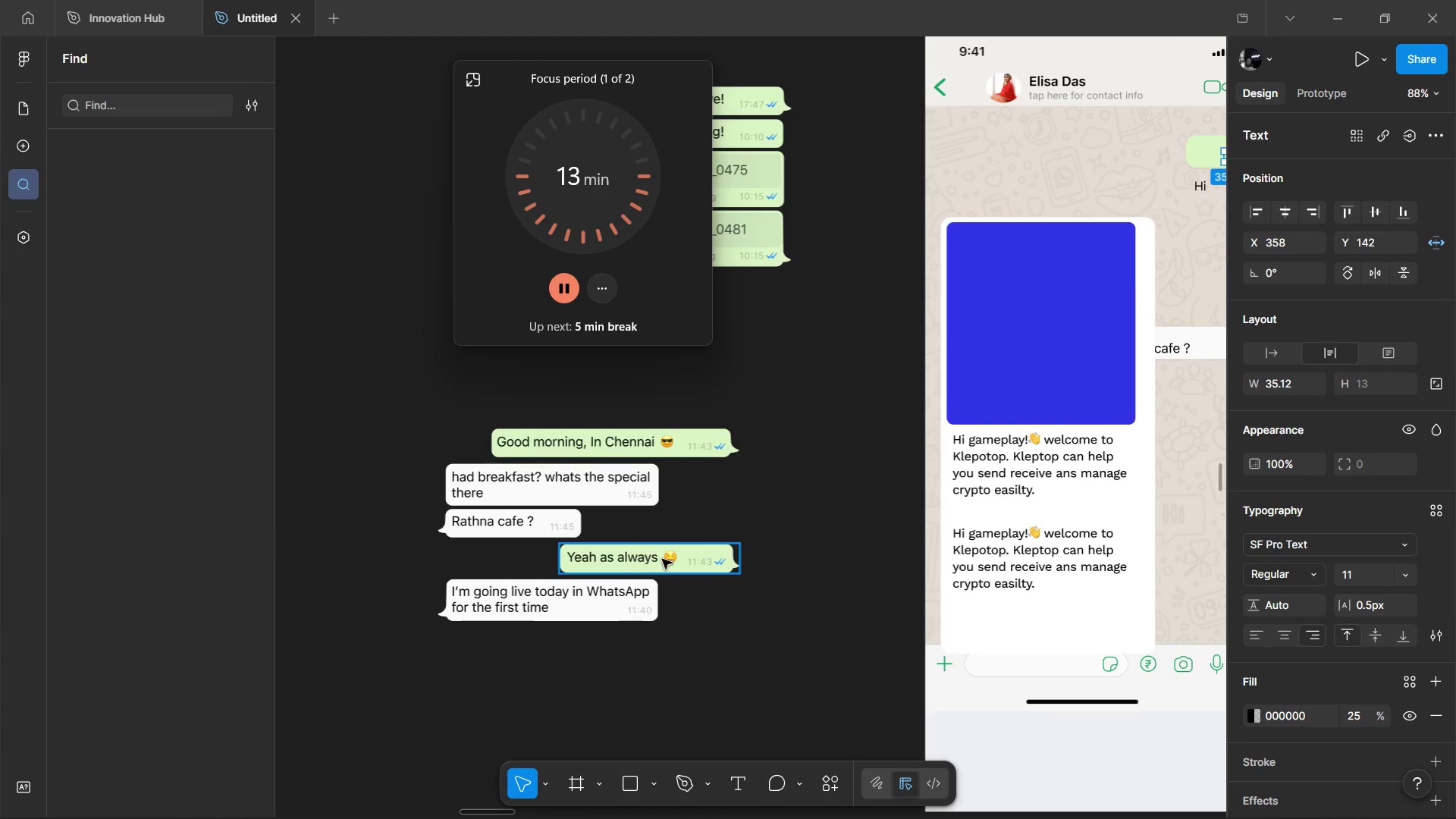 
left_click([662, 559])
 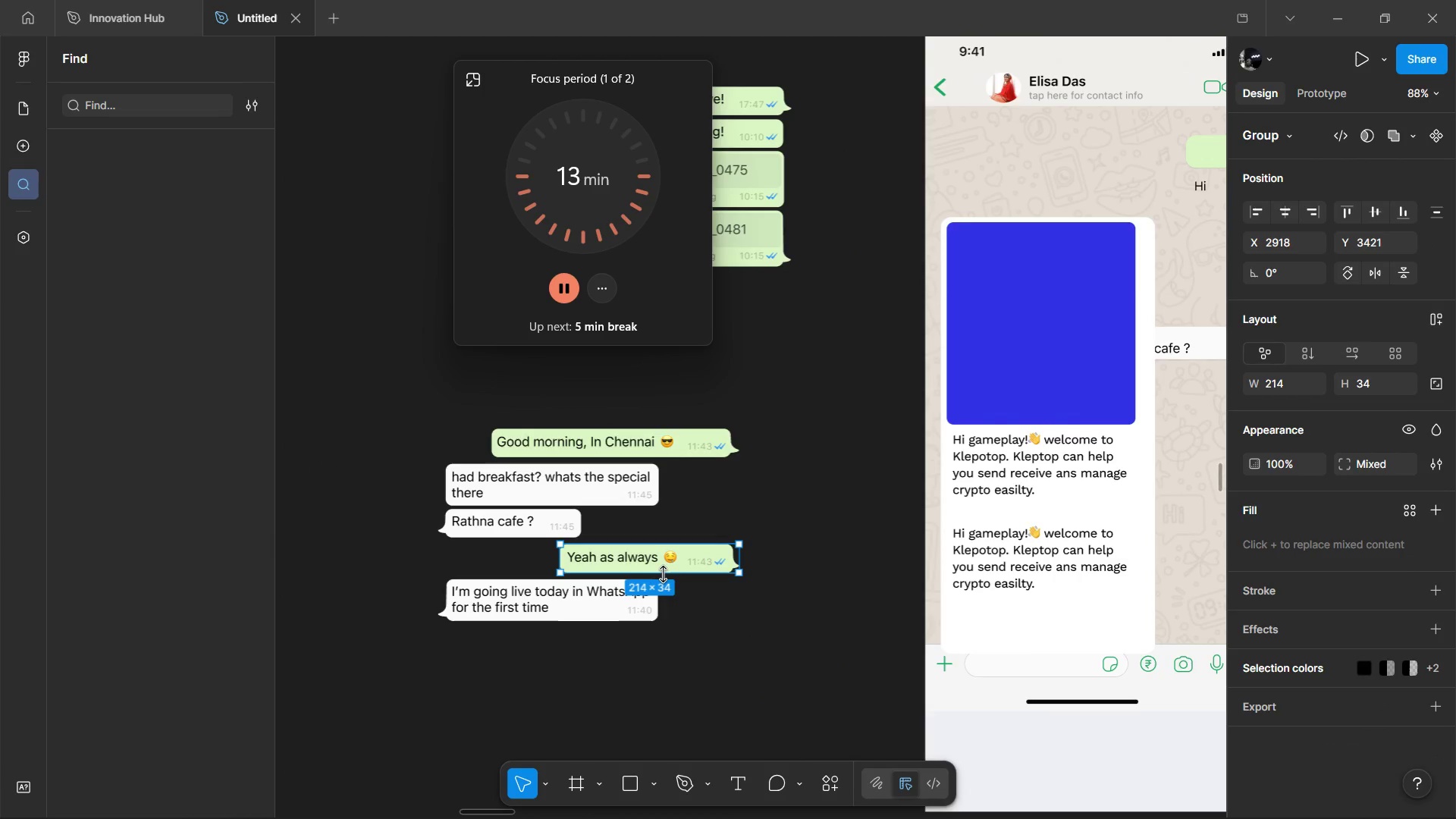 
key(Control+C)
 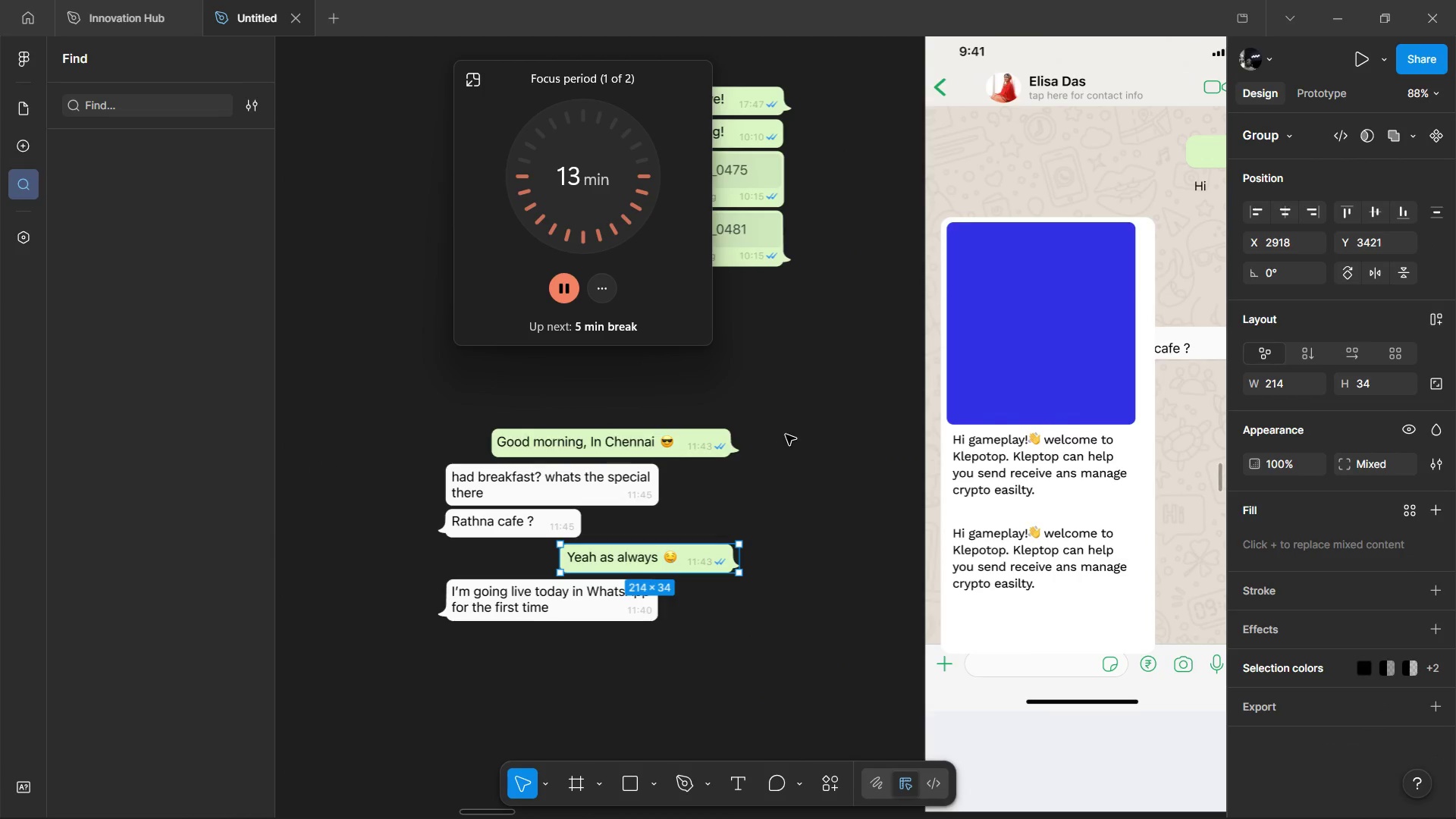 
hold_key(key=ShiftLeft, duration=0.56)
scroll: coordinate [790, 429], scroll_direction: down, amount: 8.0
 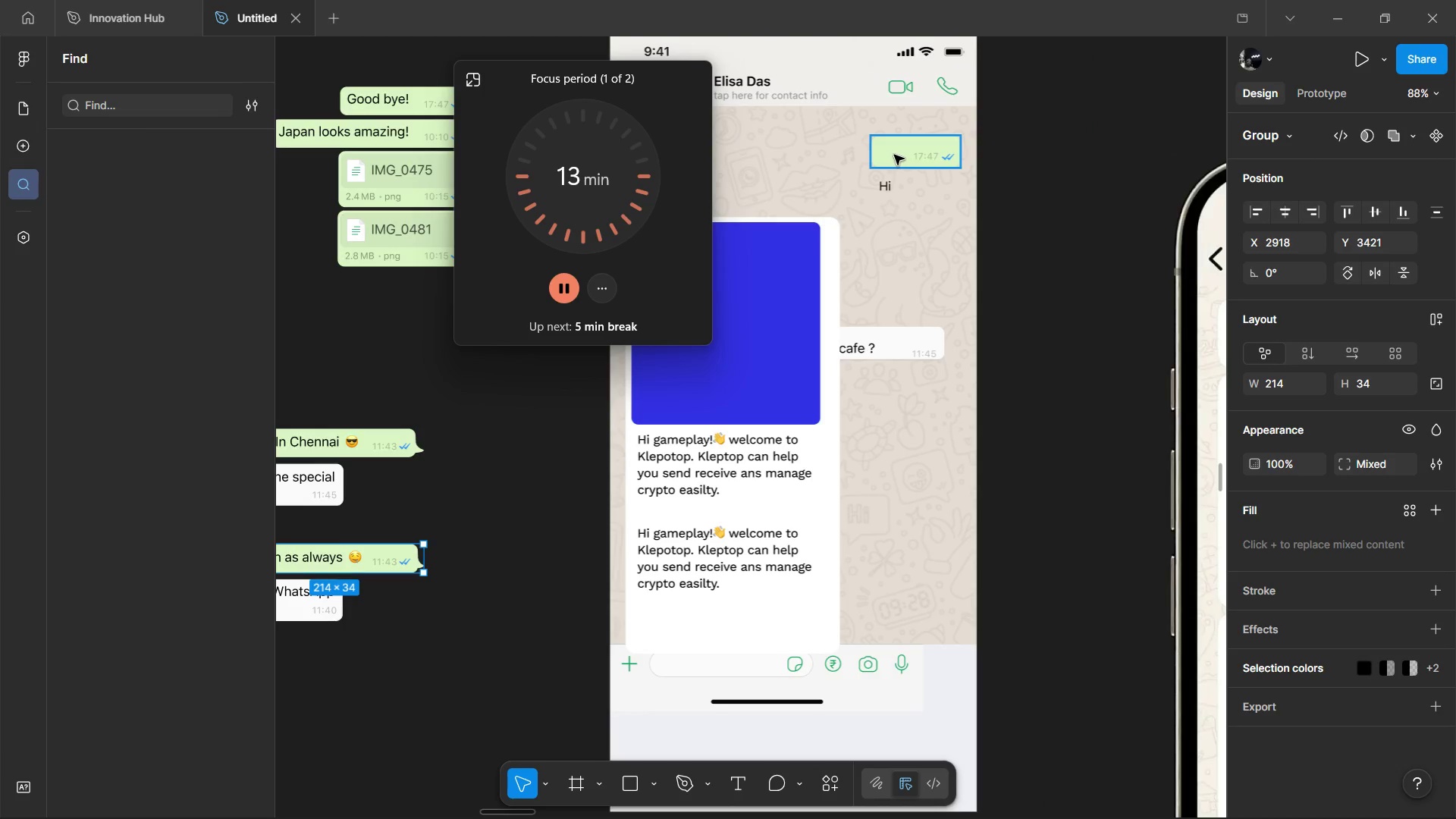 
left_click([894, 155])
 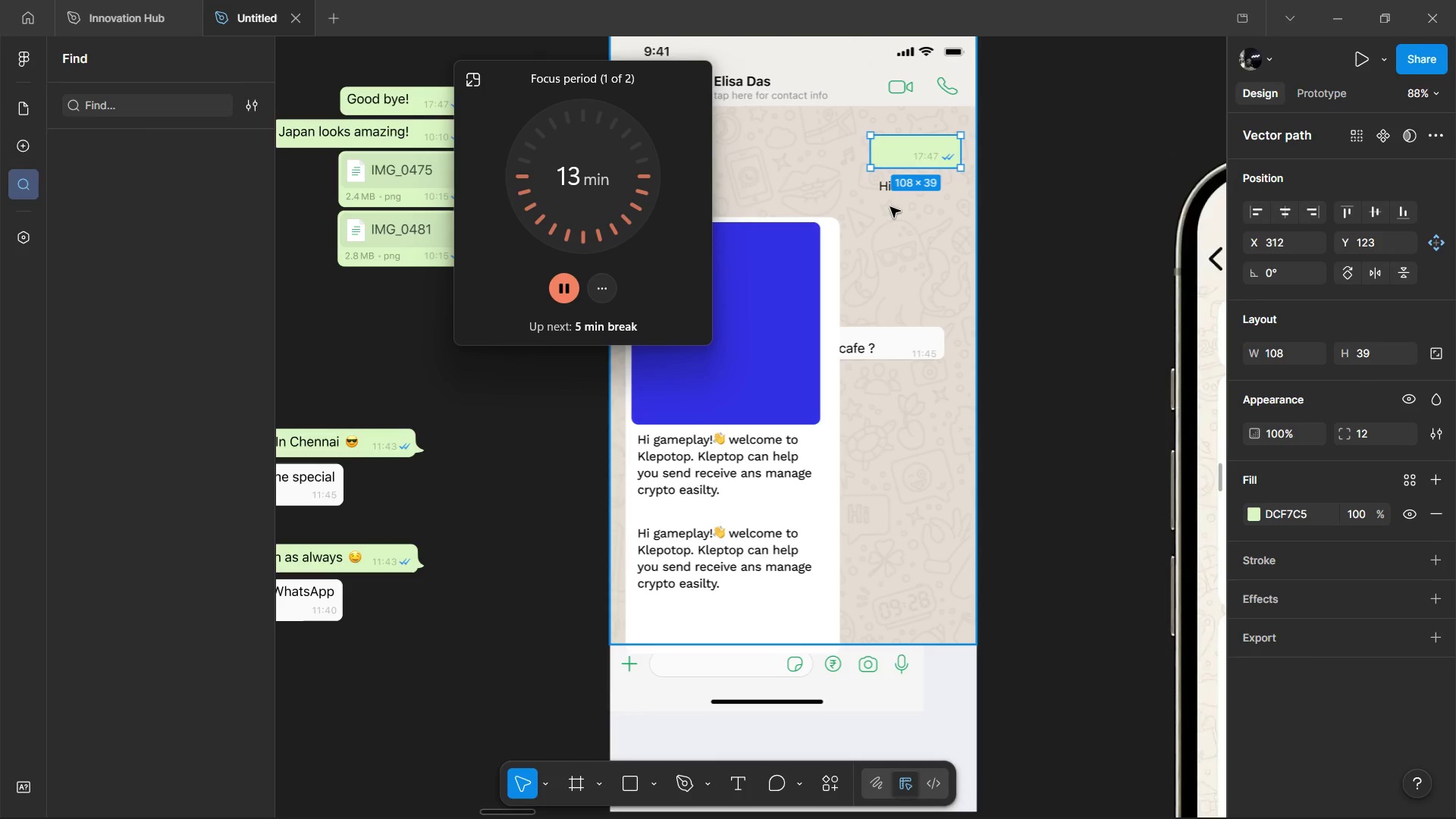 
left_click([890, 197])
 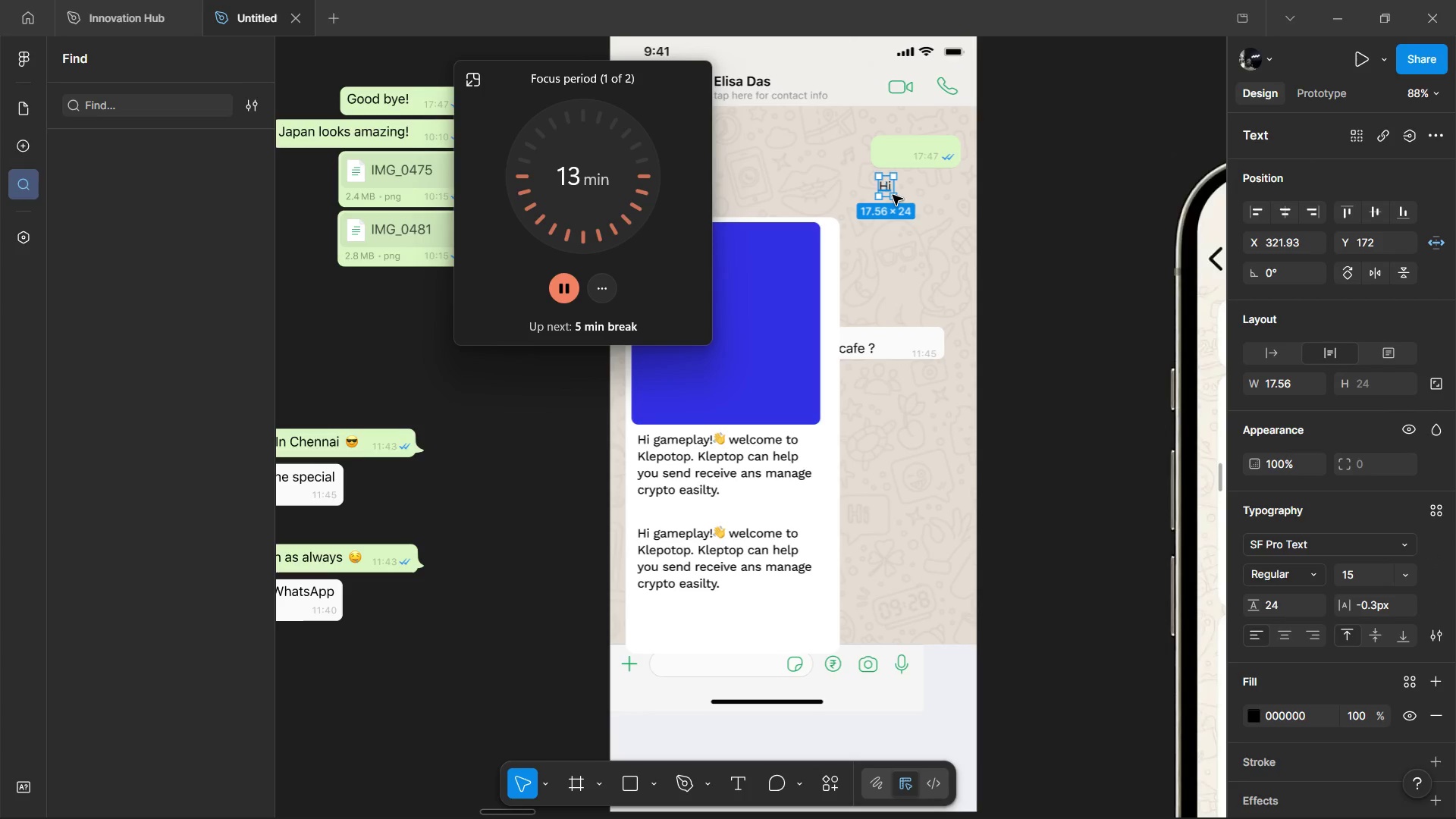 
key(Backspace)
 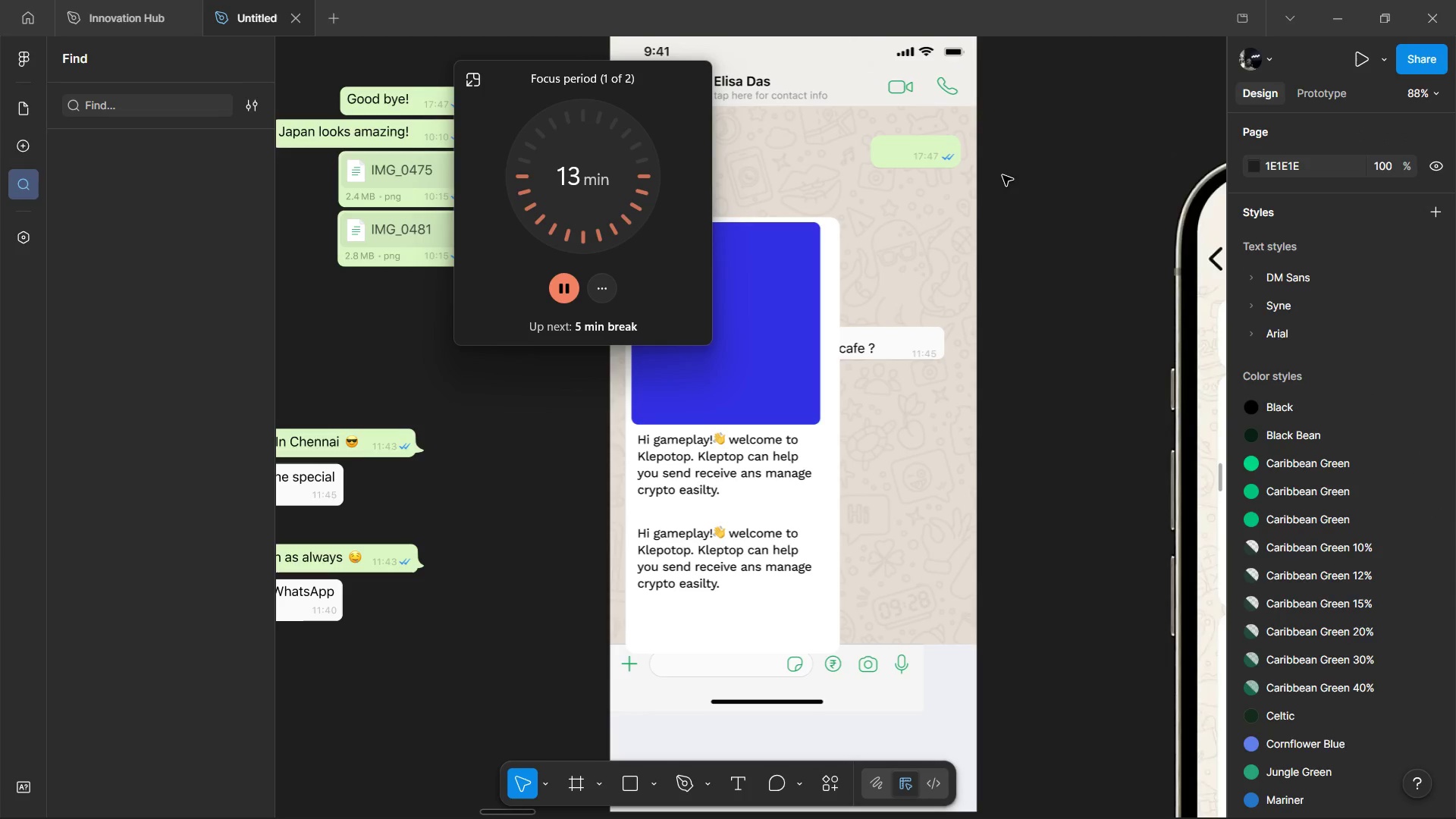 
left_click_drag(start_coordinate=[1003, 175], to_coordinate=[877, 144])
 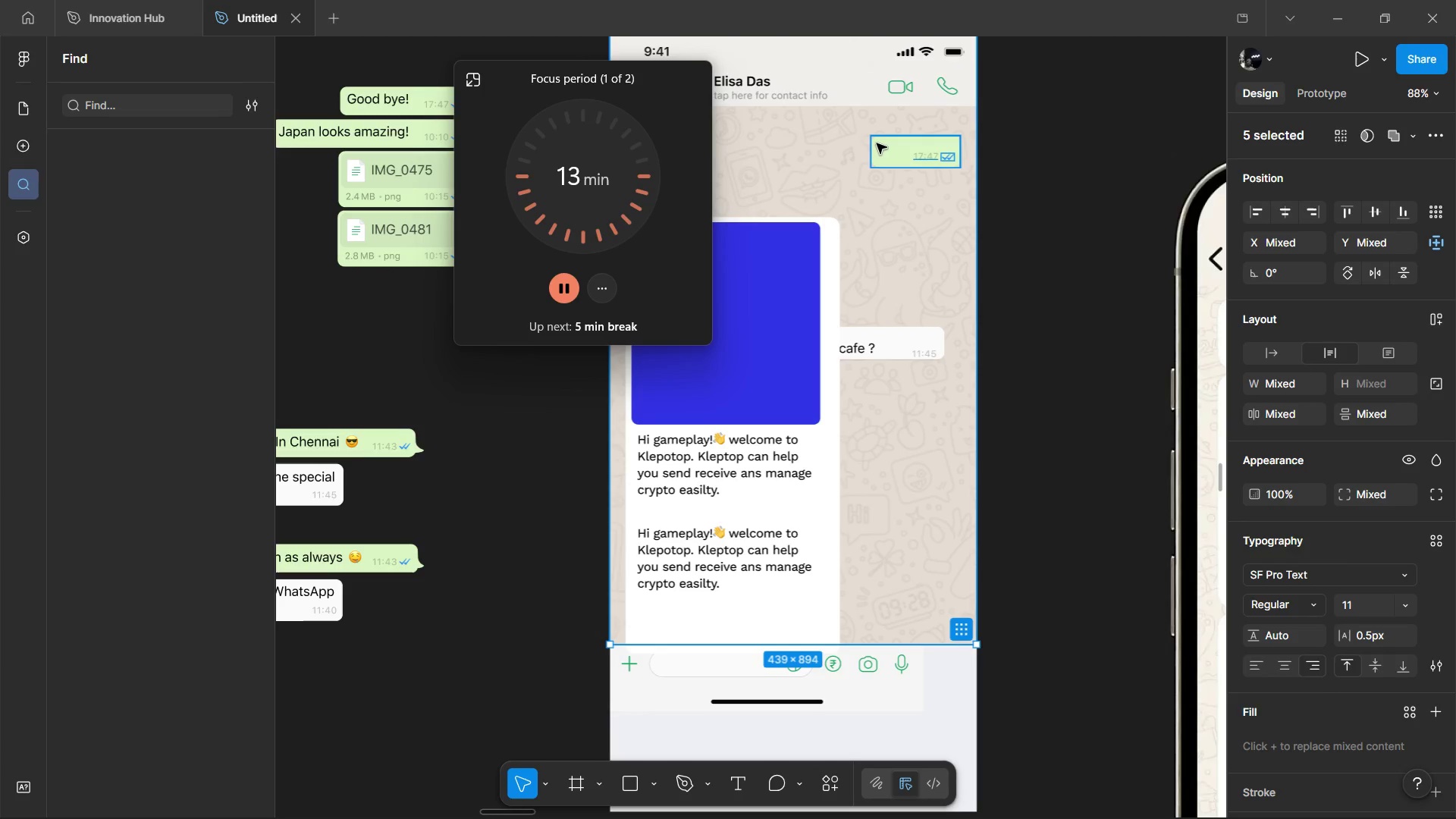 
key(Control+Shift+R)
 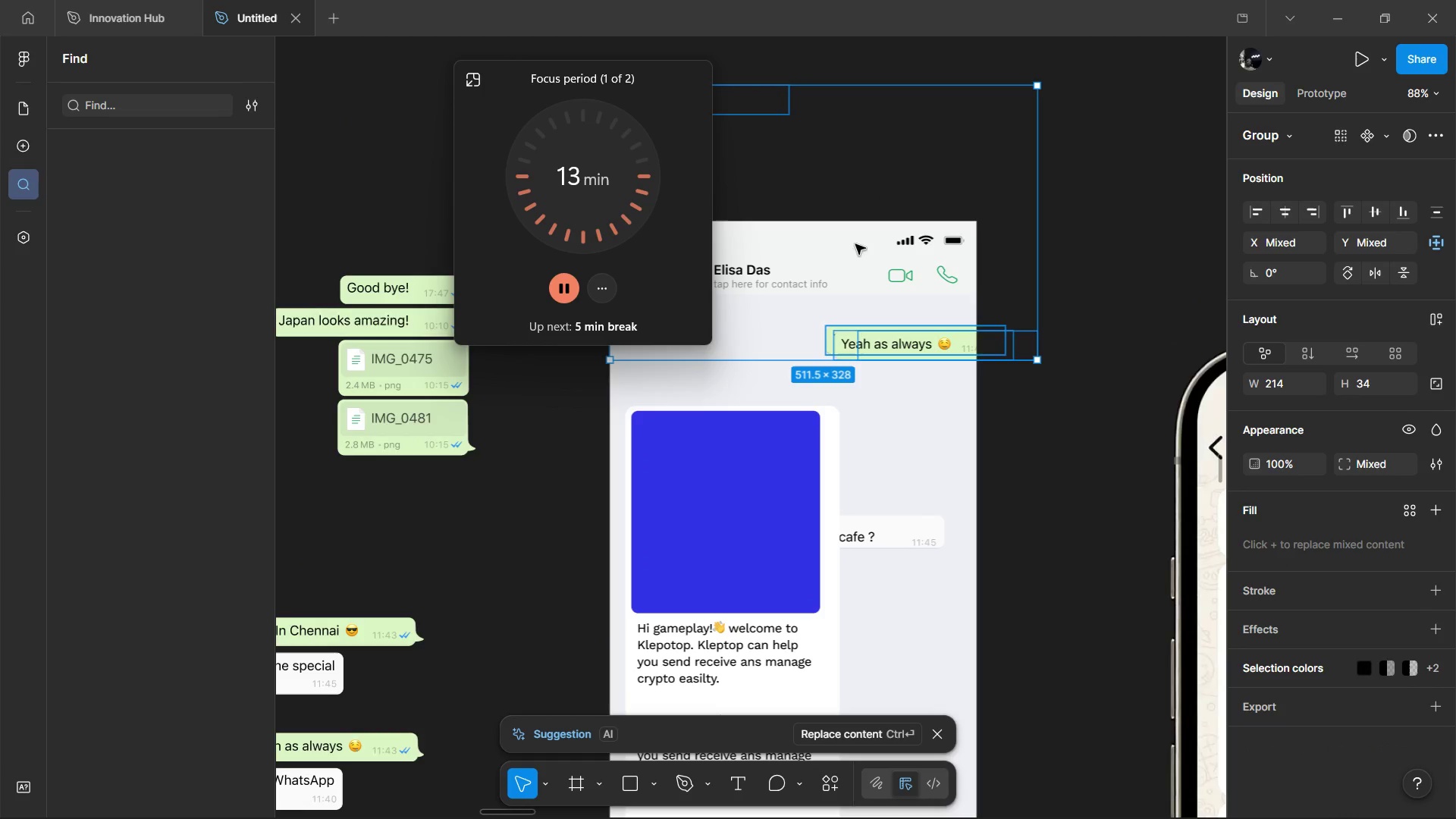 
key(Control+Z)
 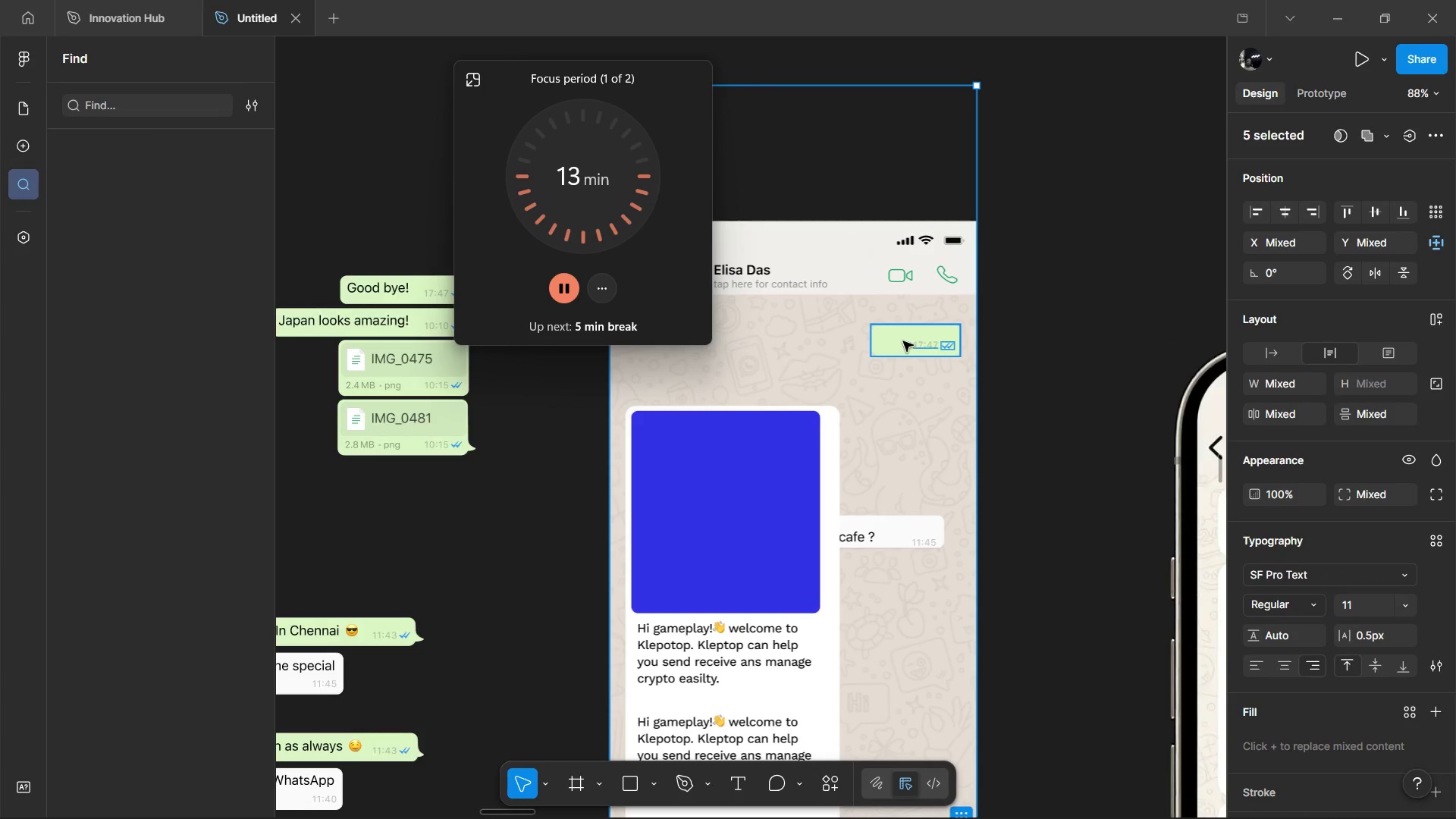 
hold_key(key=ShiftLeft, duration=1.33)
left_click([899, 334])
 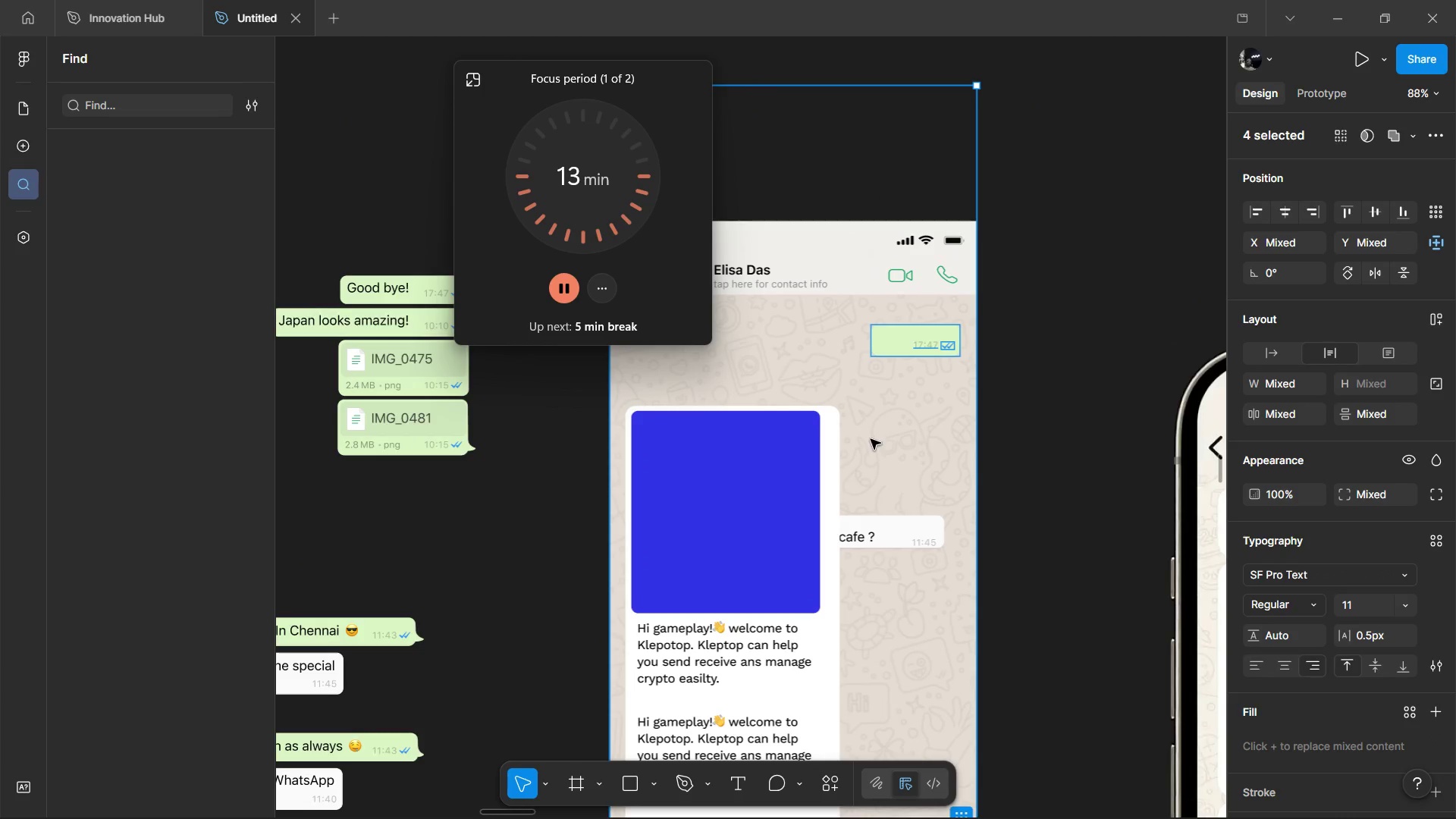 
key(Backspace)
 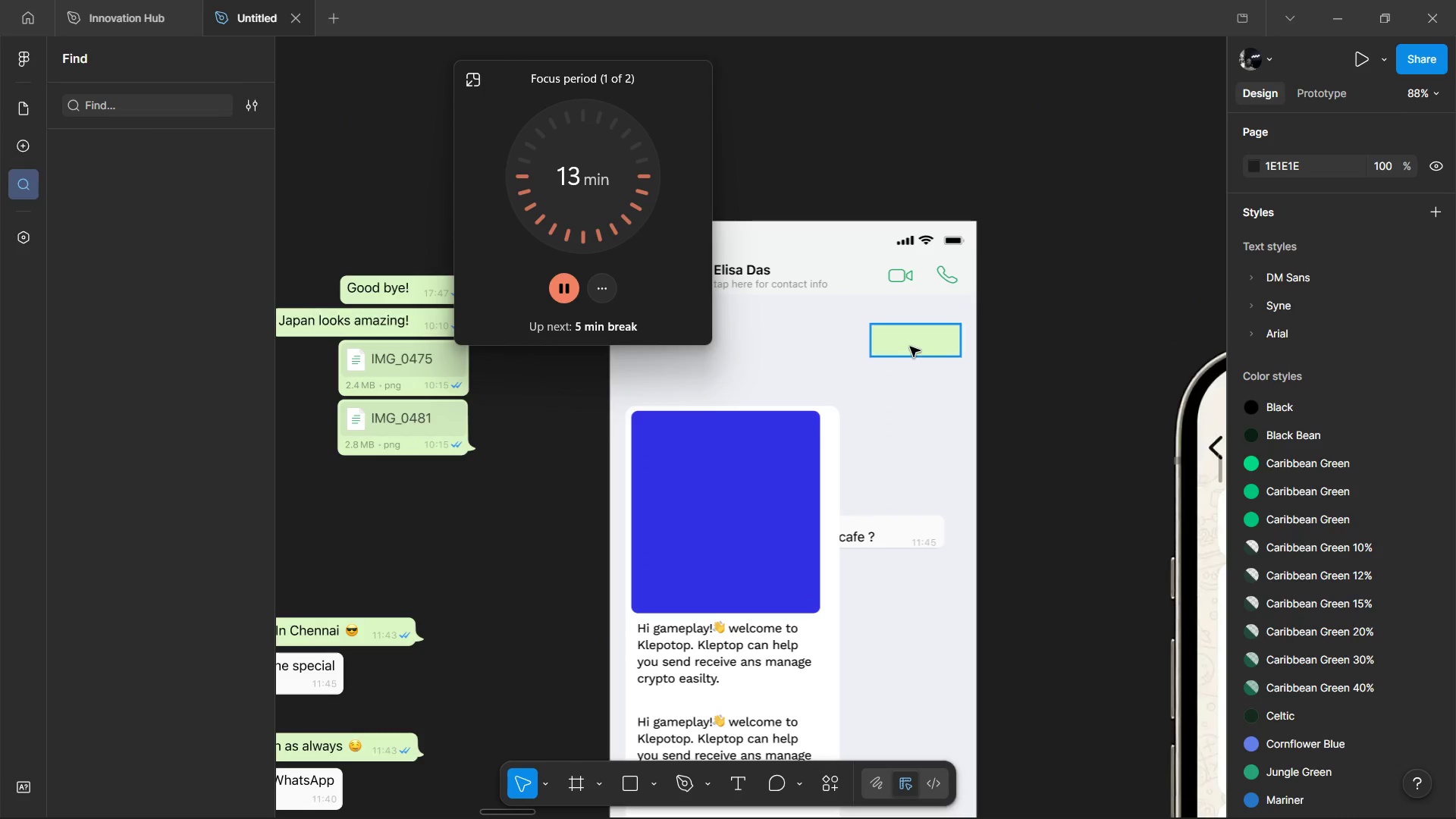 
left_click([910, 344])
 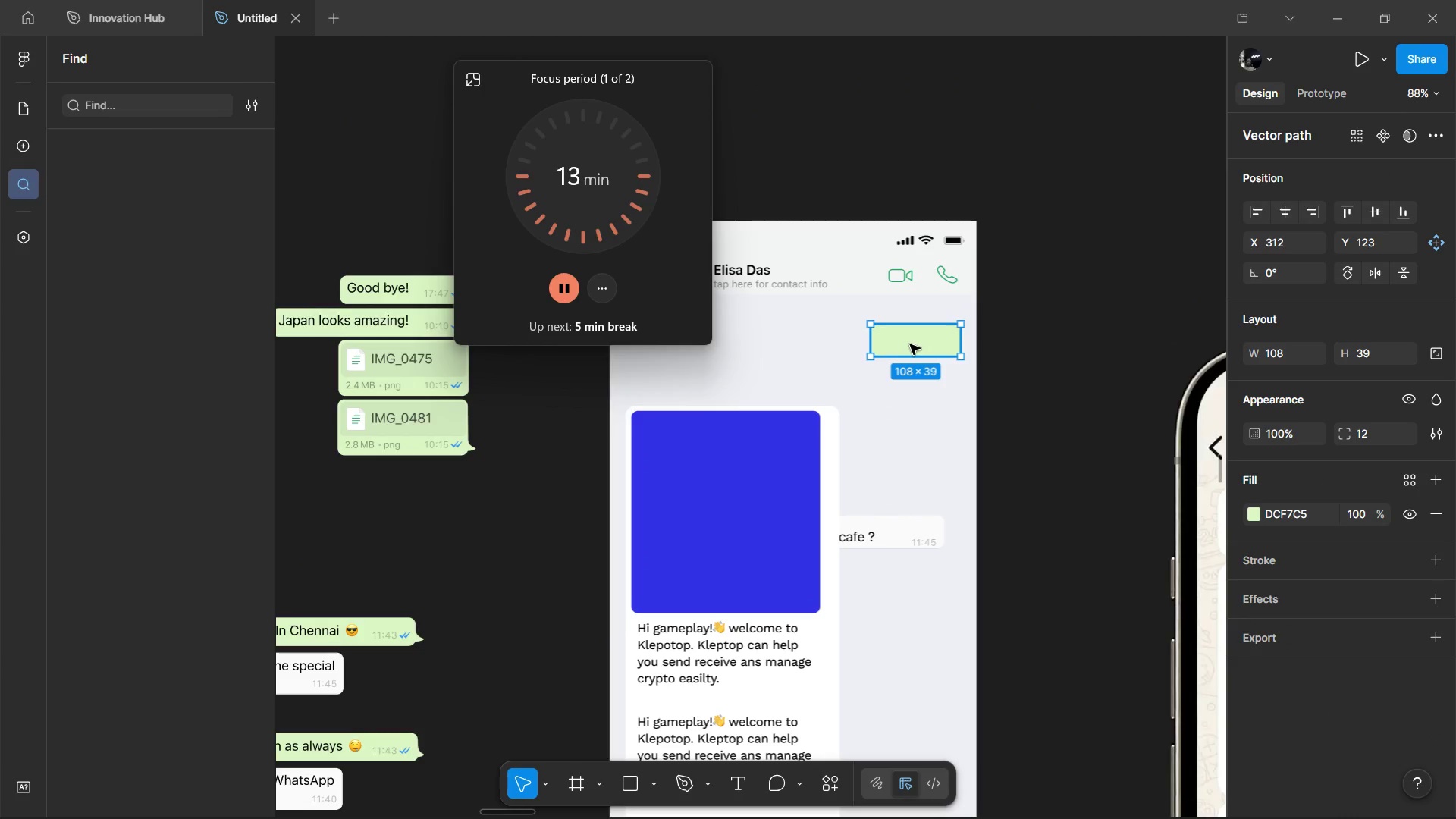 
key(Control+Z)
 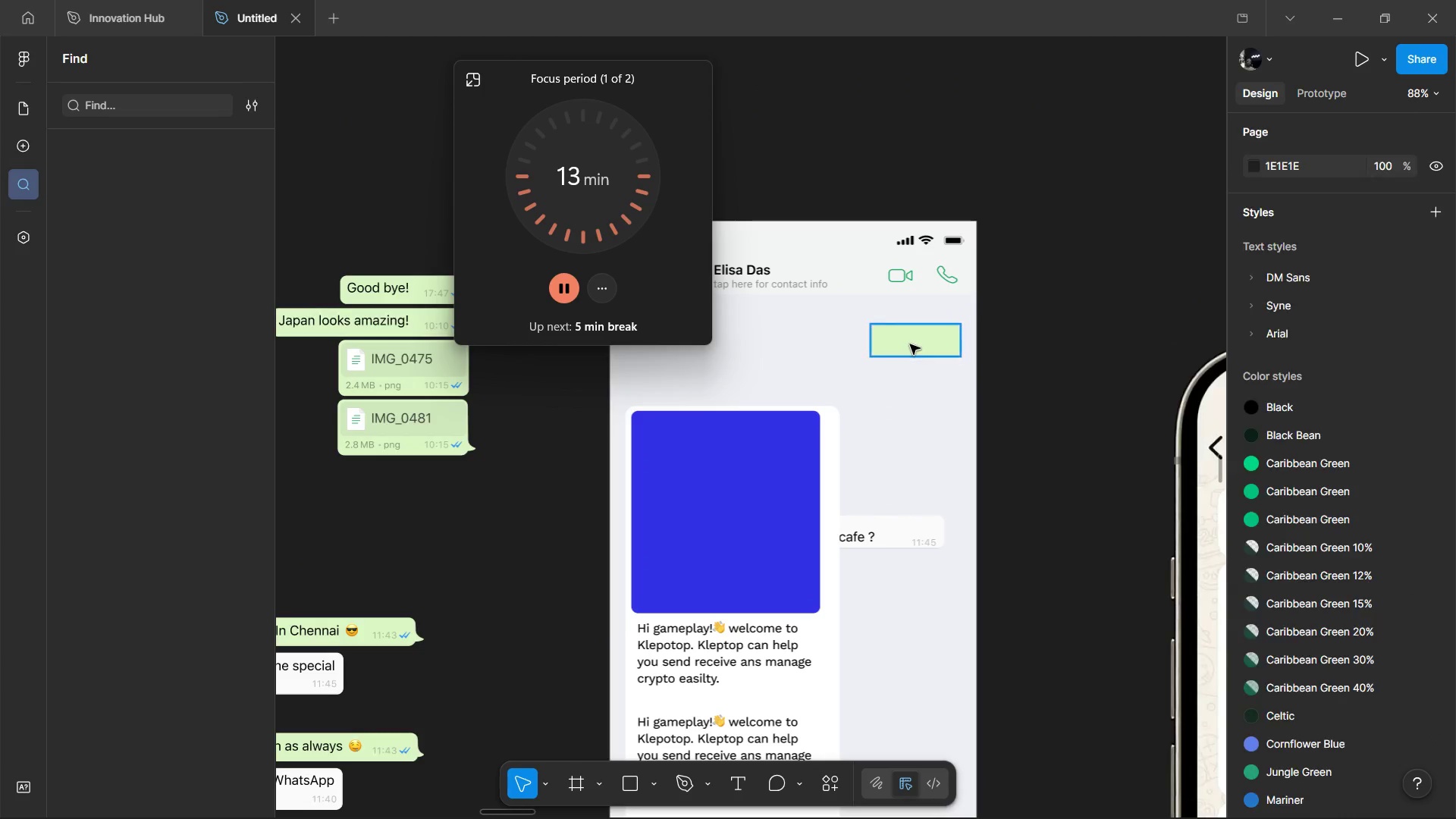 
key(Control+Z)
 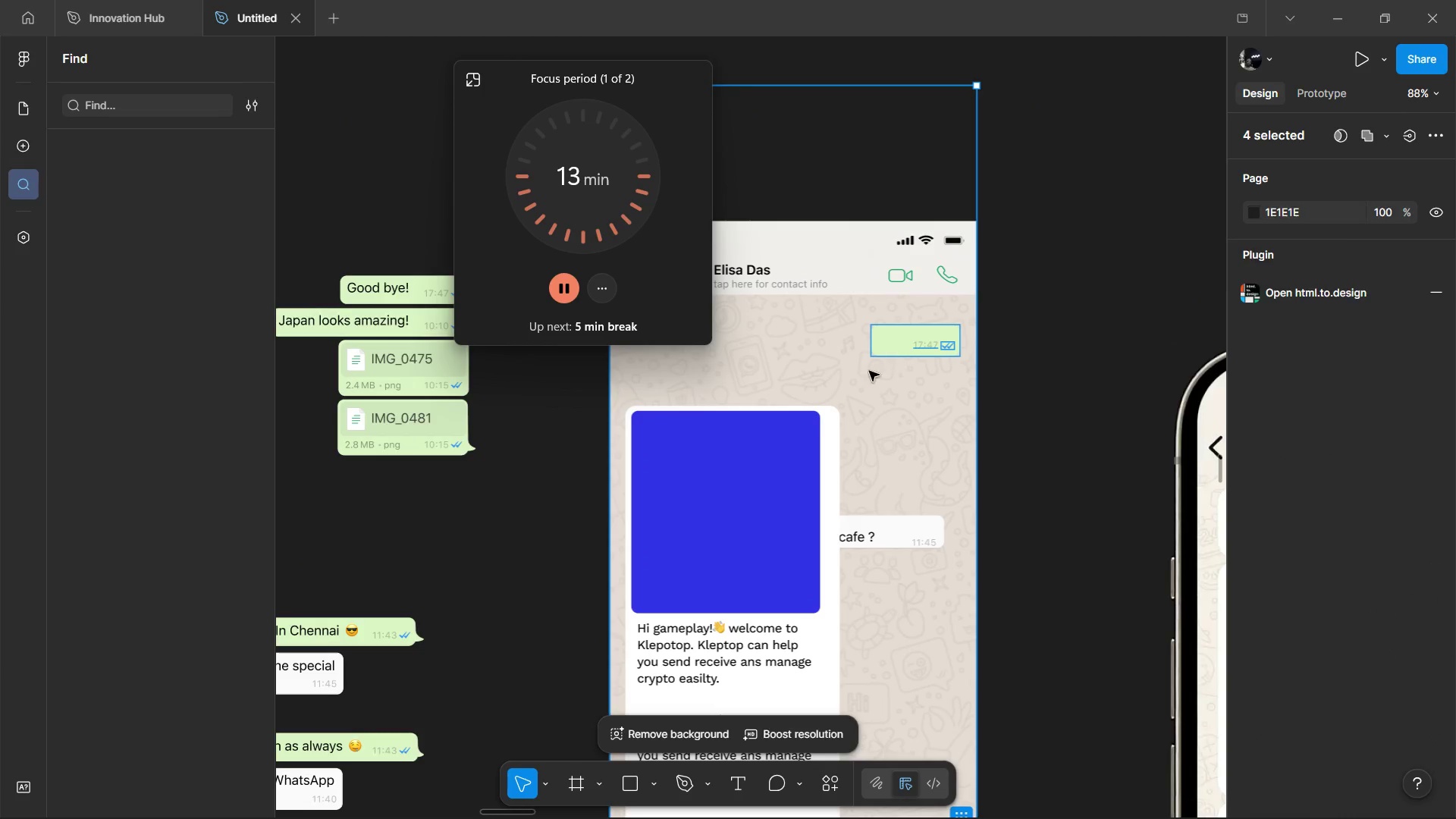 
hold_key(key=ShiftLeft, duration=0.78)
left_click([842, 375])
 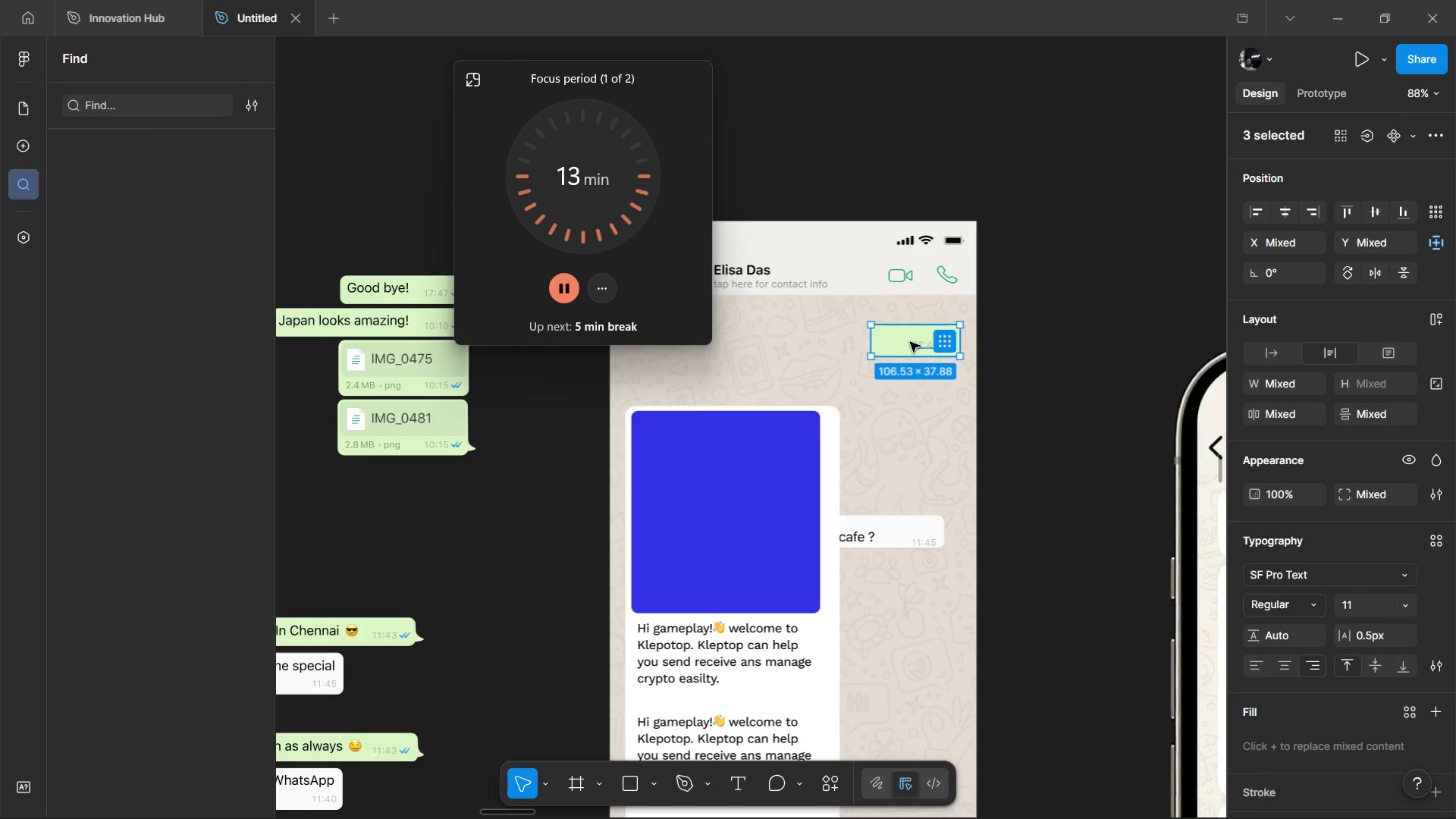 
key(Backspace)
 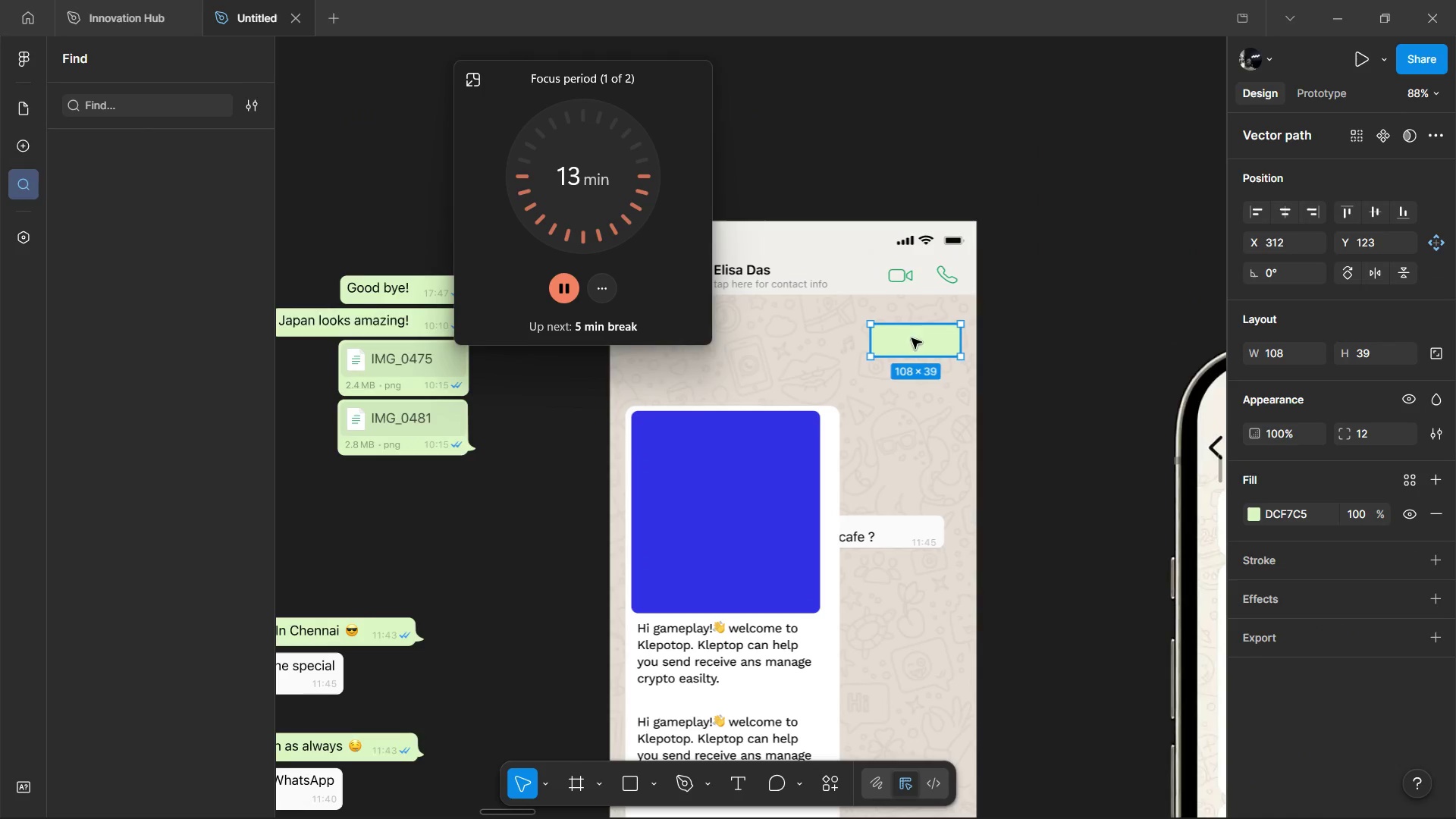 
key(Control+Shift+R)
 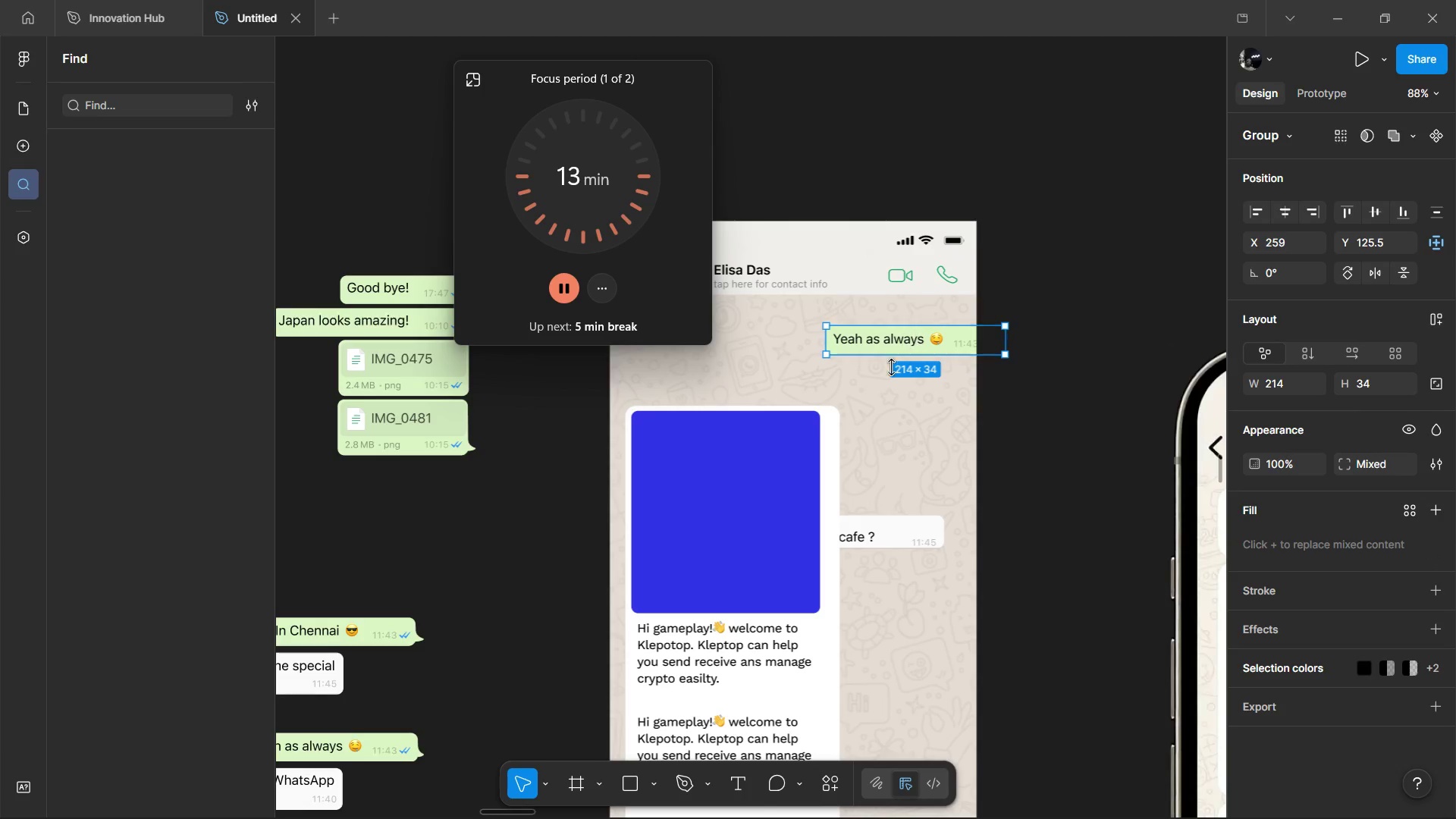 
key(Alt+Shift+ArrowLeft)
 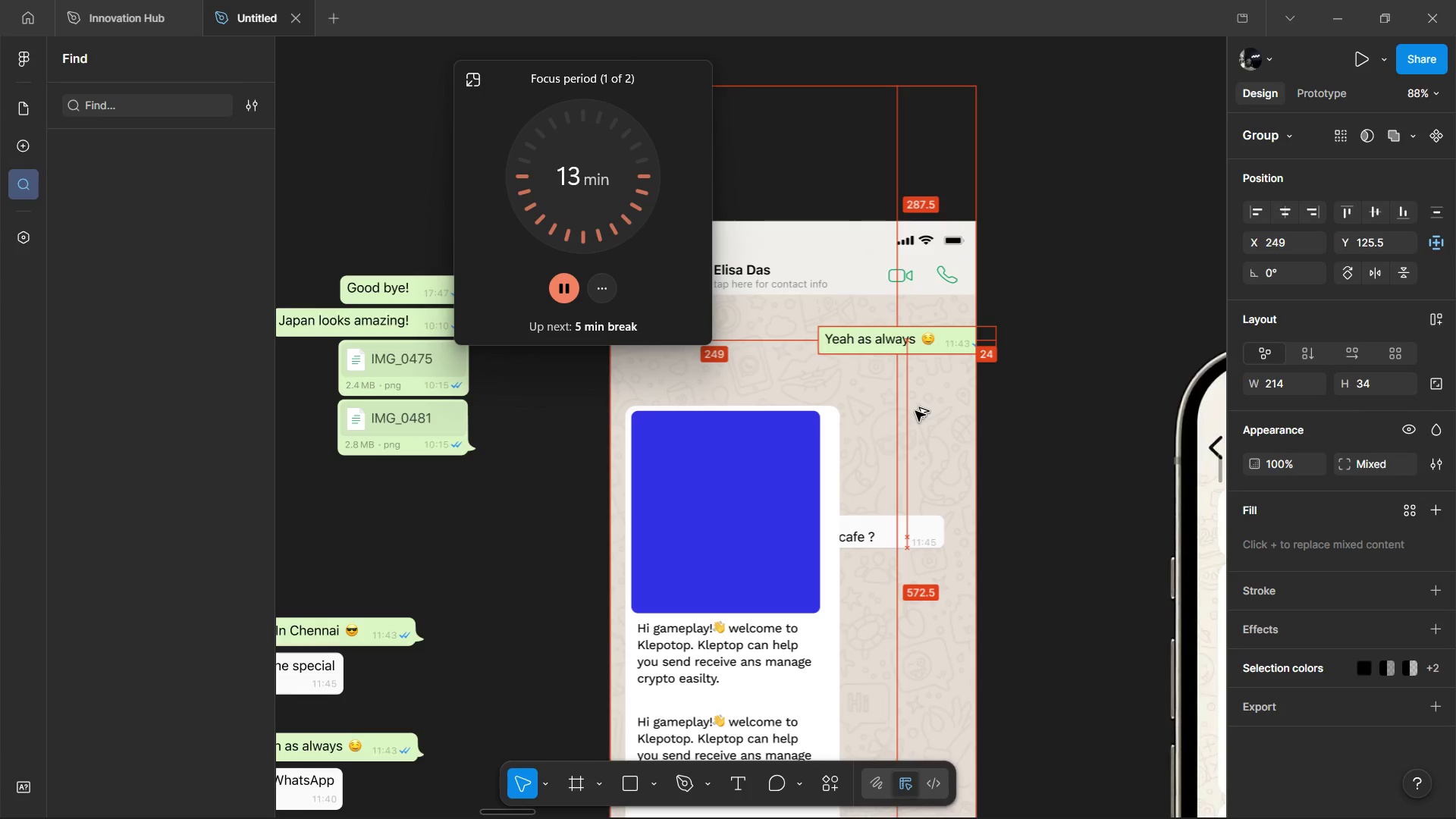 
key(Alt+Shift+ArrowLeft)
 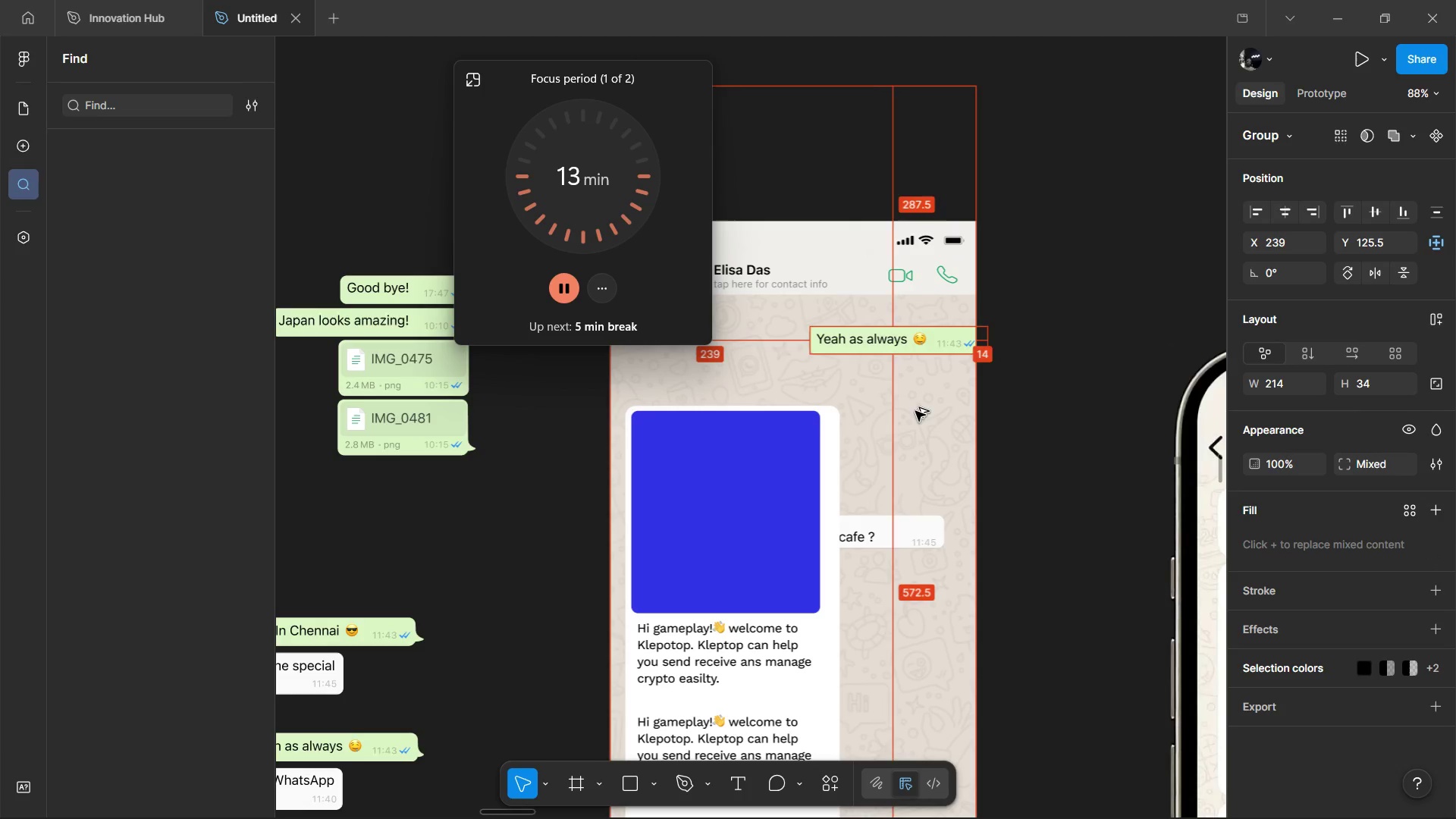 
key(Alt+Shift+ArrowLeft)
 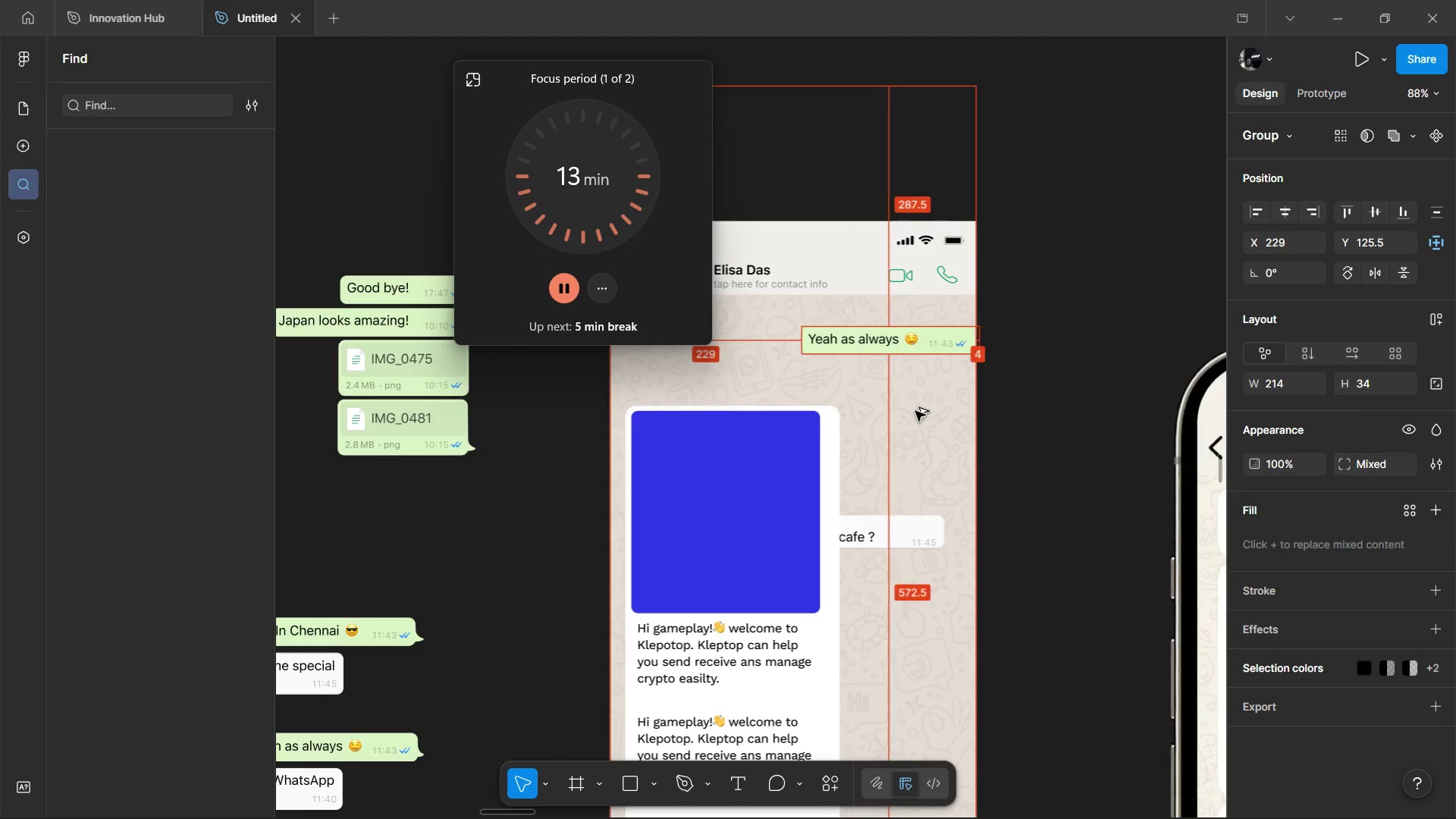 
key(Alt+Shift+ArrowLeft)
 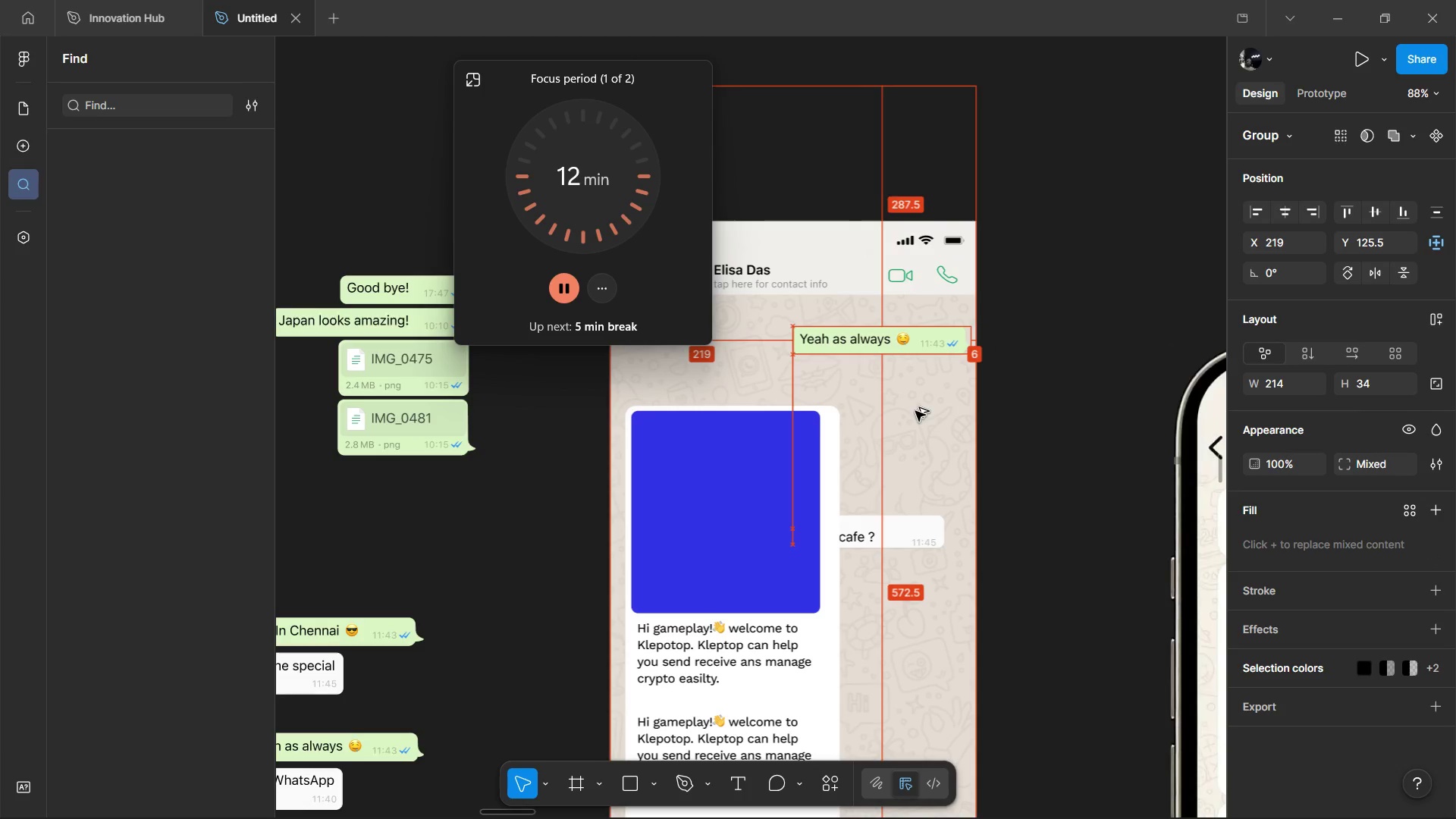 
key(Alt+Shift+ArrowLeft)
 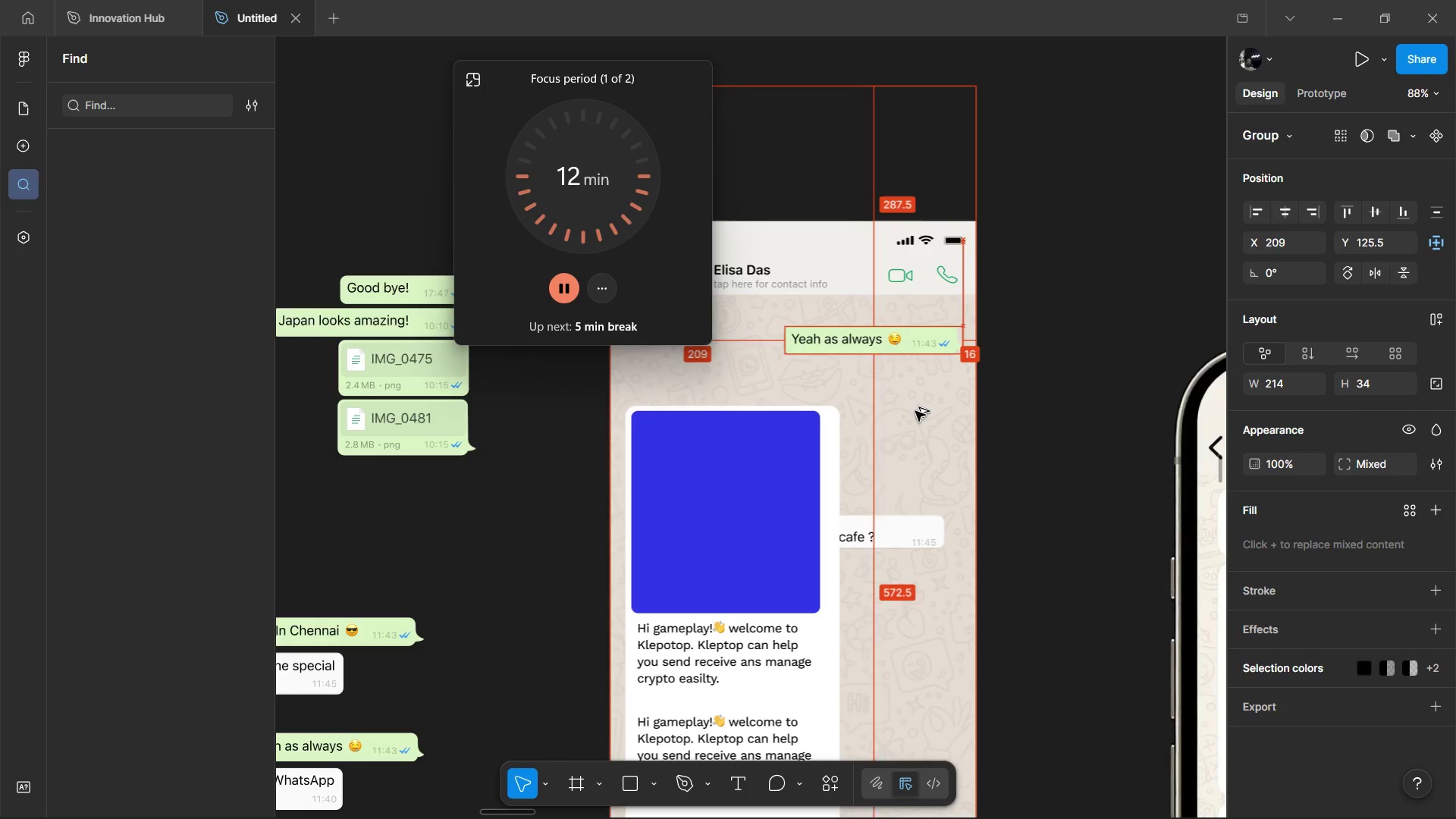 
key(Alt+Shift+ArrowLeft)
 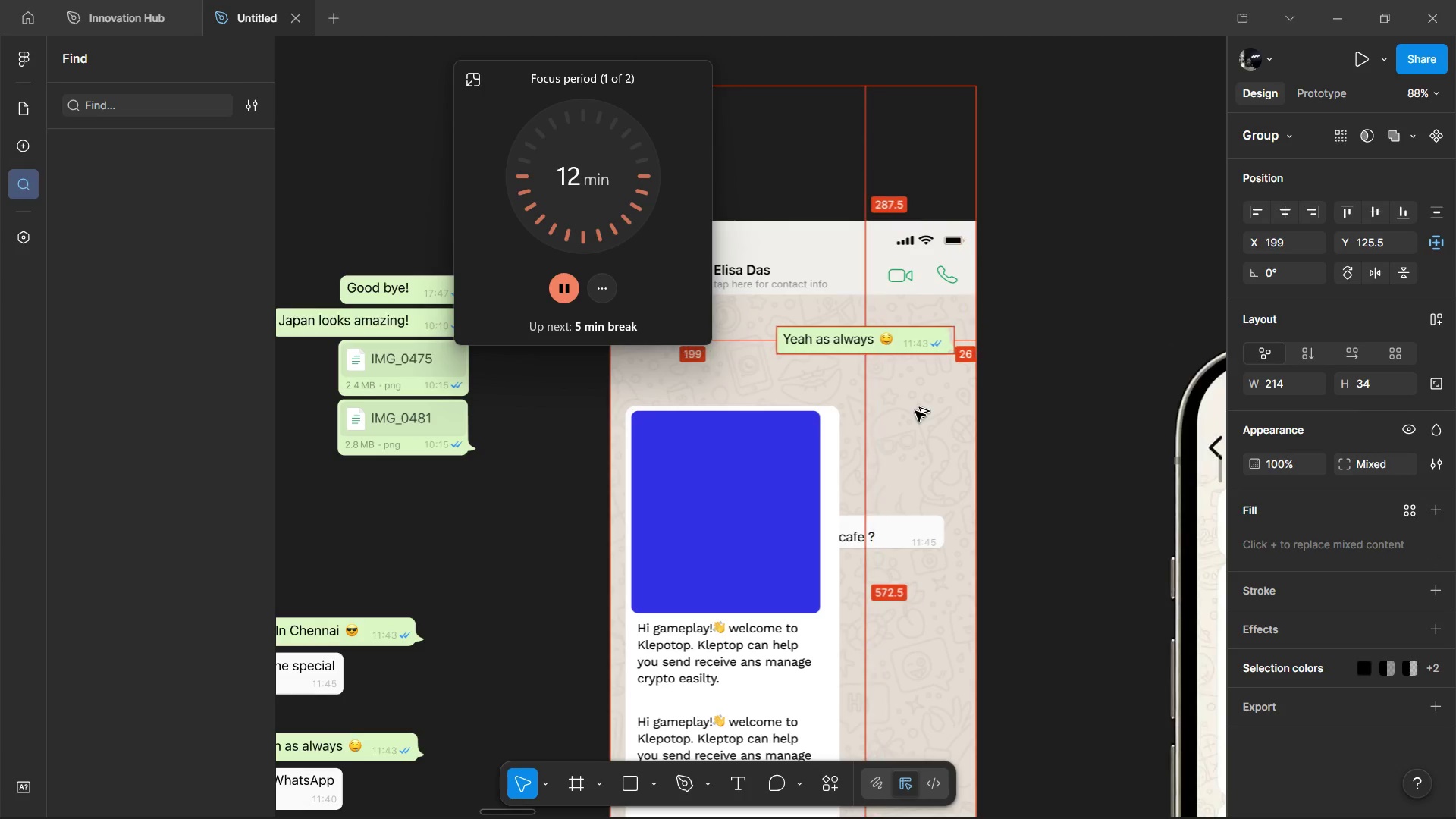 
key(Alt+Shift+ArrowLeft)
 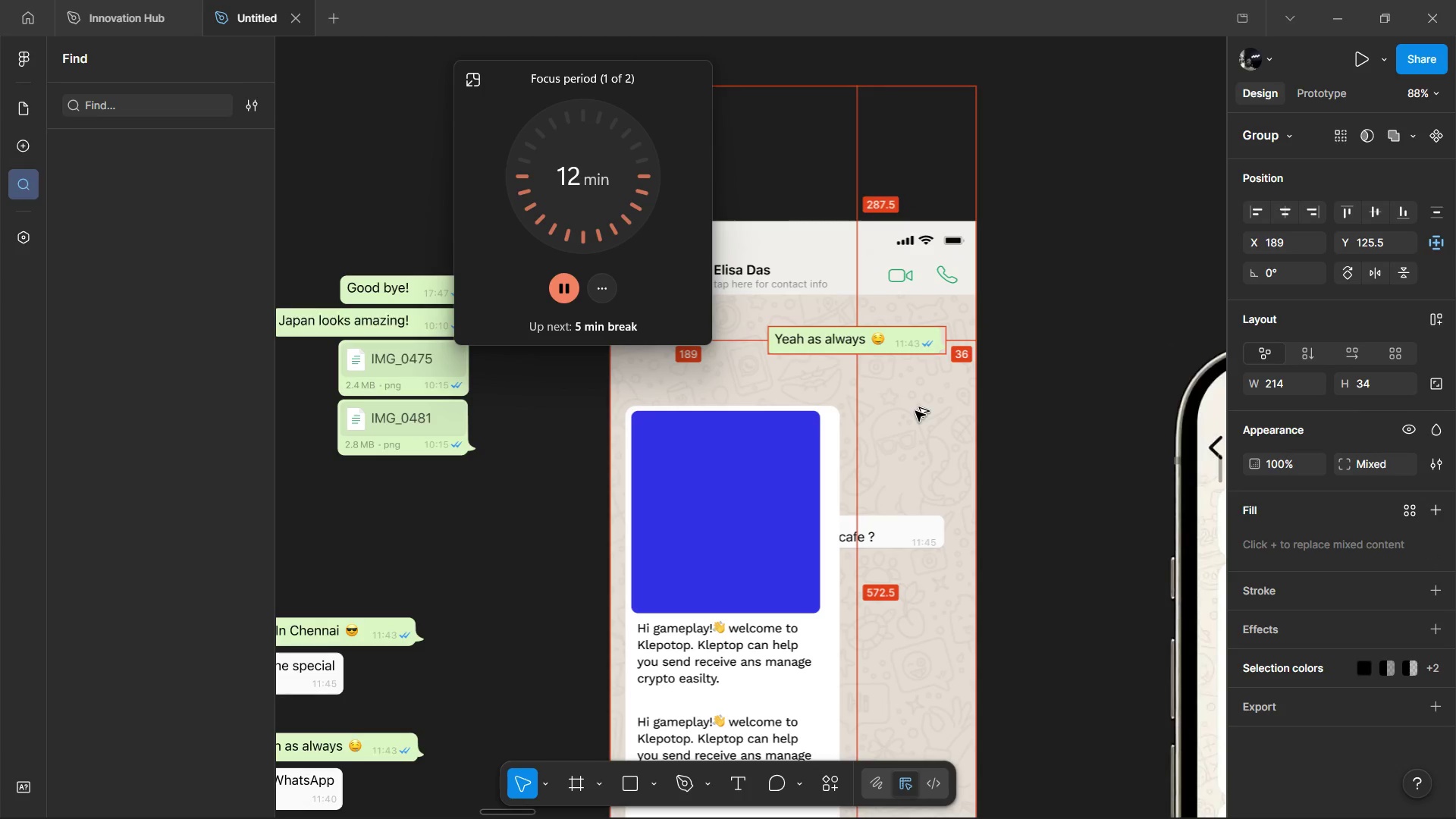 
key(Alt+Shift+ArrowRight)
 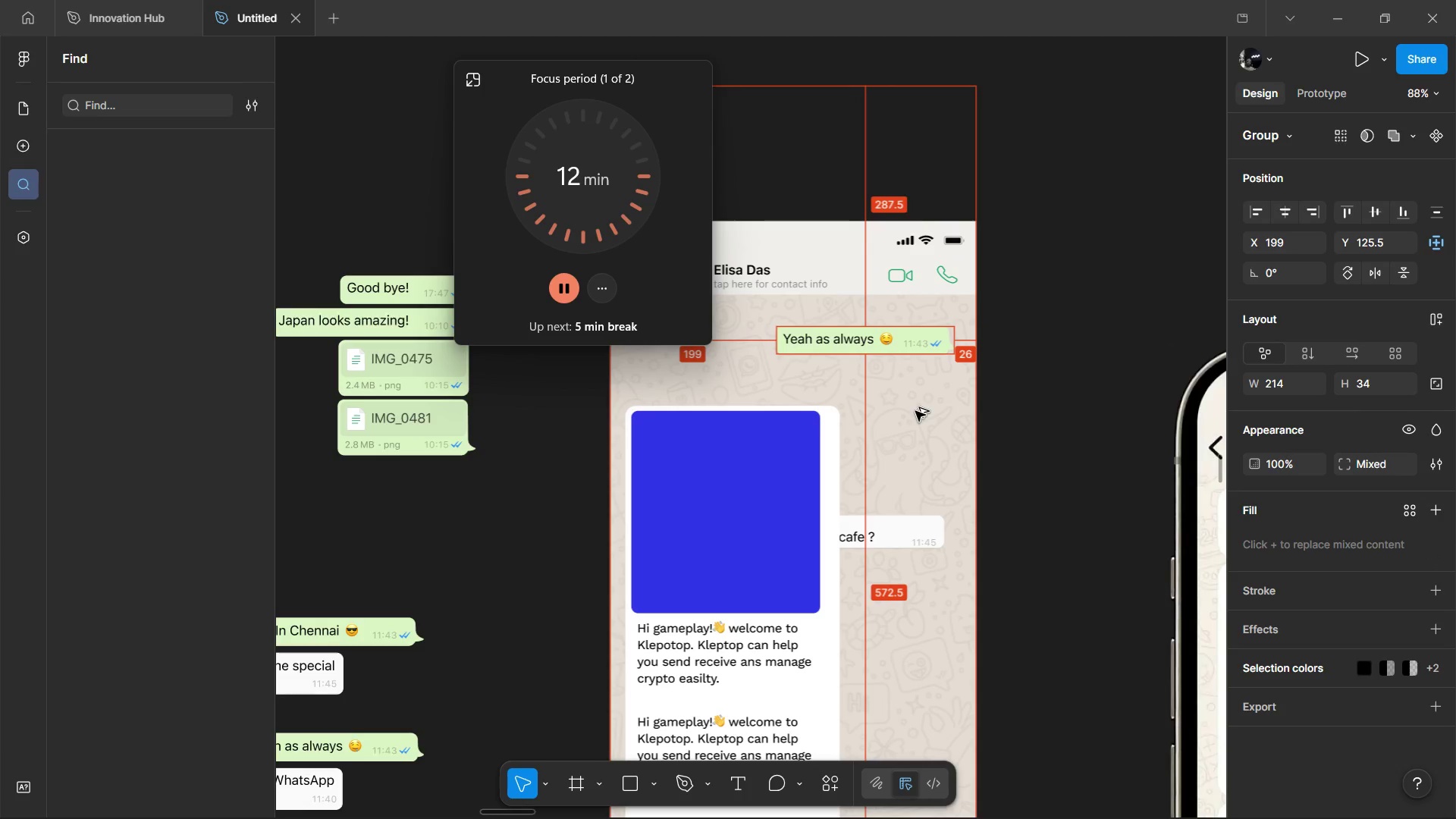 
key(Alt+Shift+ArrowRight)
 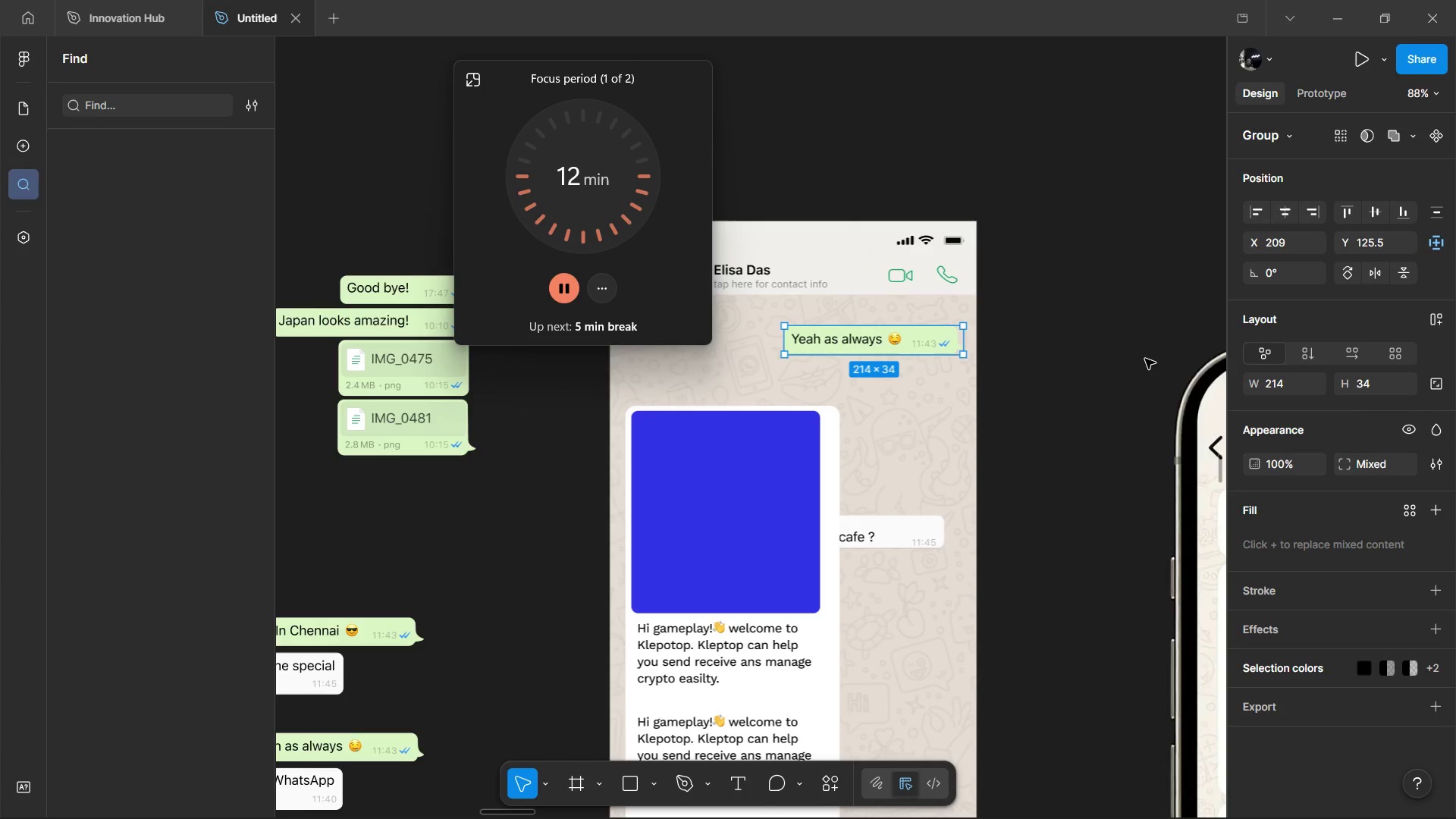 
left_click_drag(start_coordinate=[1345, 383], to_coordinate=[728, 428])
 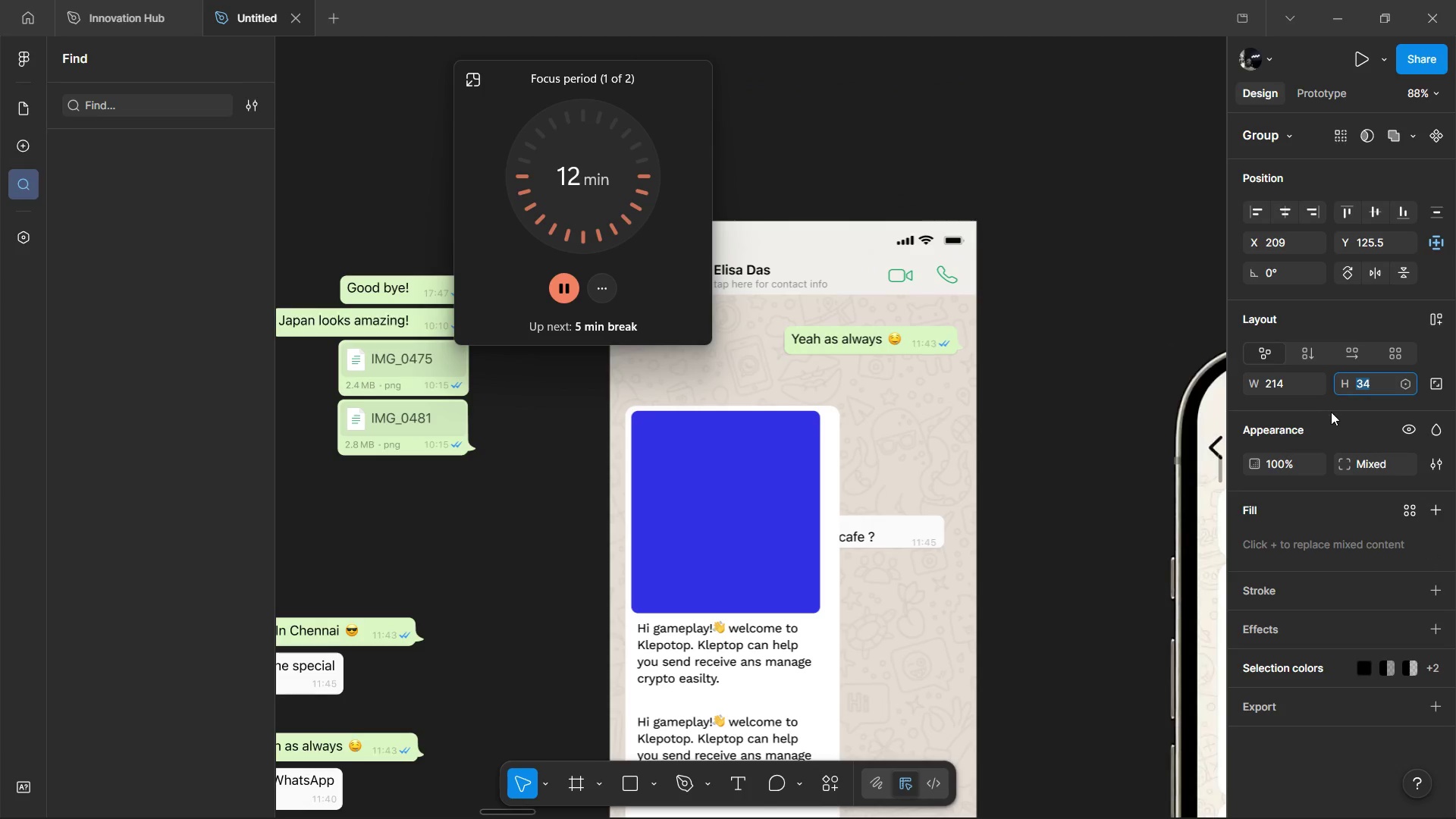 
key(3)
 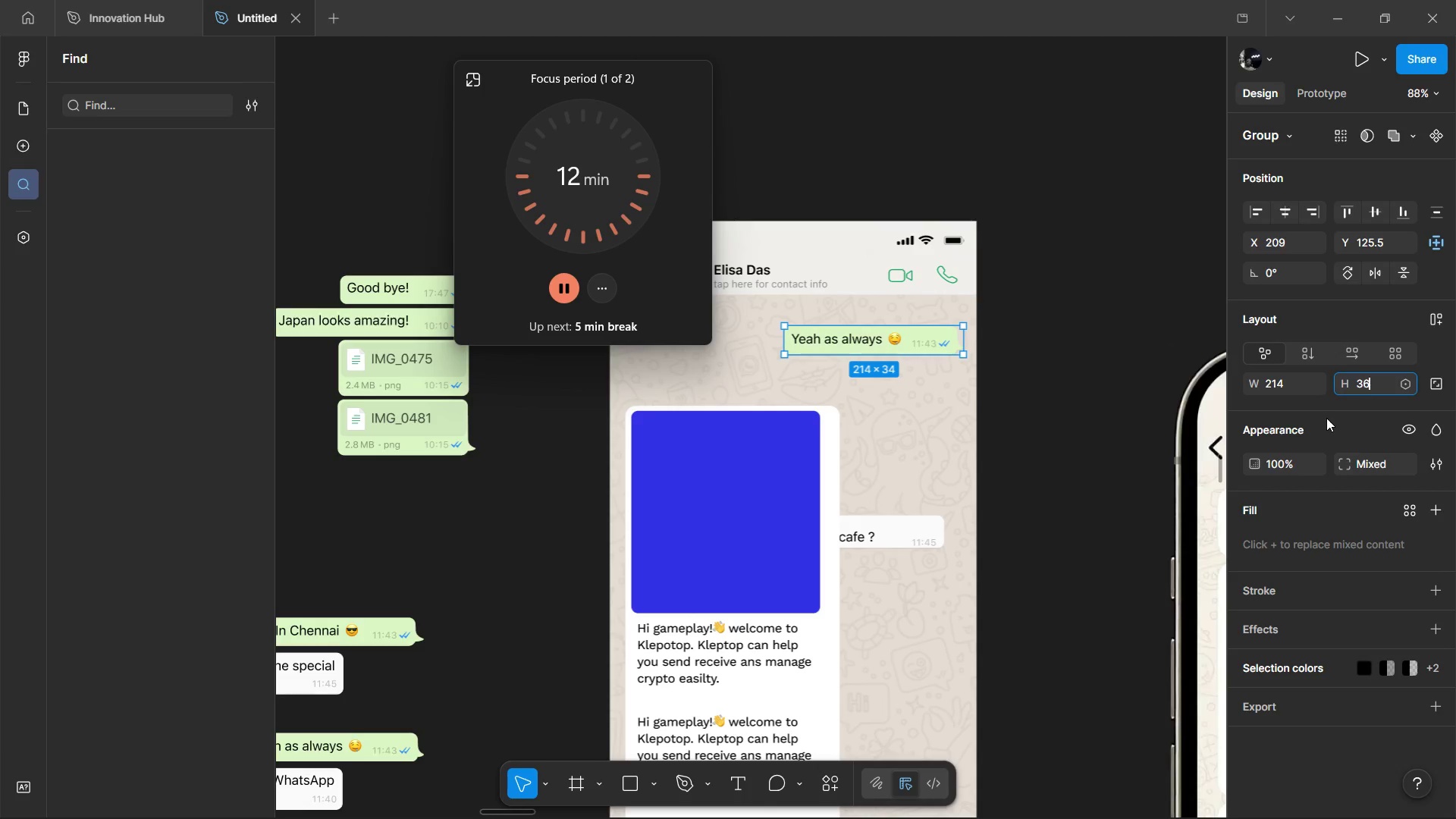 
key(6)
 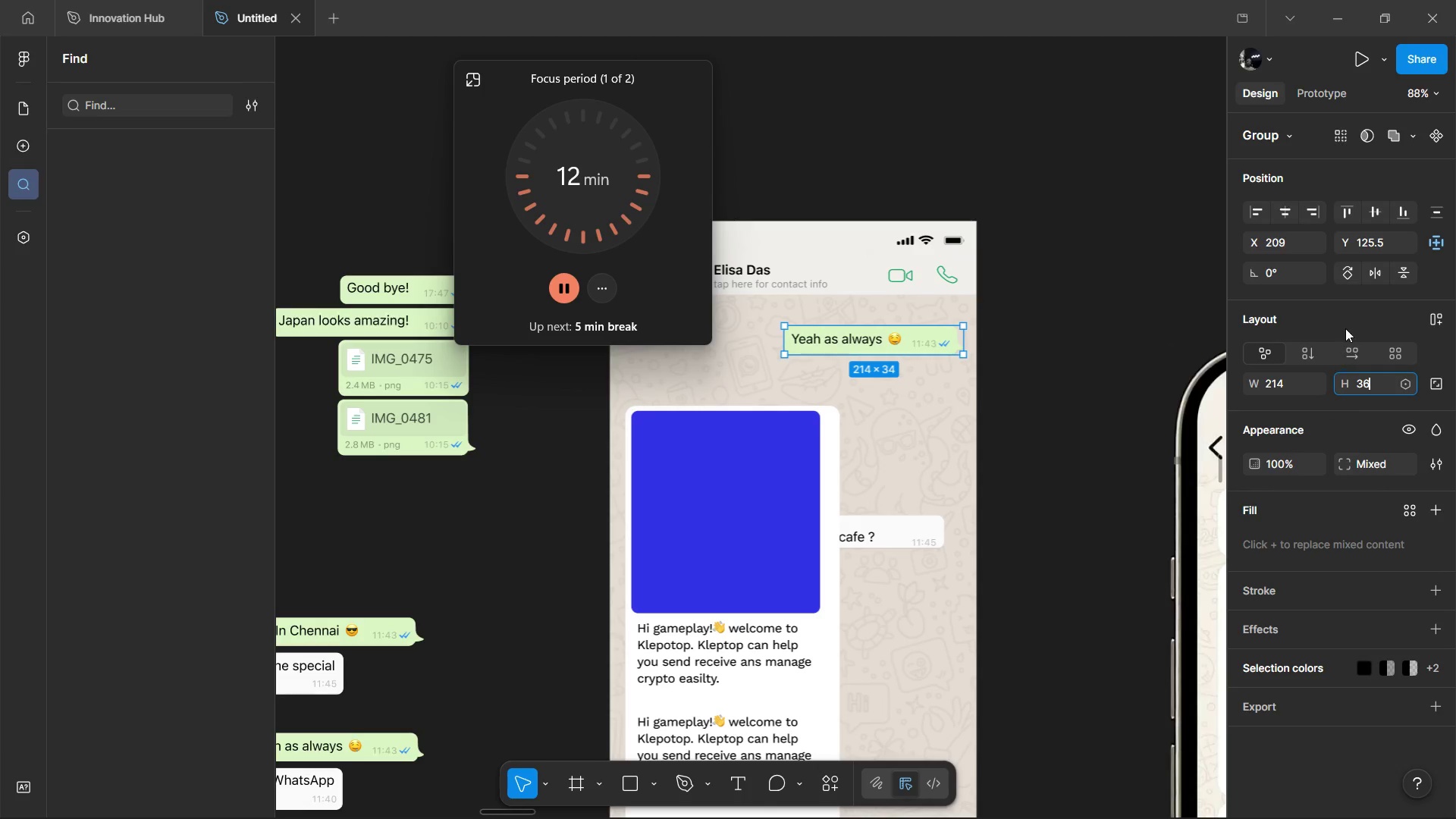 
left_click([1345, 327])
 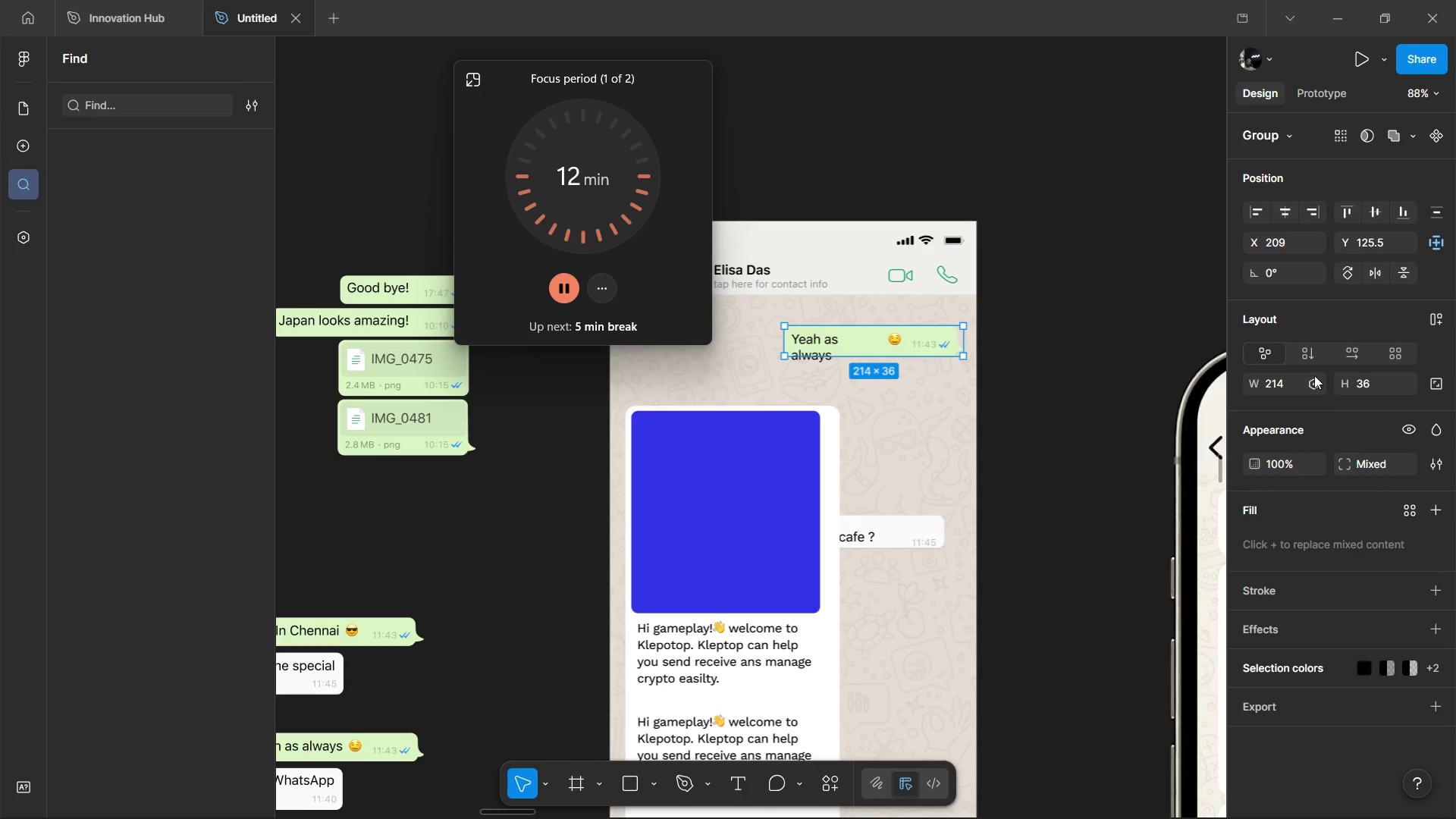 
hold_key(key=ControlLeft, duration=1.2)
left_click([821, 342])
 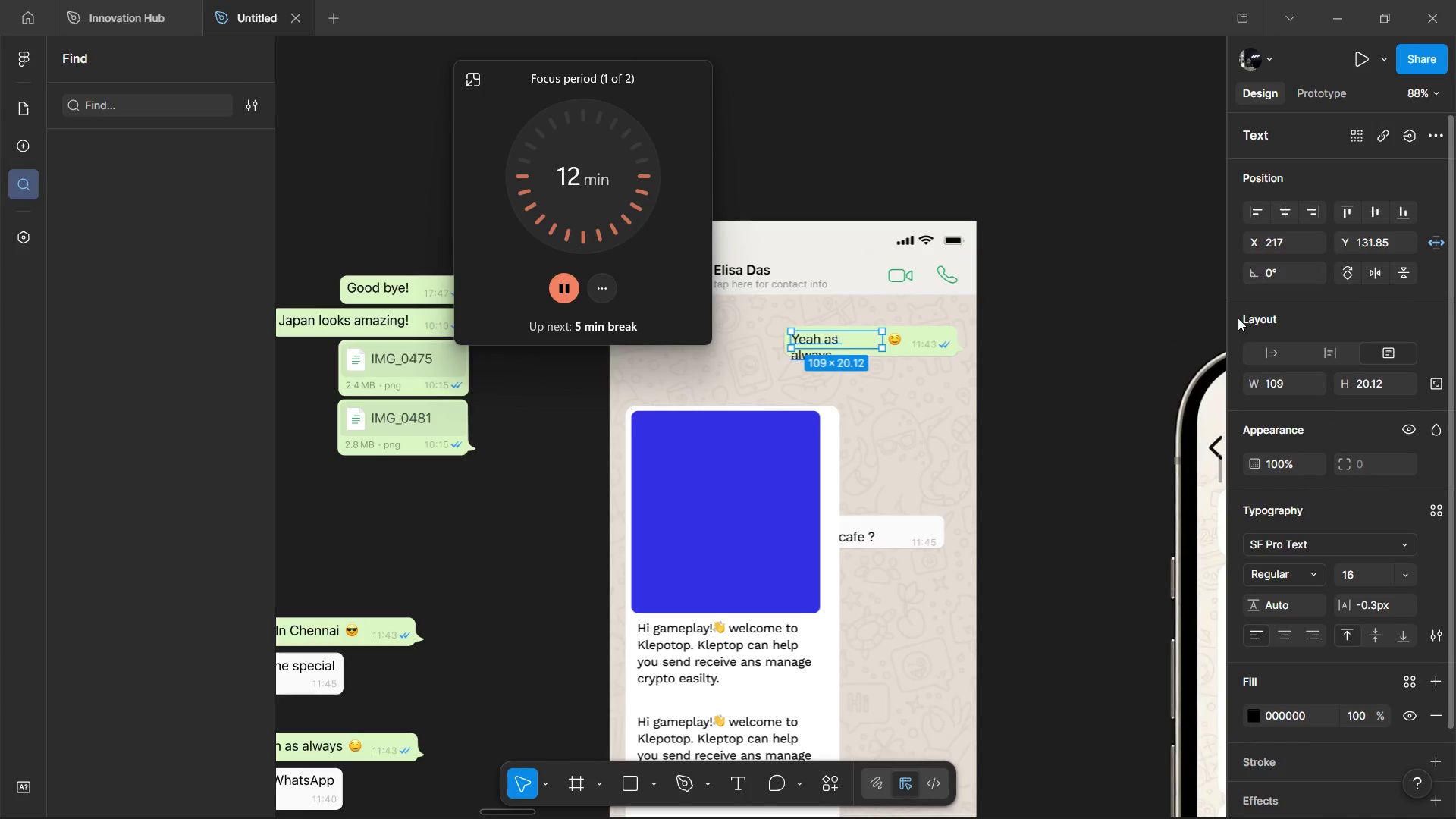 
left_click([1266, 353])
 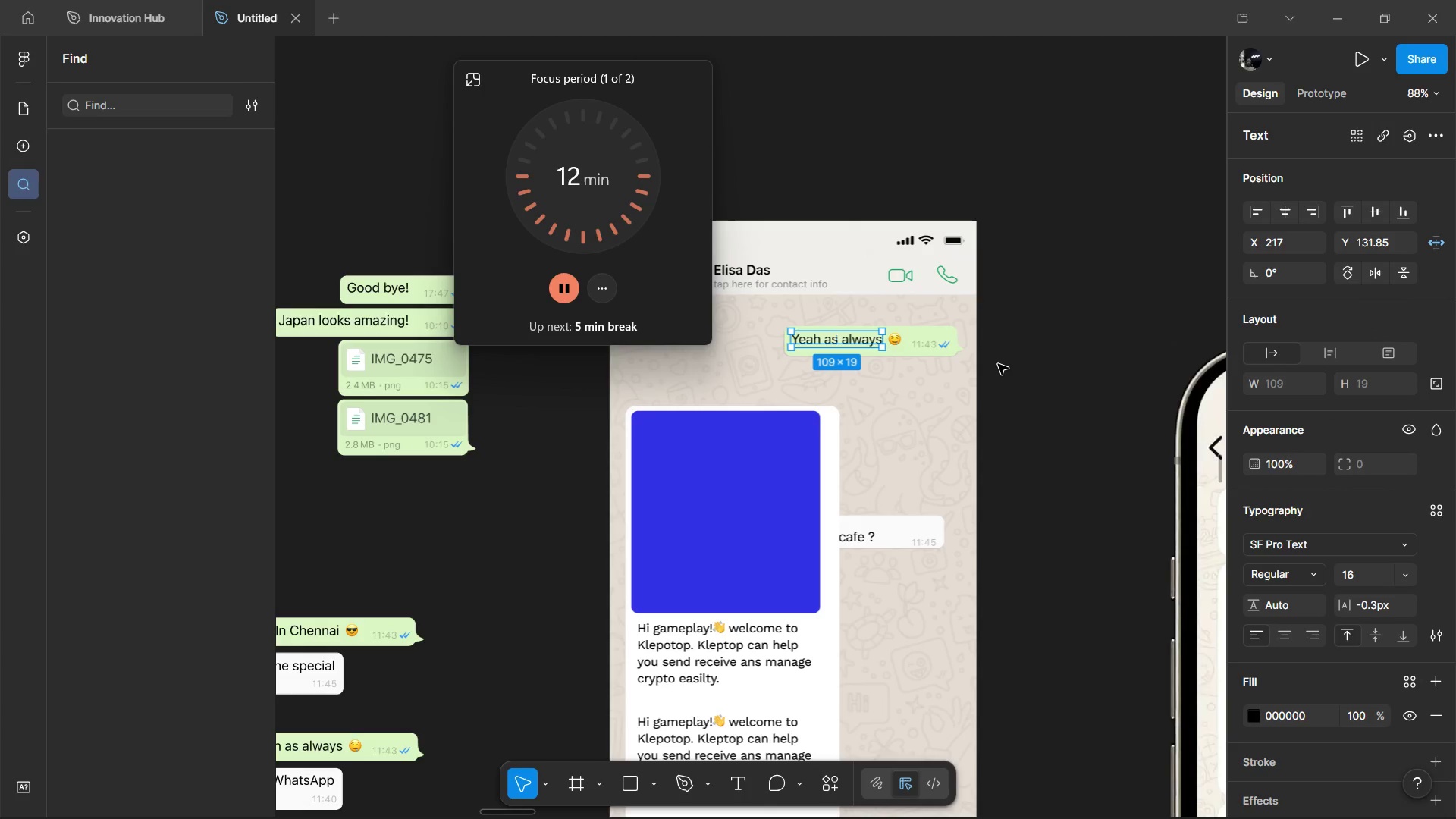 
hold_key(key=ControlLeft, duration=0.47)
 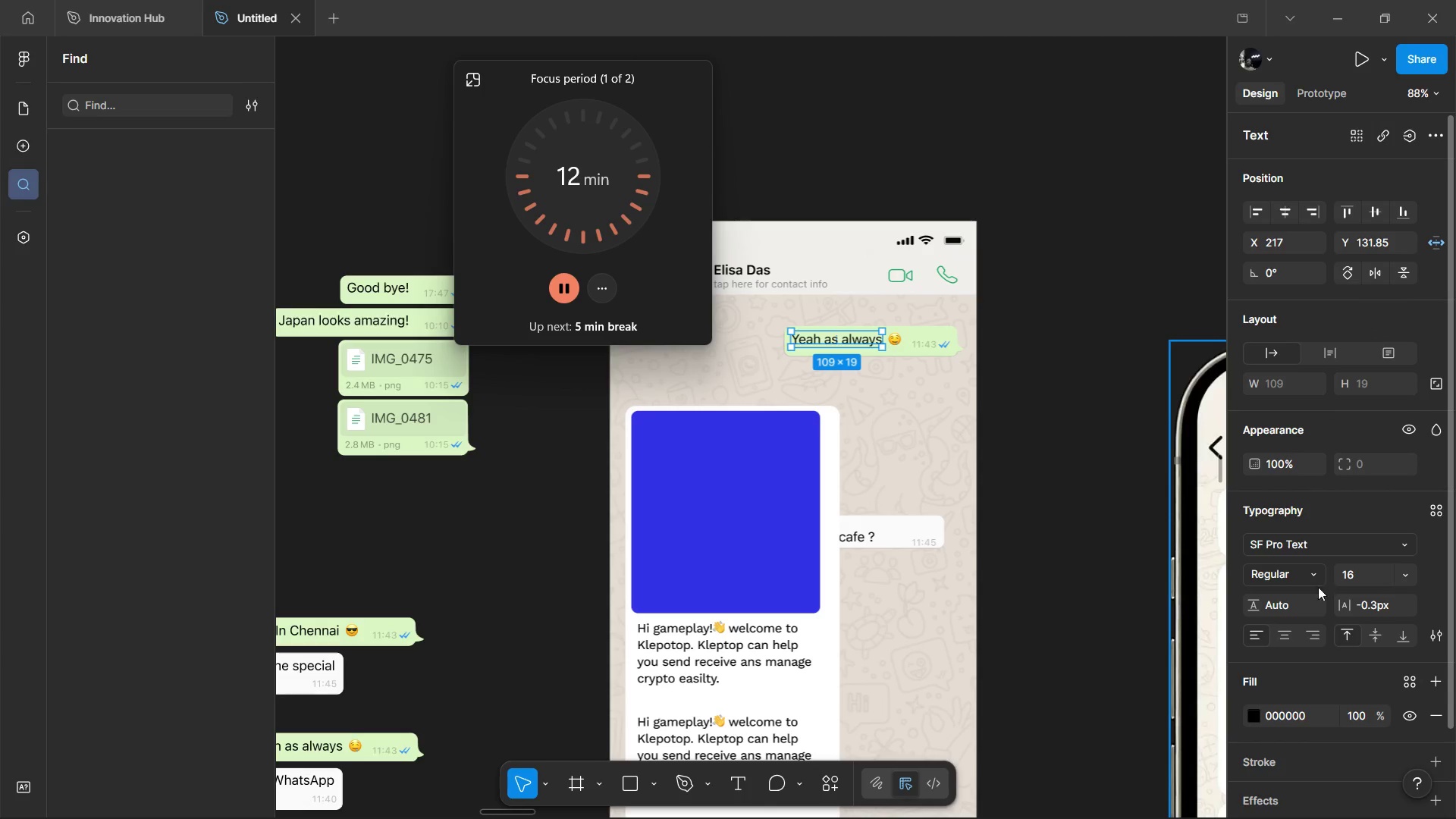 
hold_key(key=ControlLeft, duration=1.5)
scroll: coordinate [936, 390], scroll_direction: up, amount: 7.0
 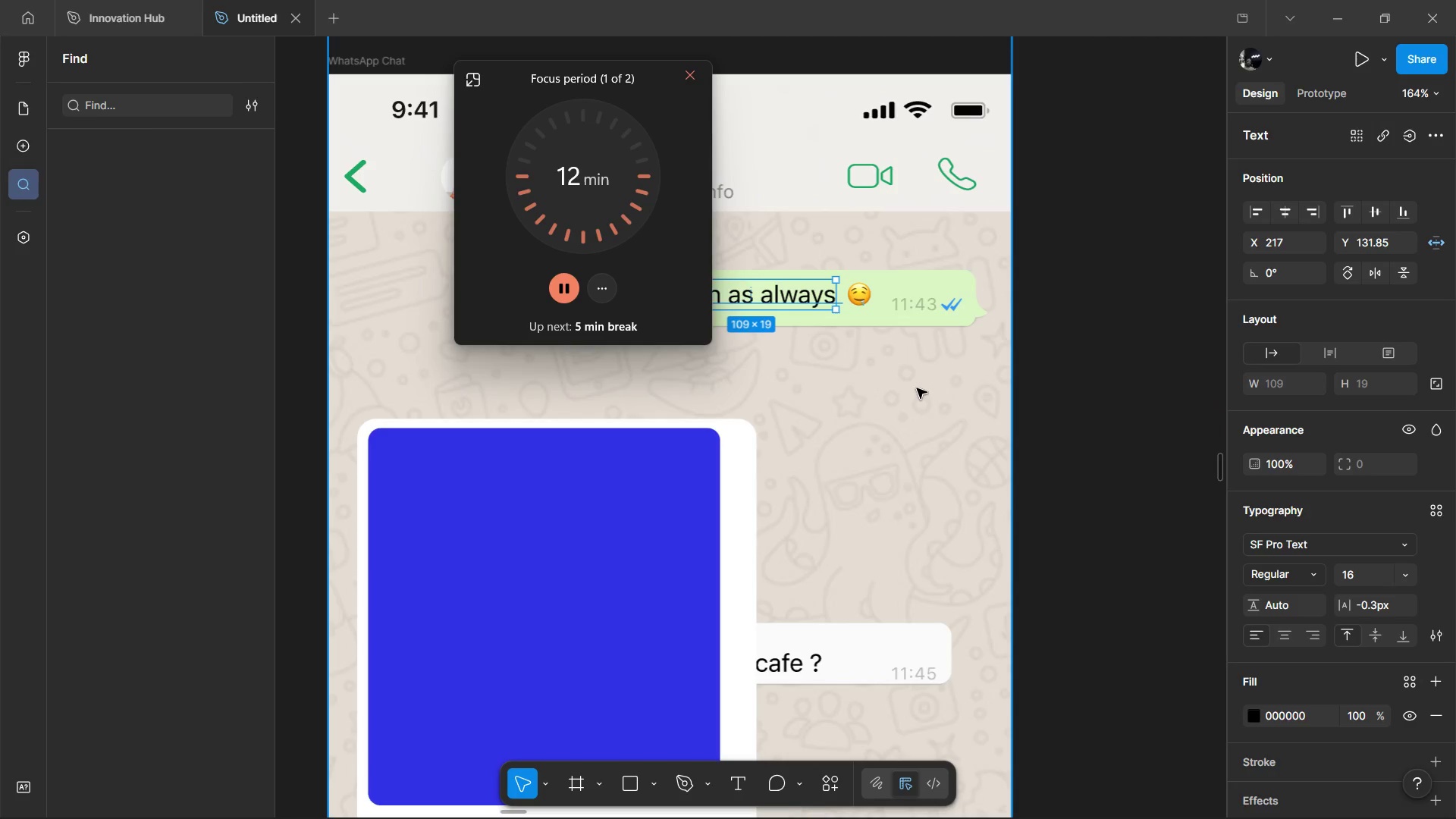 
key(Shift+ShiftLeft)
 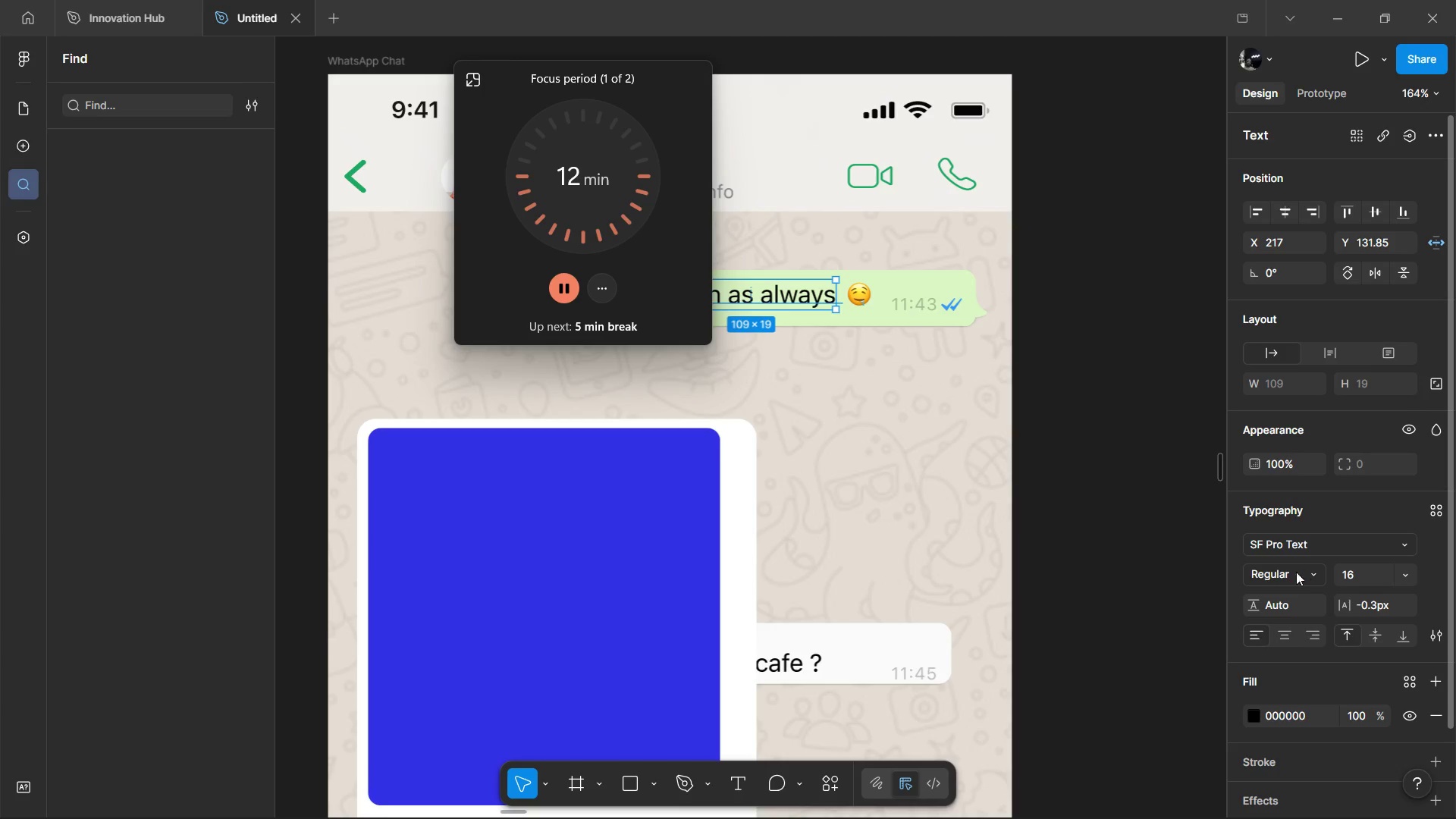 
left_click_drag(start_coordinate=[1264, 607], to_coordinate=[728, 426])
 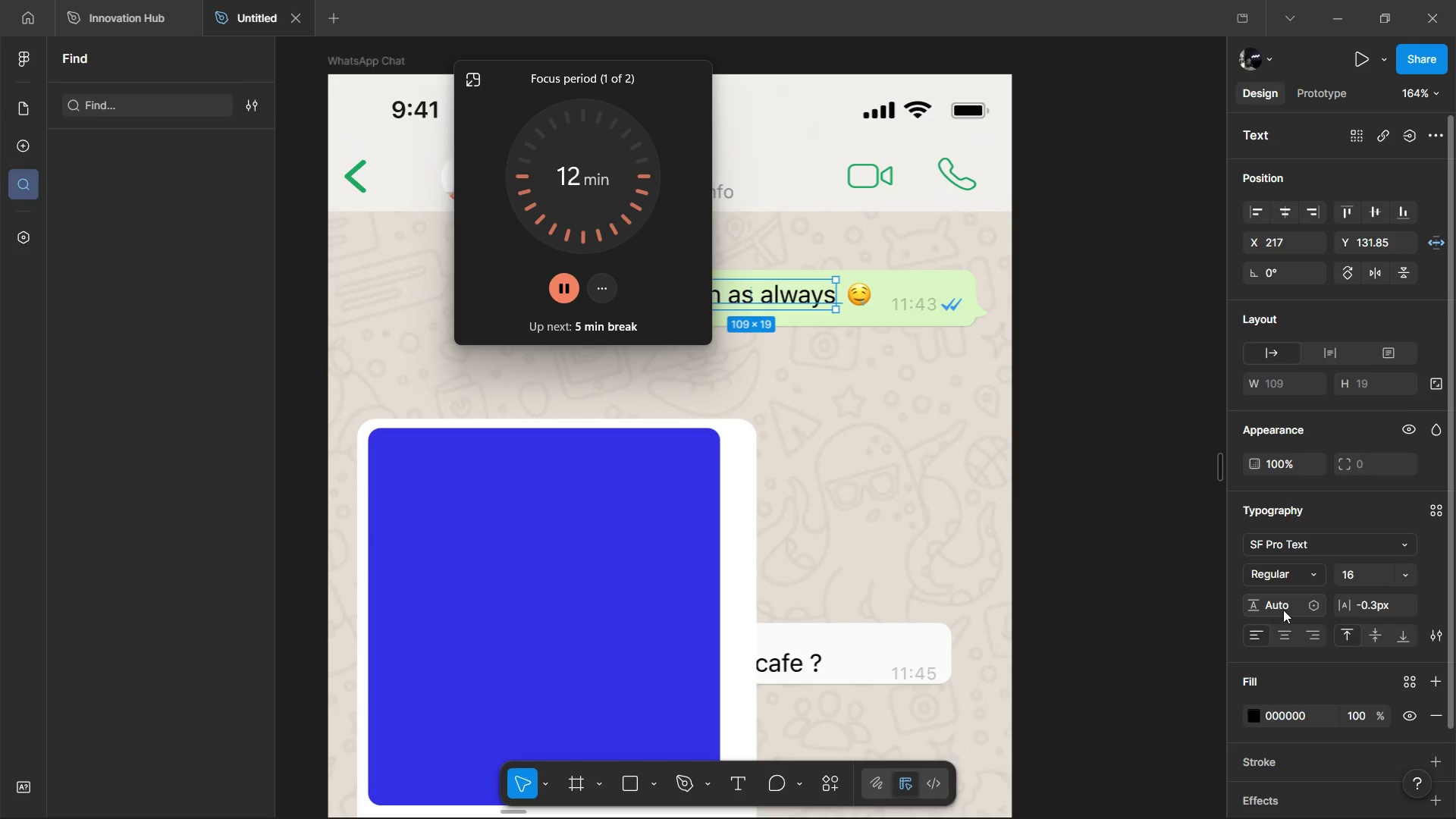 
left_click([1283, 610])
 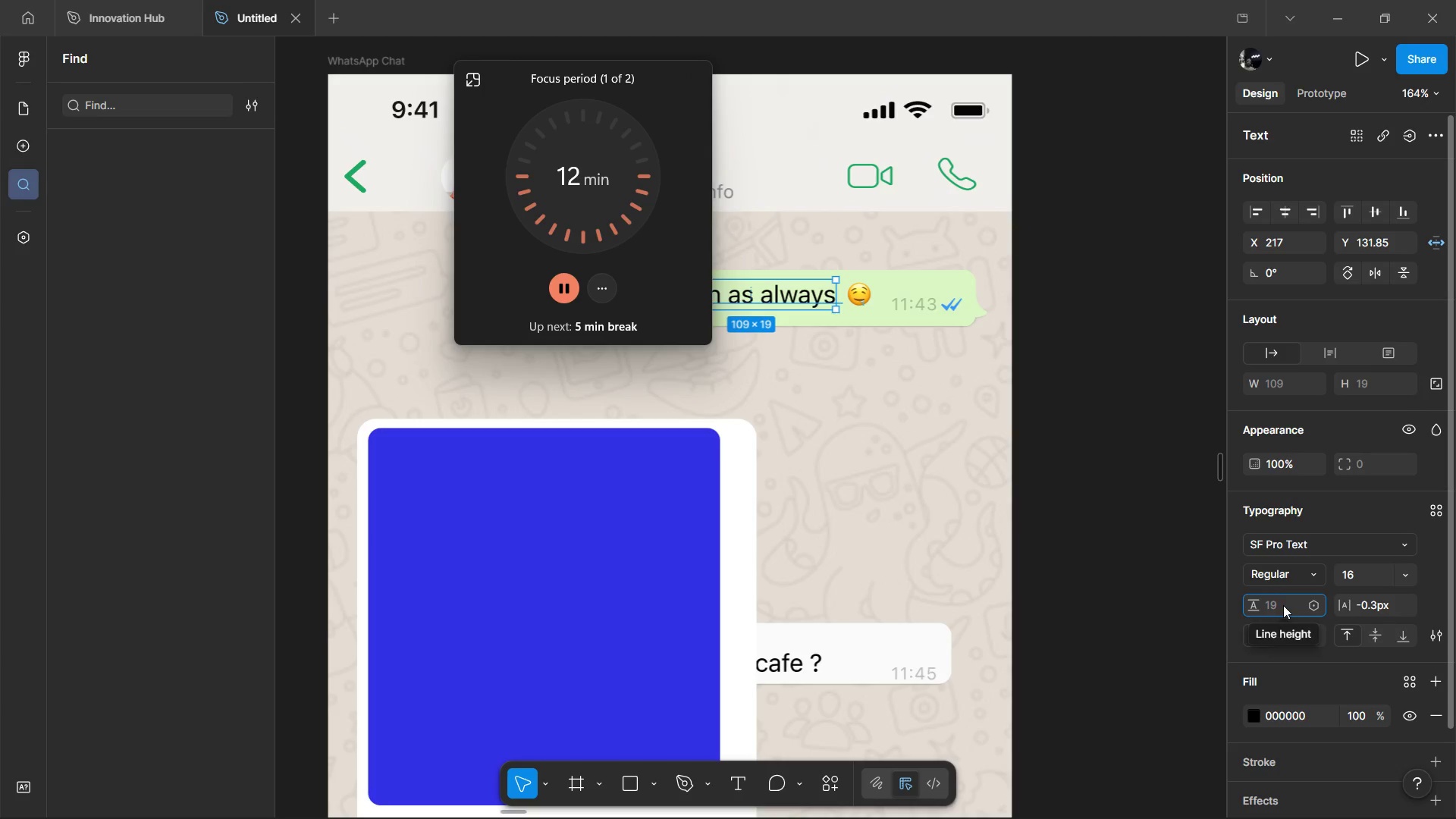 
type(24)
 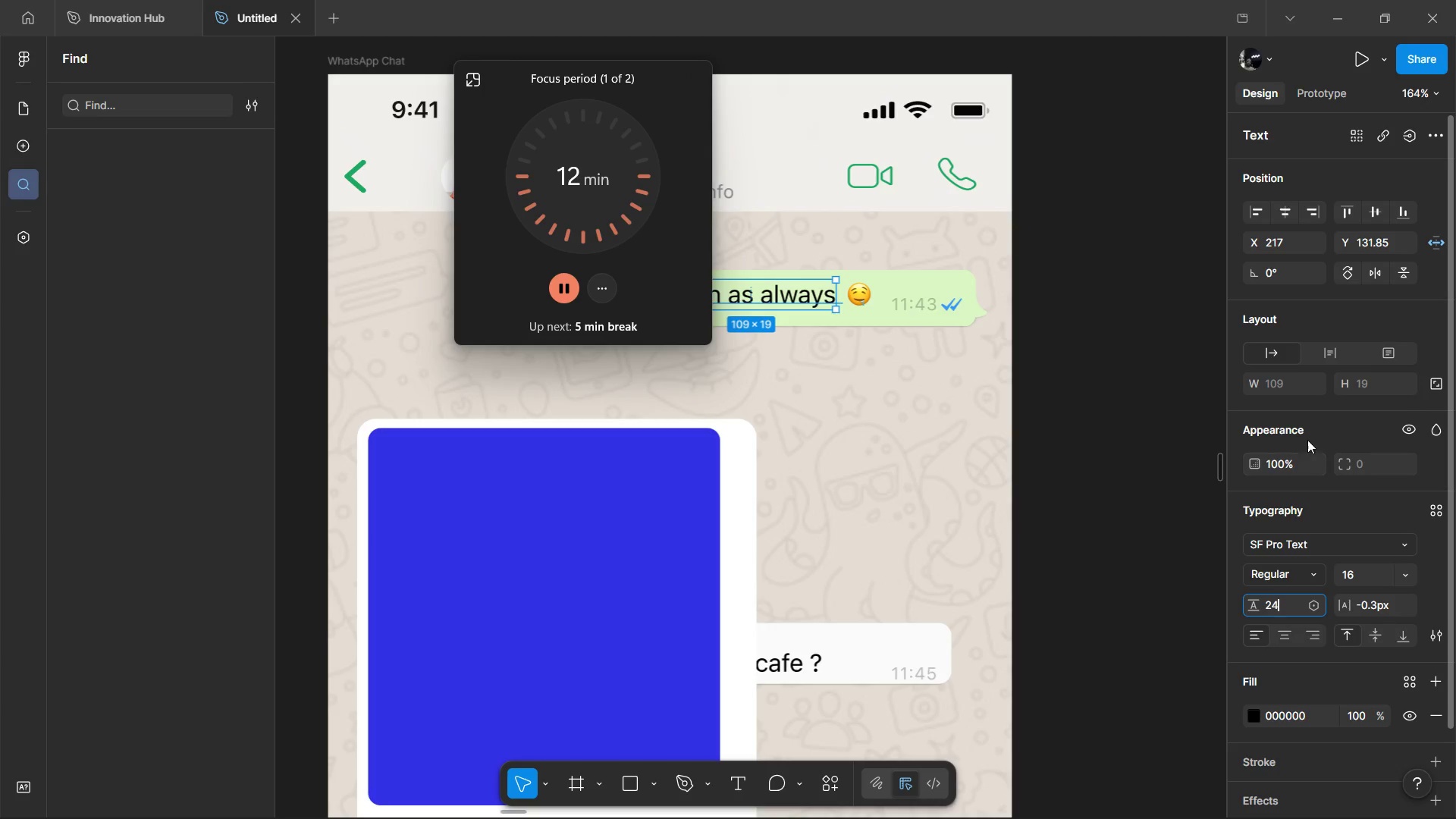 
left_click([1308, 431])
 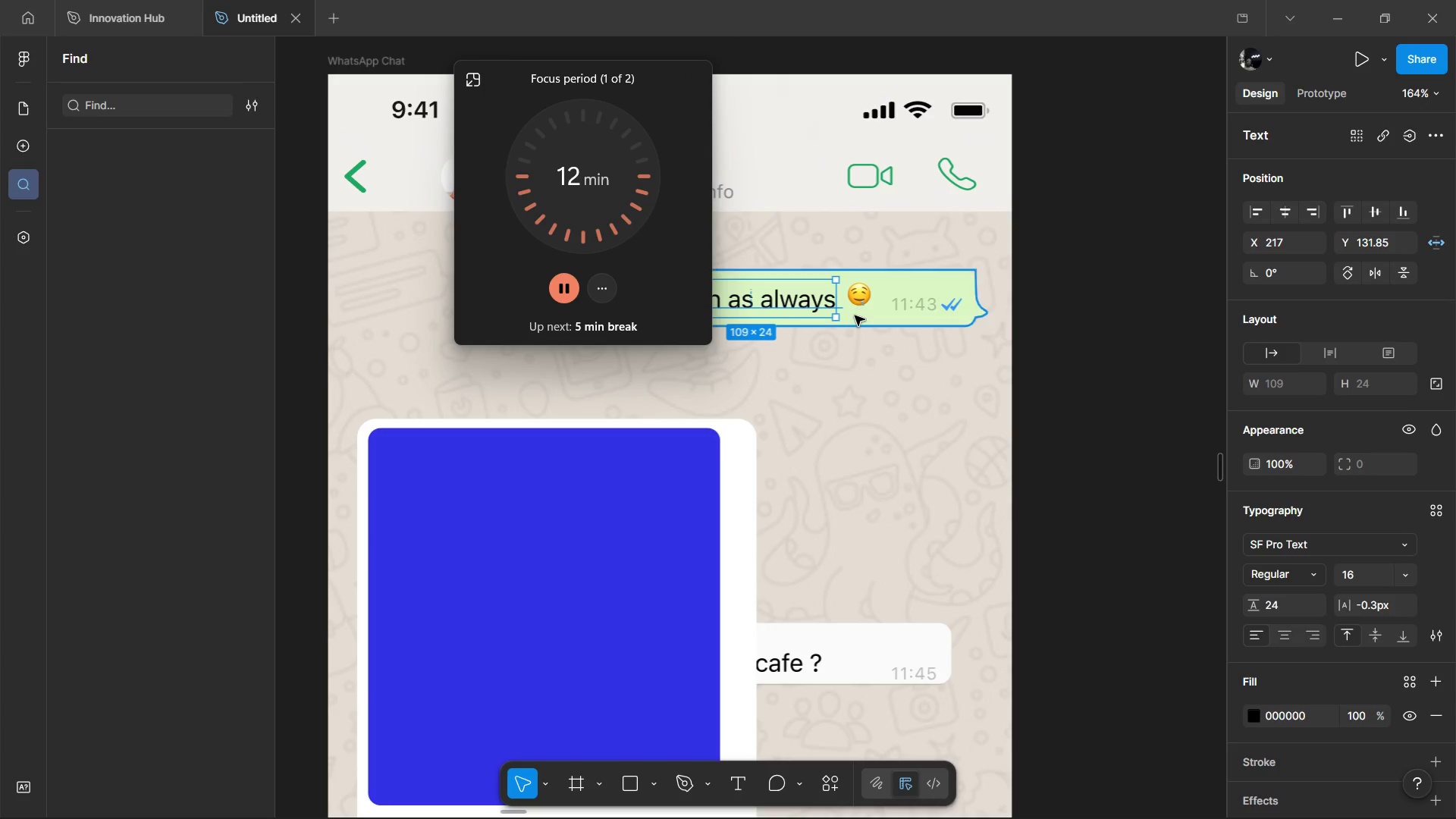 
hold_key(key=ShiftLeft, duration=0.84)
scroll: coordinate [875, 306], scroll_direction: up, amount: 4.0
 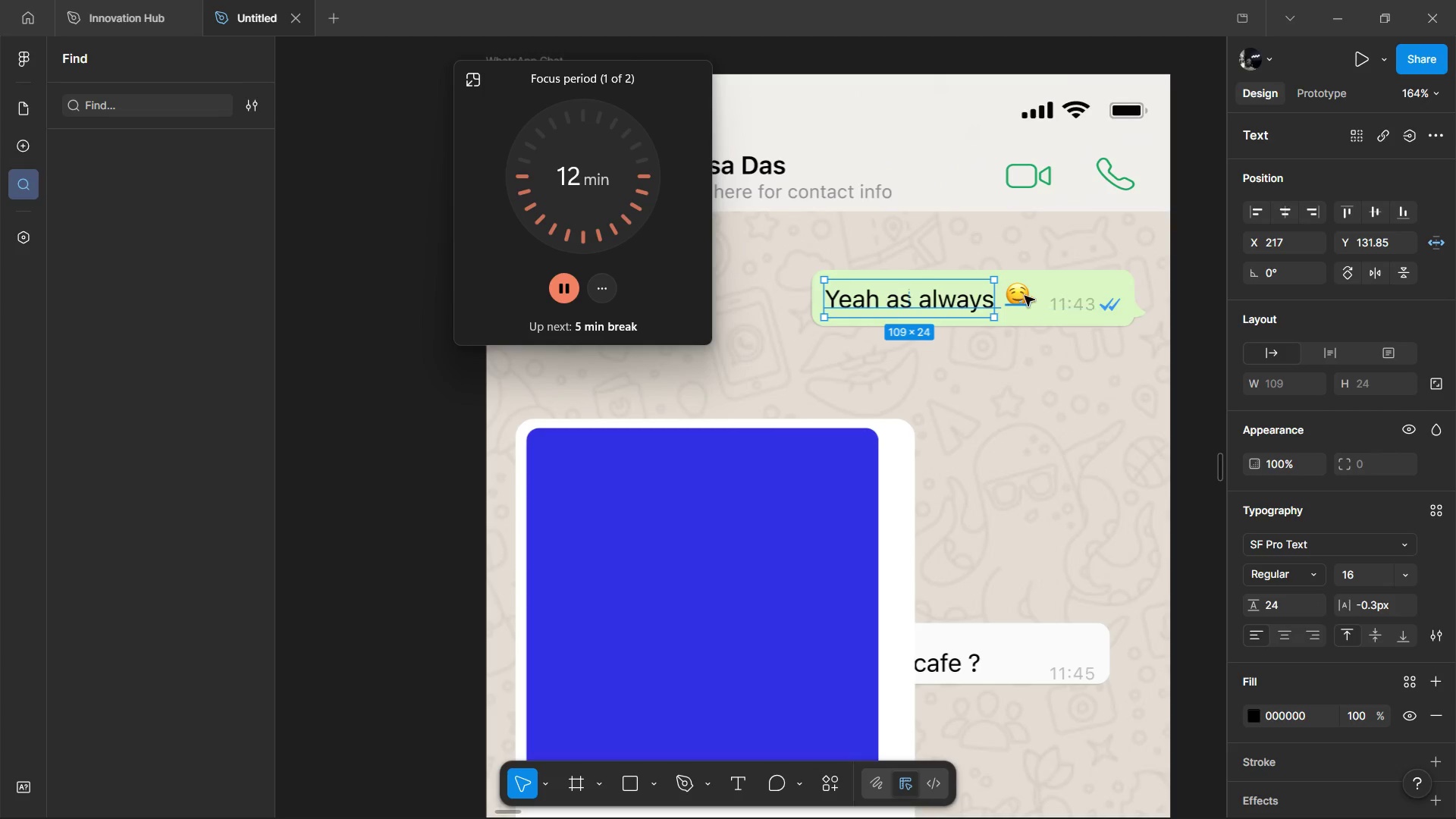 
left_click([1025, 296])
 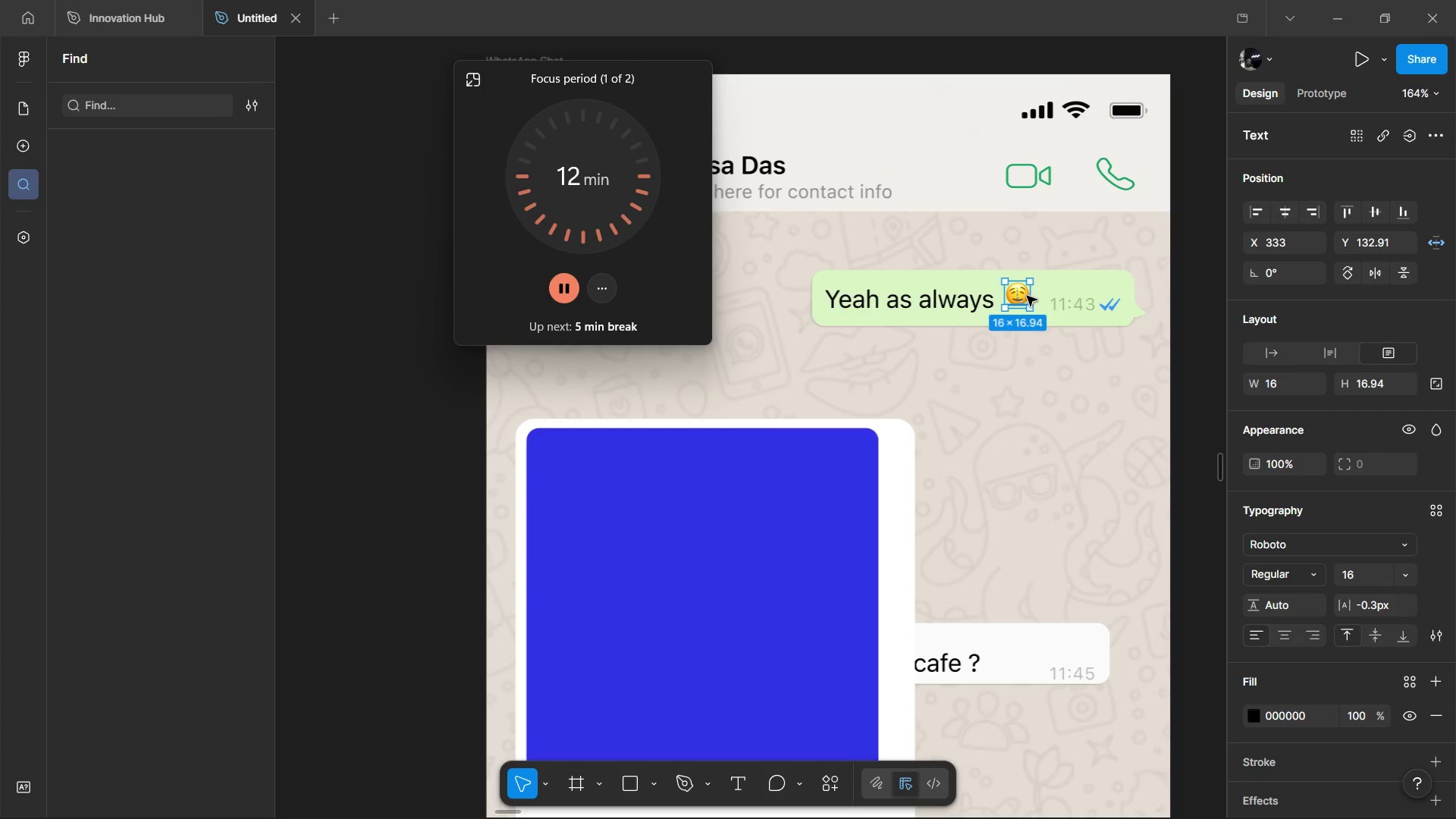 
key(Backspace)
 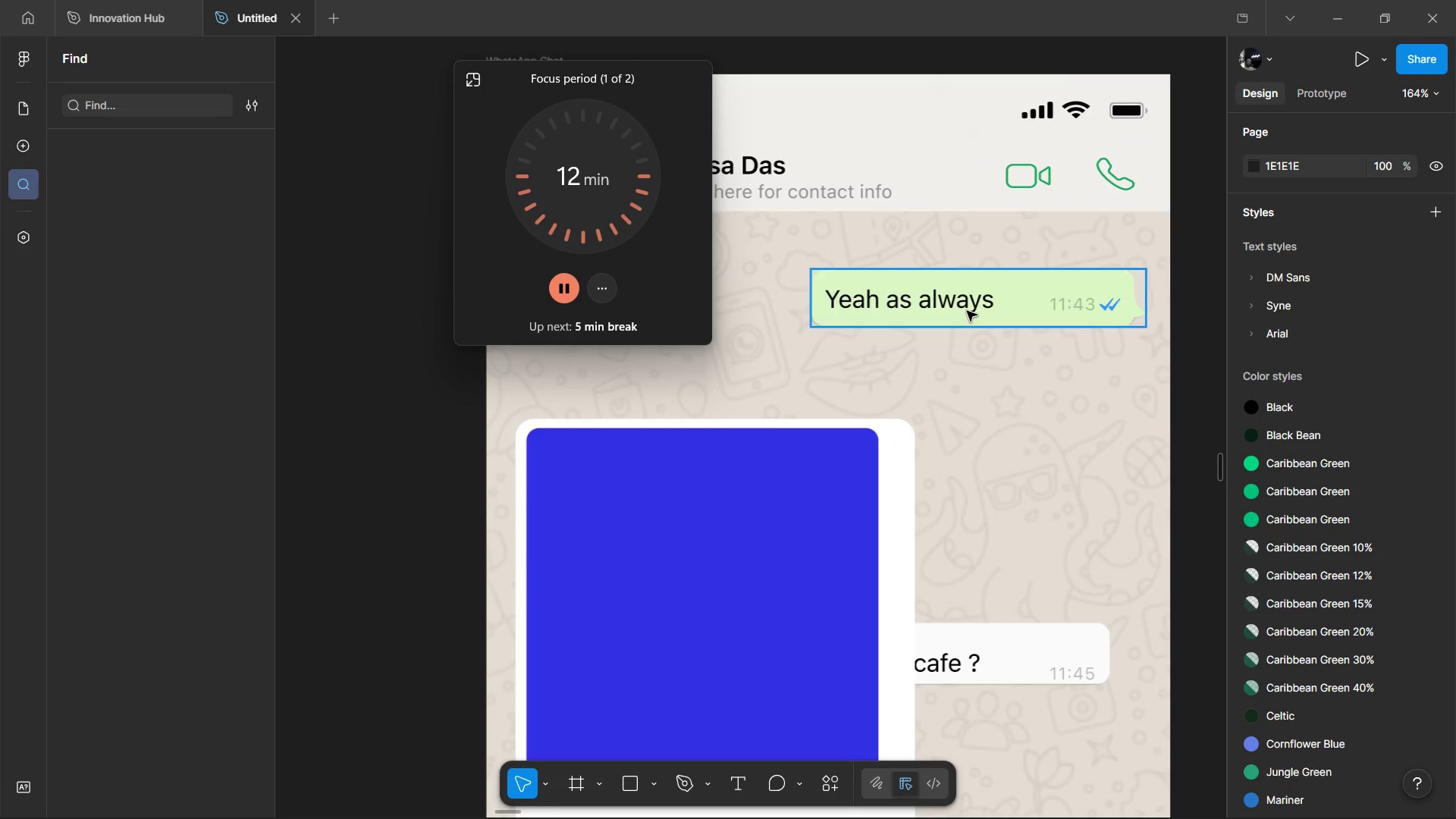 
hold_key(key=ControlLeft, duration=0.58)
double_click([967, 309])
 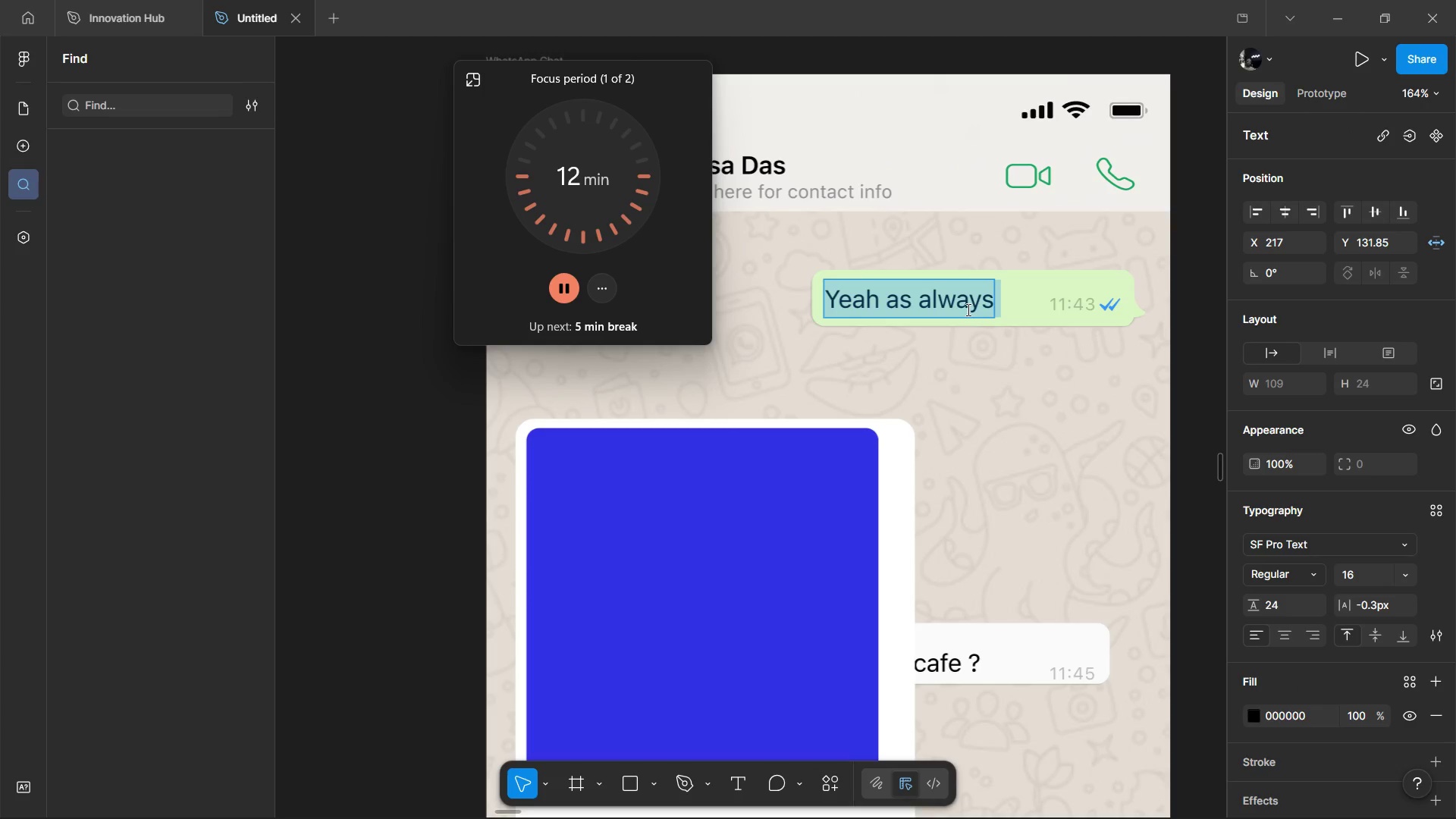 
type(HI)
key(Backspace)
type(i)
 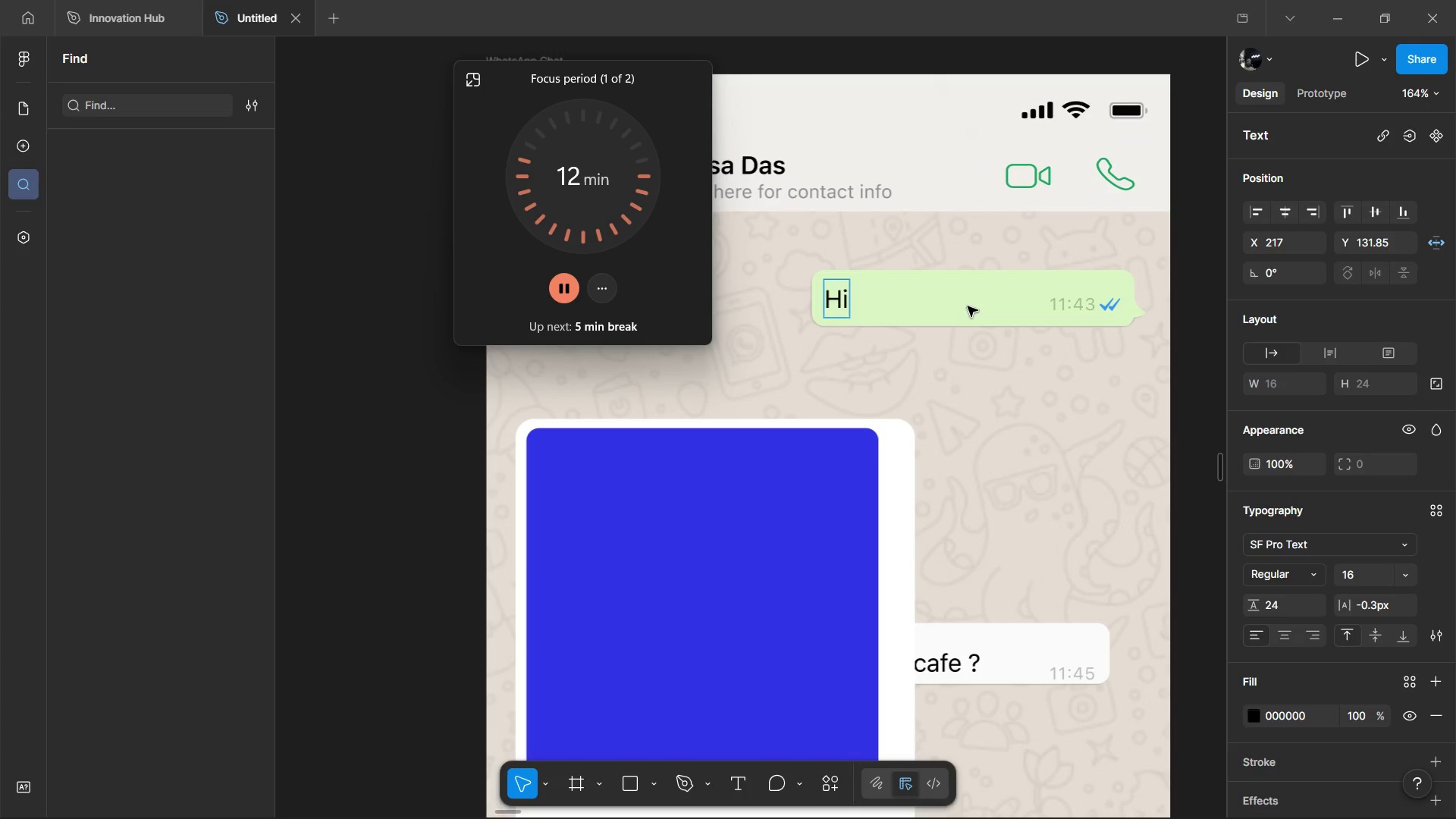 
left_click([968, 306])
 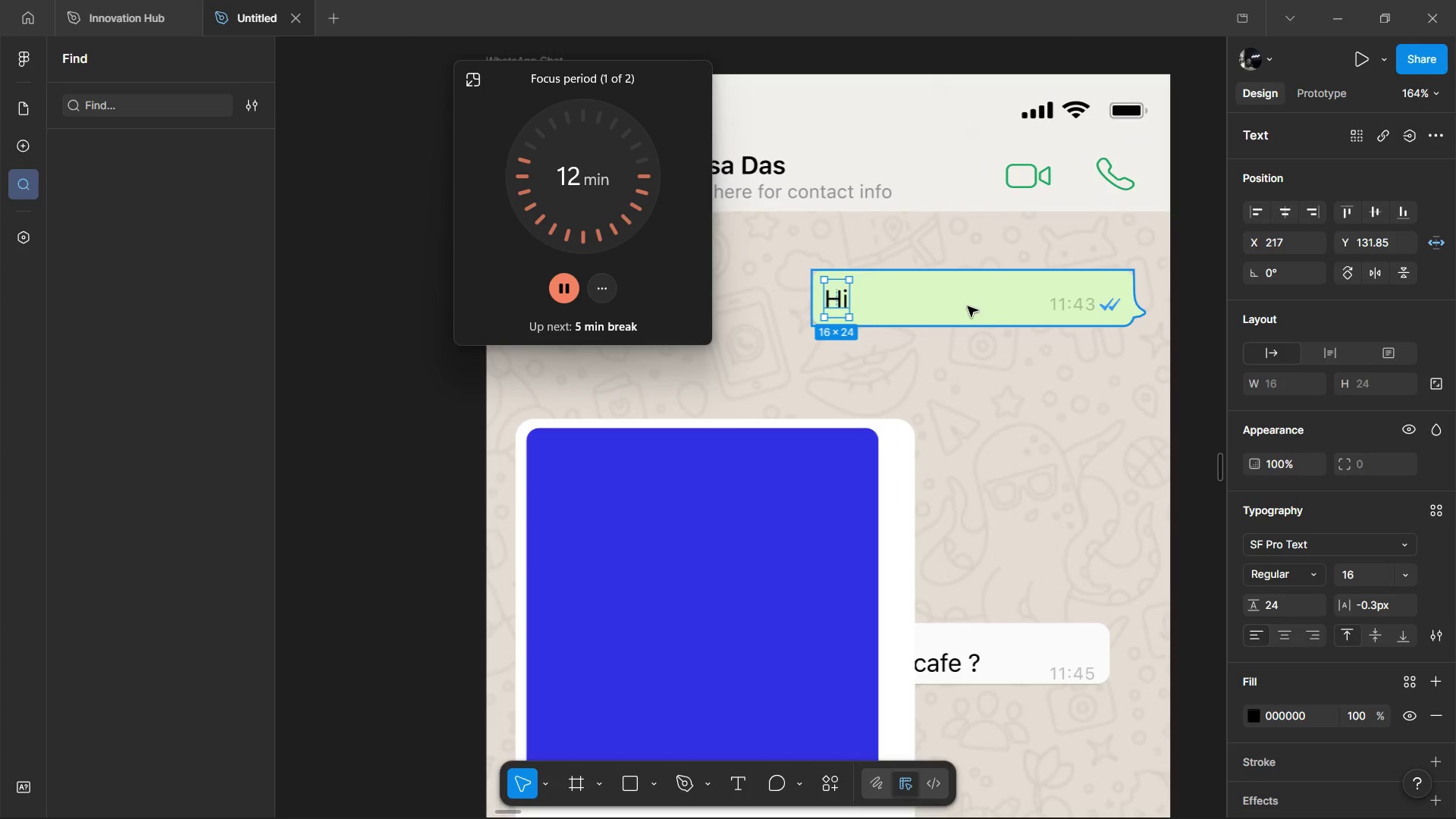 
key(Alt+Shift+ArrowRight)
 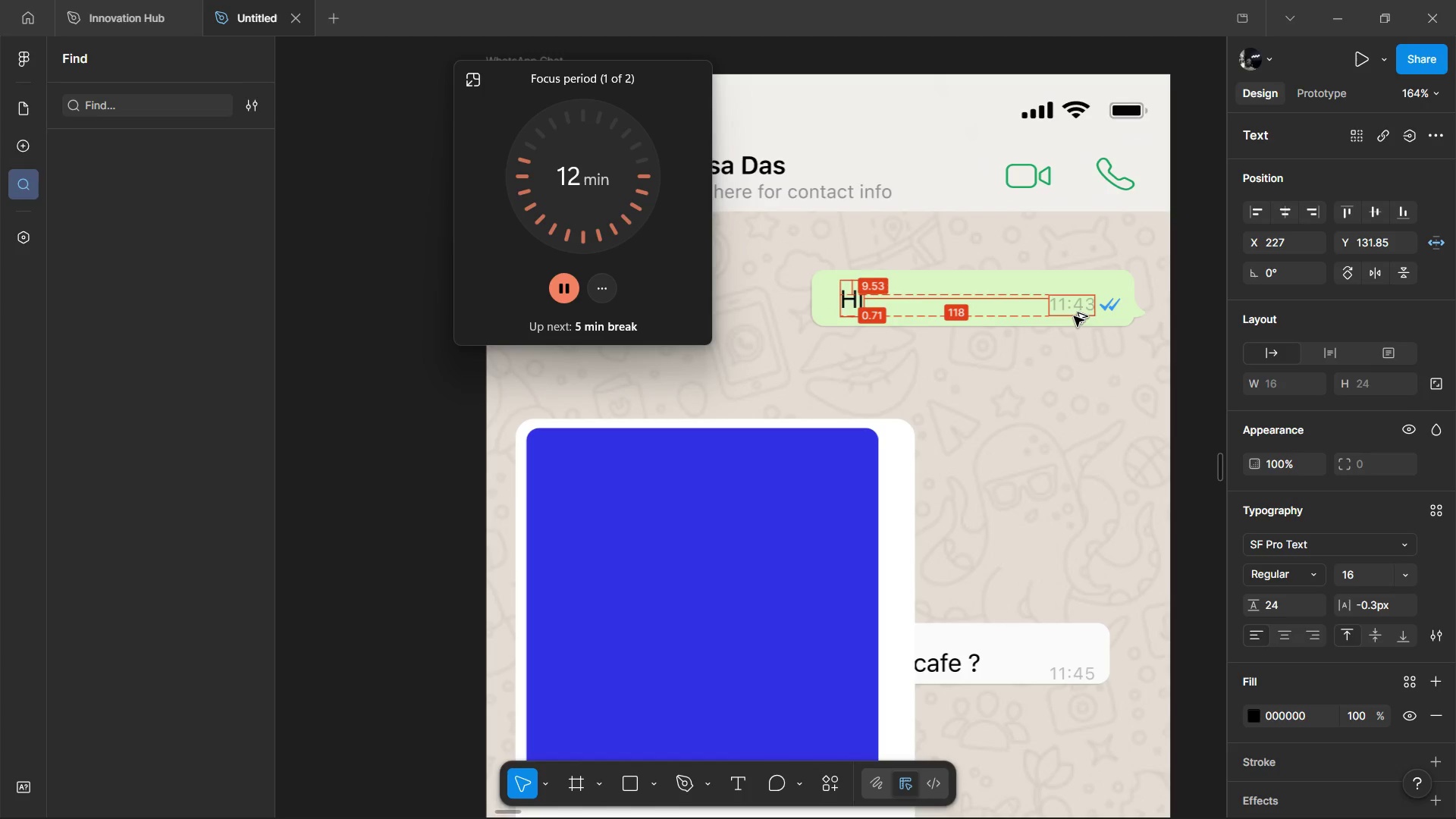 
key(Alt+Shift+ArrowRight)
 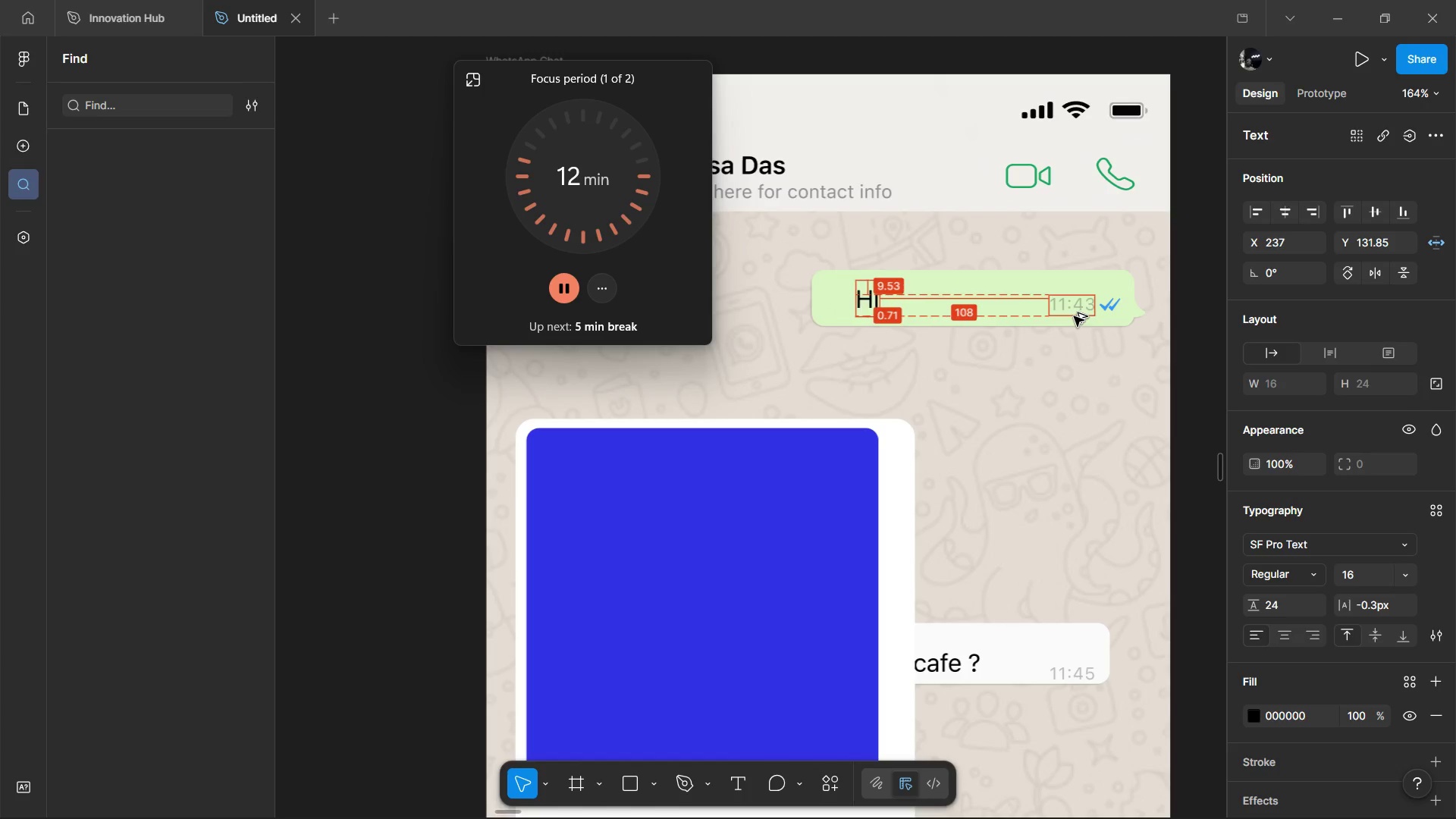 
key(Alt+Shift+ArrowRight)
 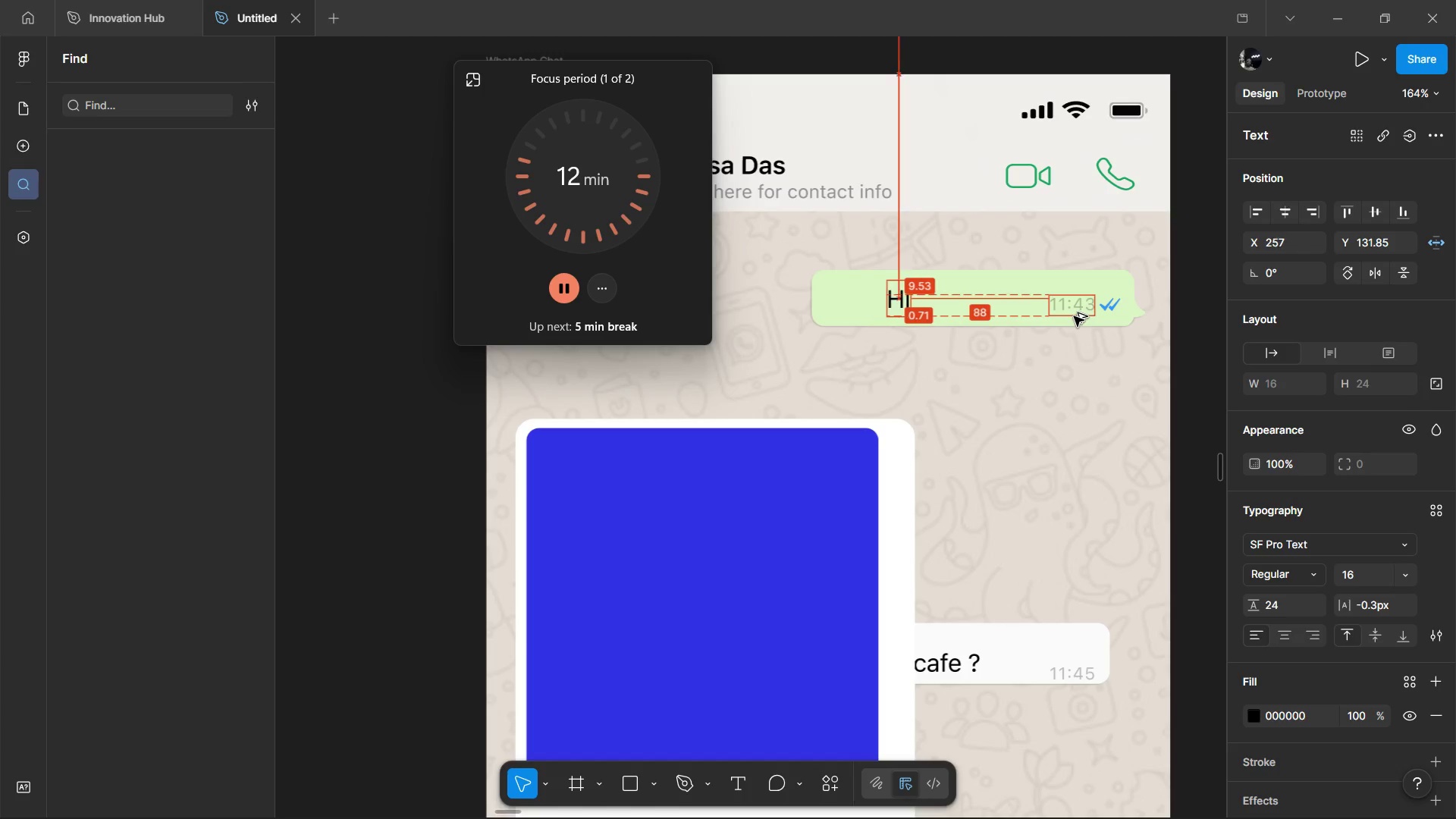 
key(Alt+Shift+ArrowRight)
 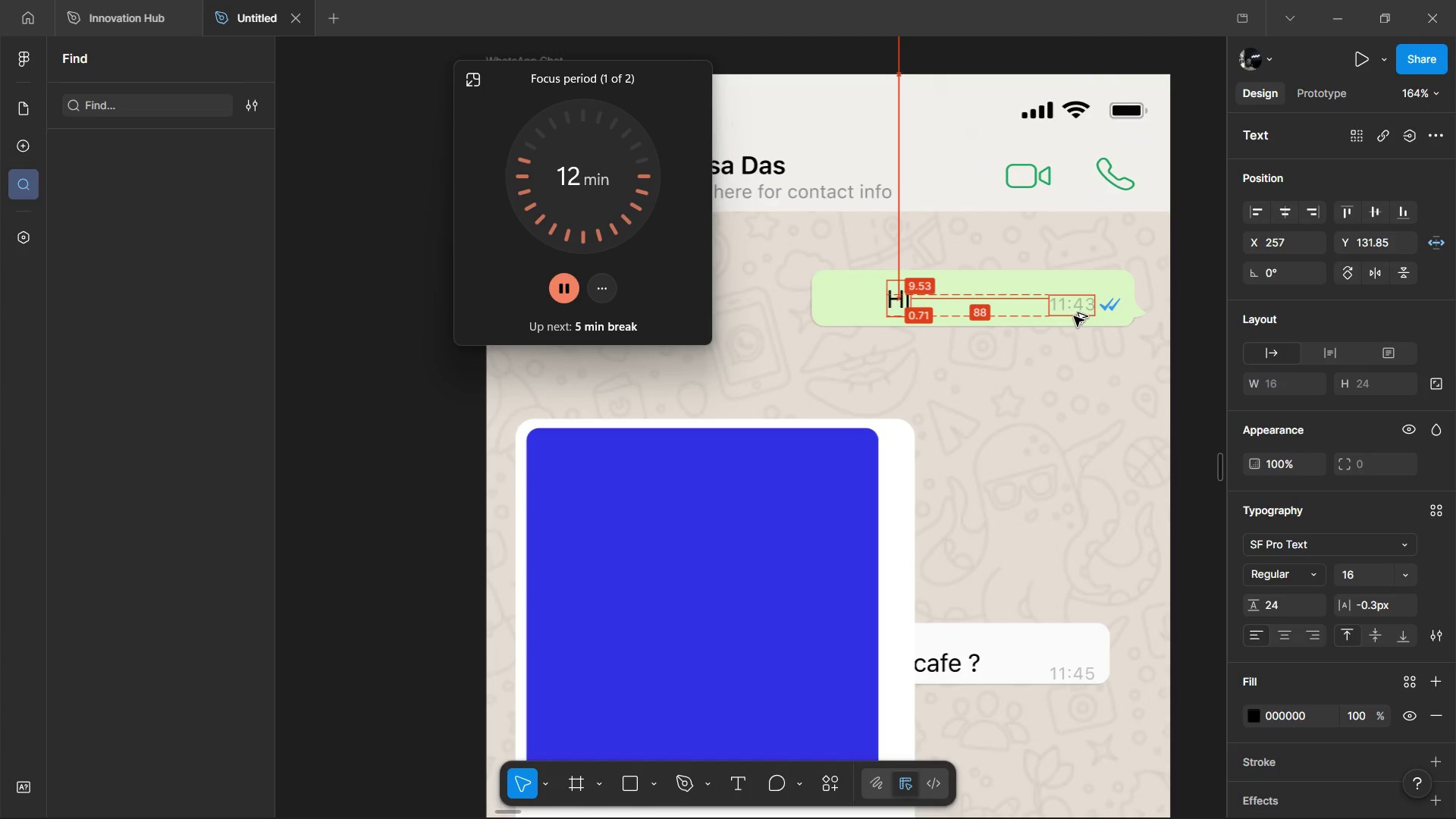 
key(Alt+Shift+ArrowRight)
 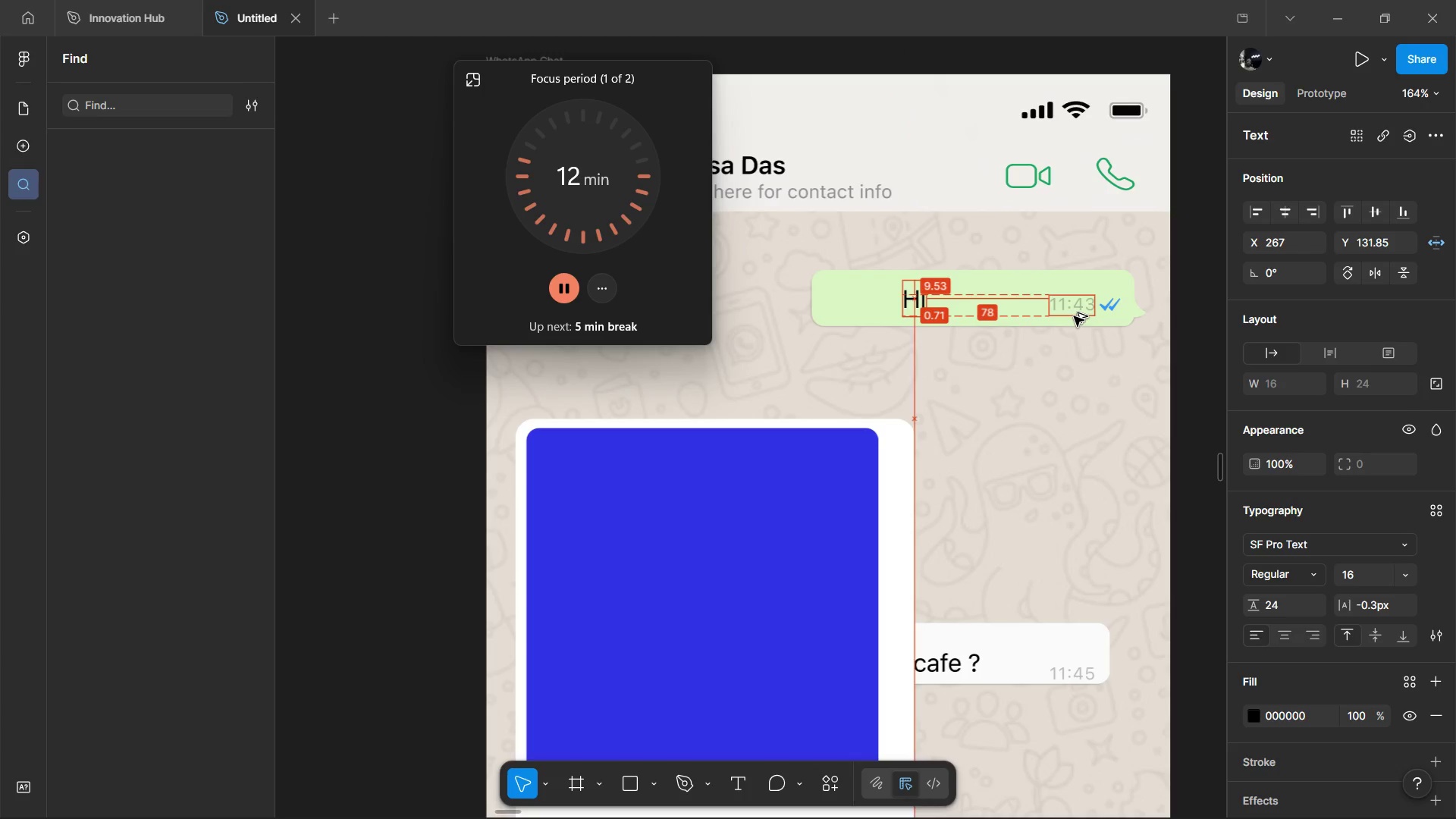 
key(Alt+Shift+ArrowRight)
 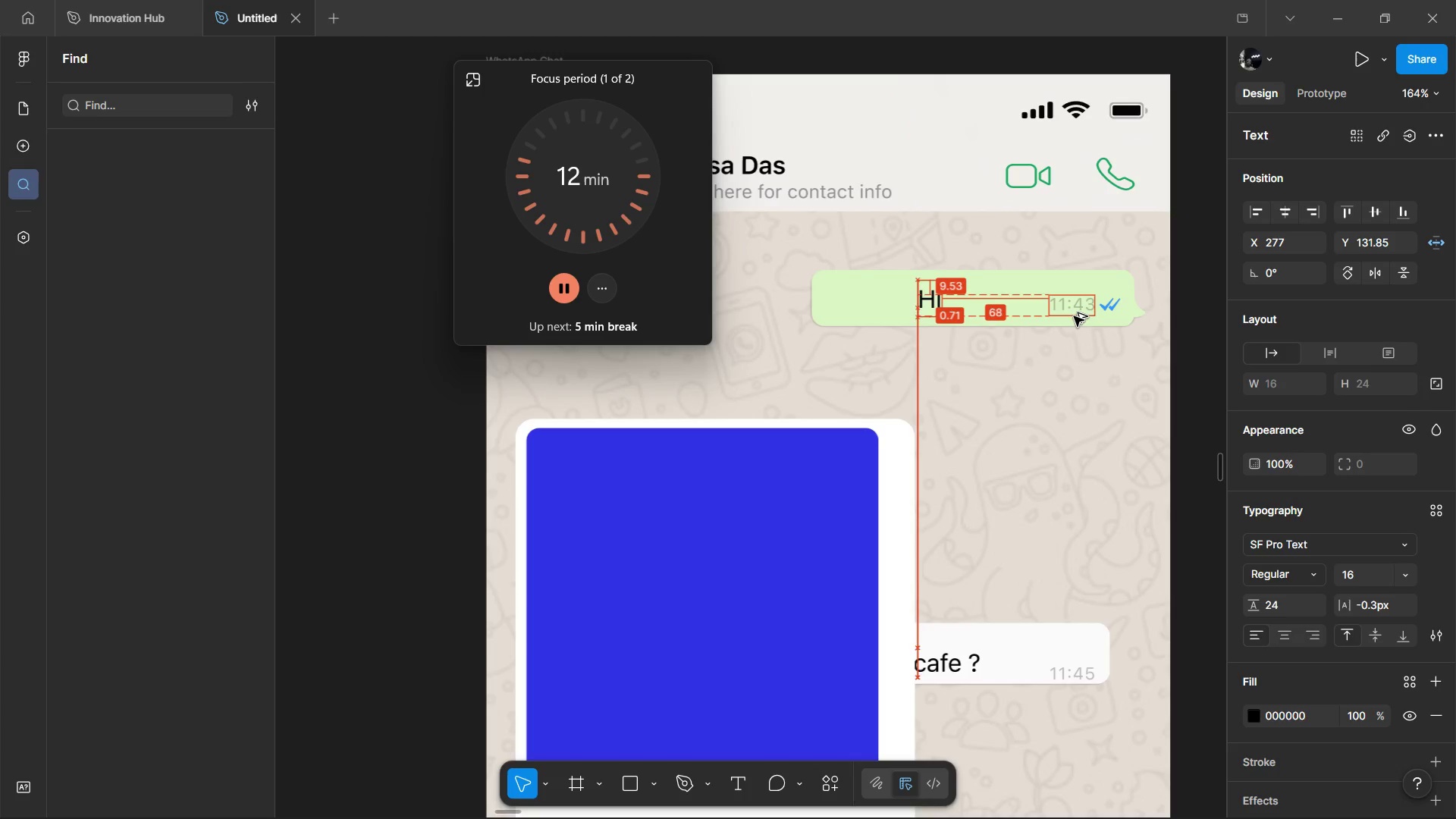 
key(Alt+Shift+ArrowRight)
 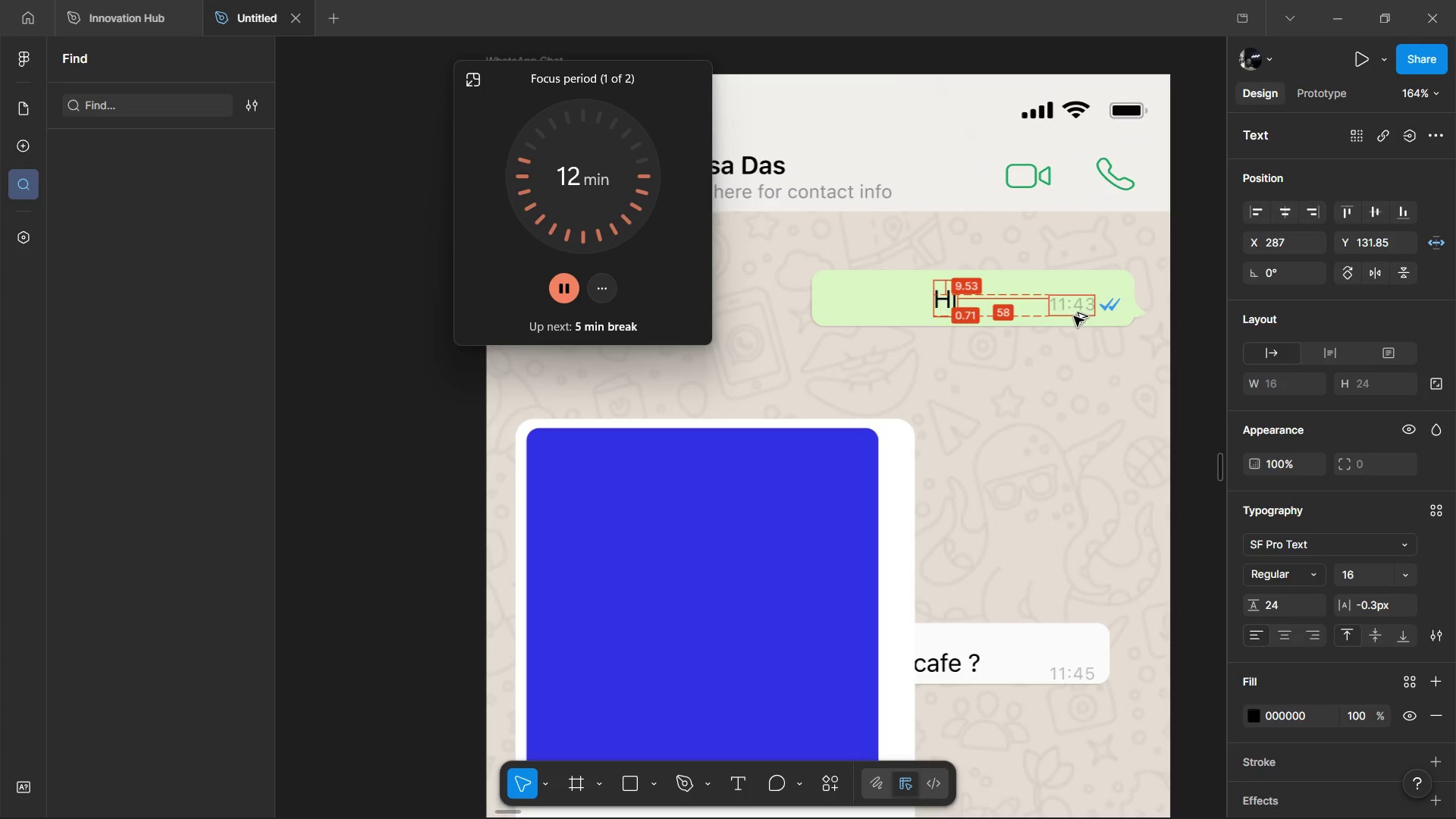 
key(Alt+Shift+ArrowRight)
 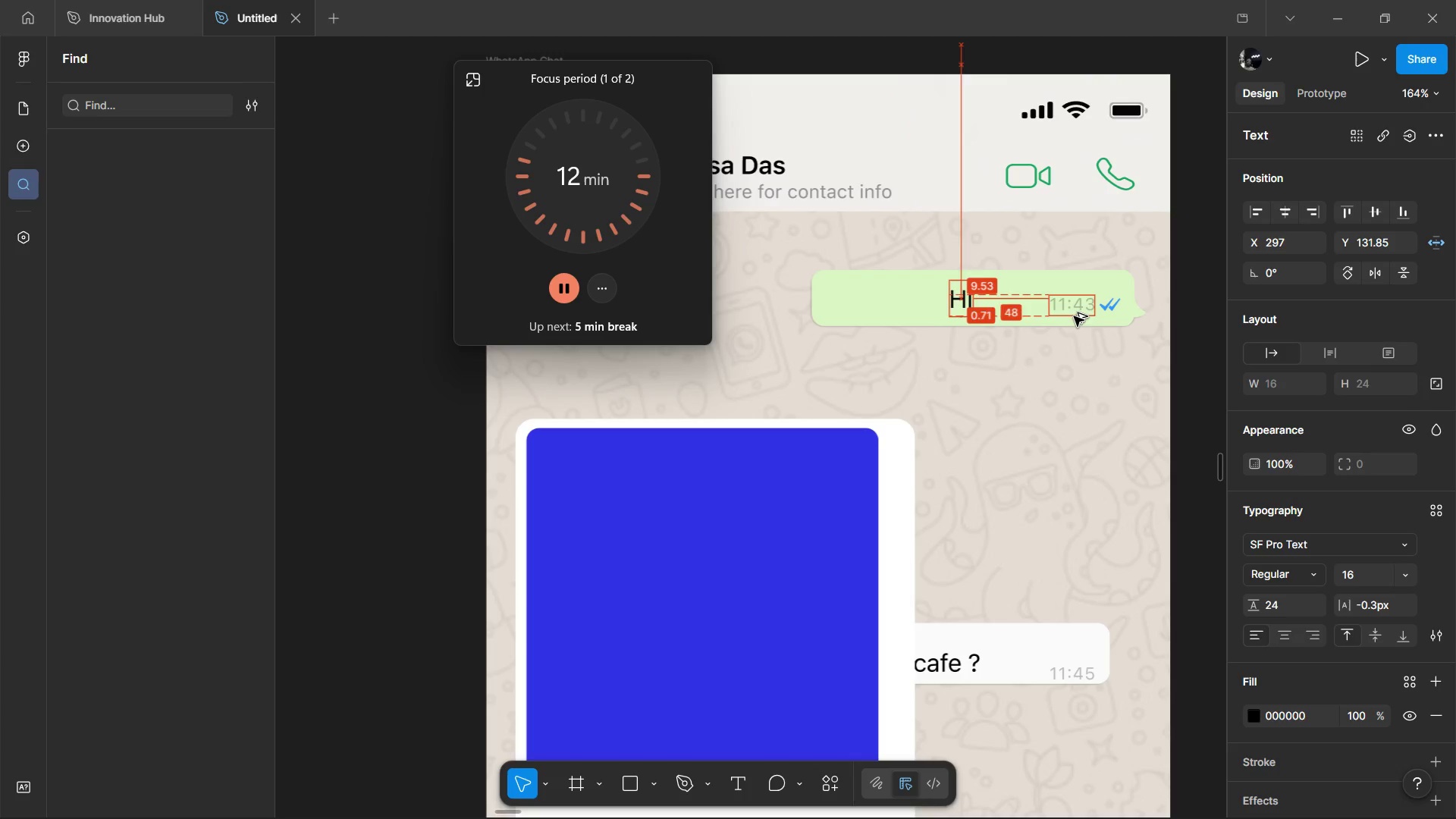 
key(Alt+Shift+ArrowRight)
 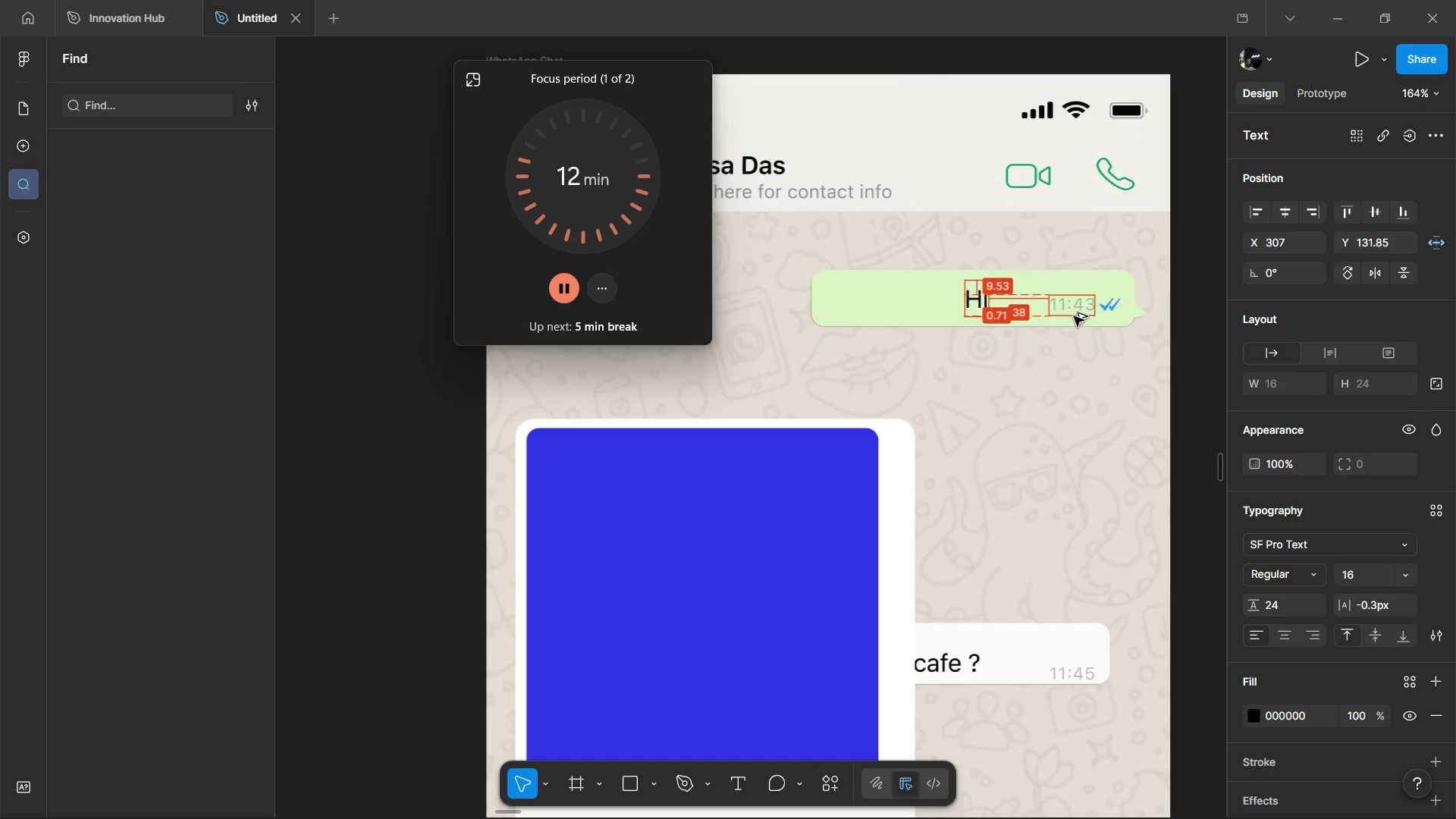 
key(Alt+Shift+ArrowRight)
 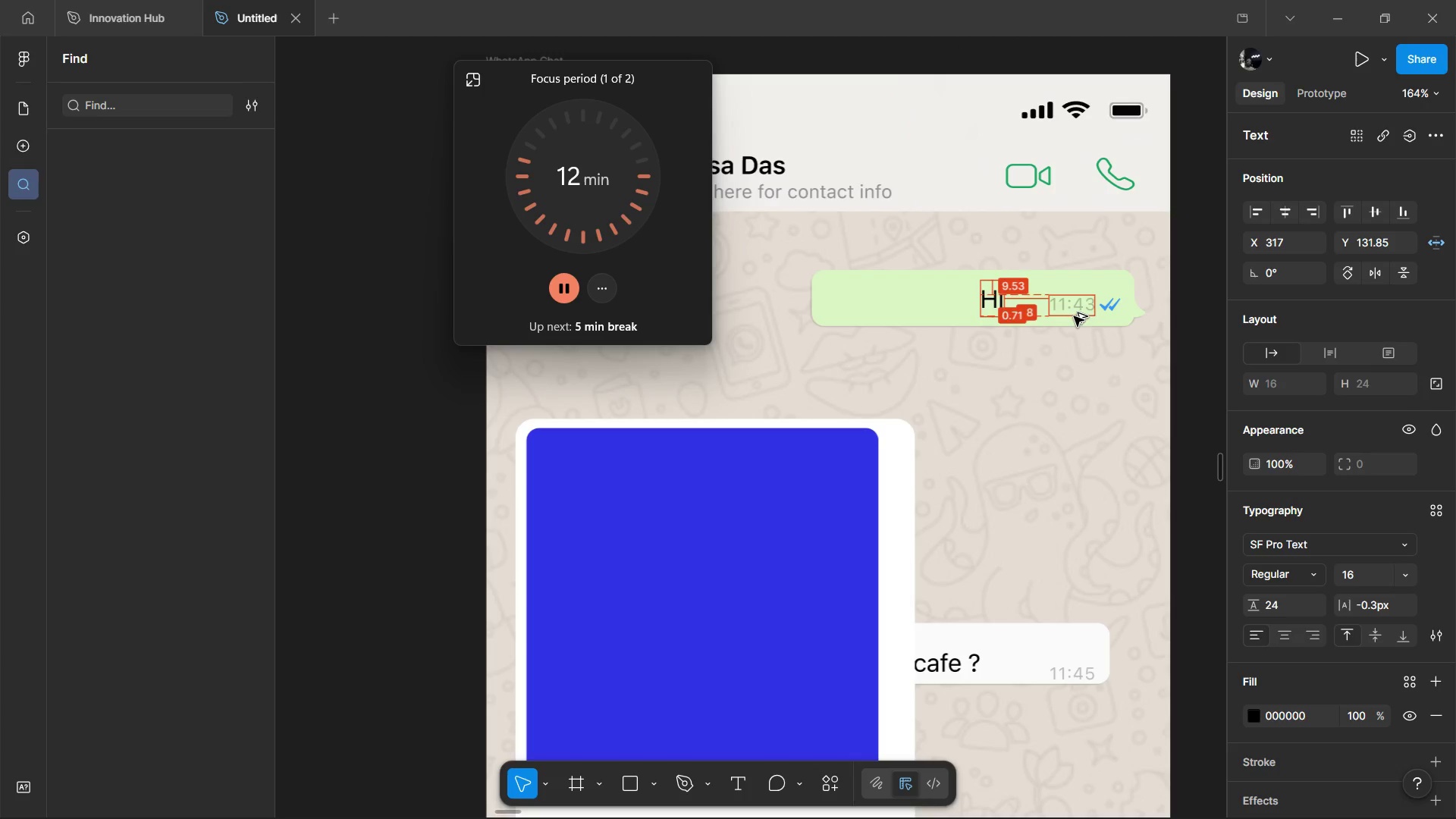 
key(Alt+Shift+ArrowRight)
 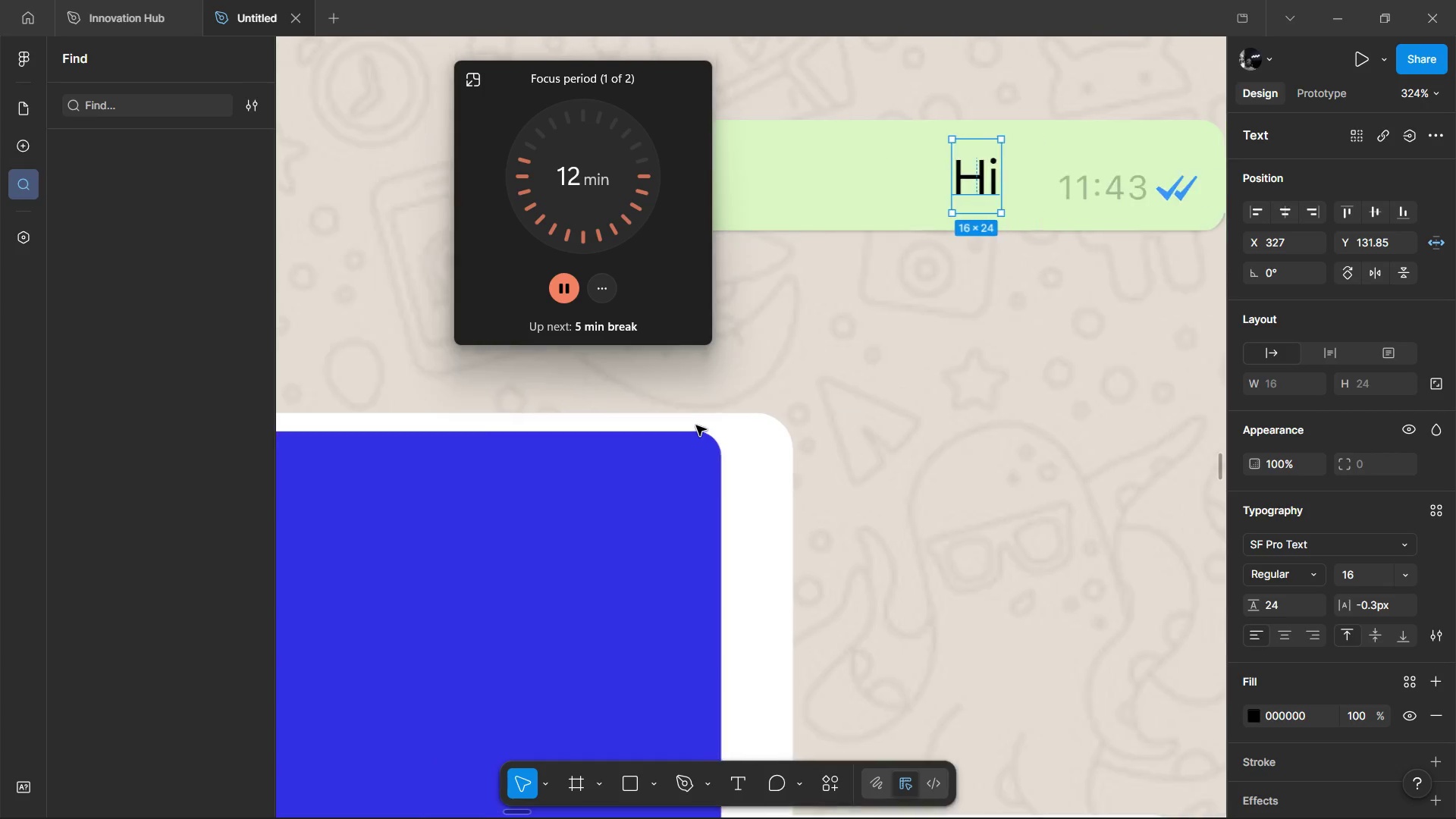 
key(Shift+ShiftLeft)
 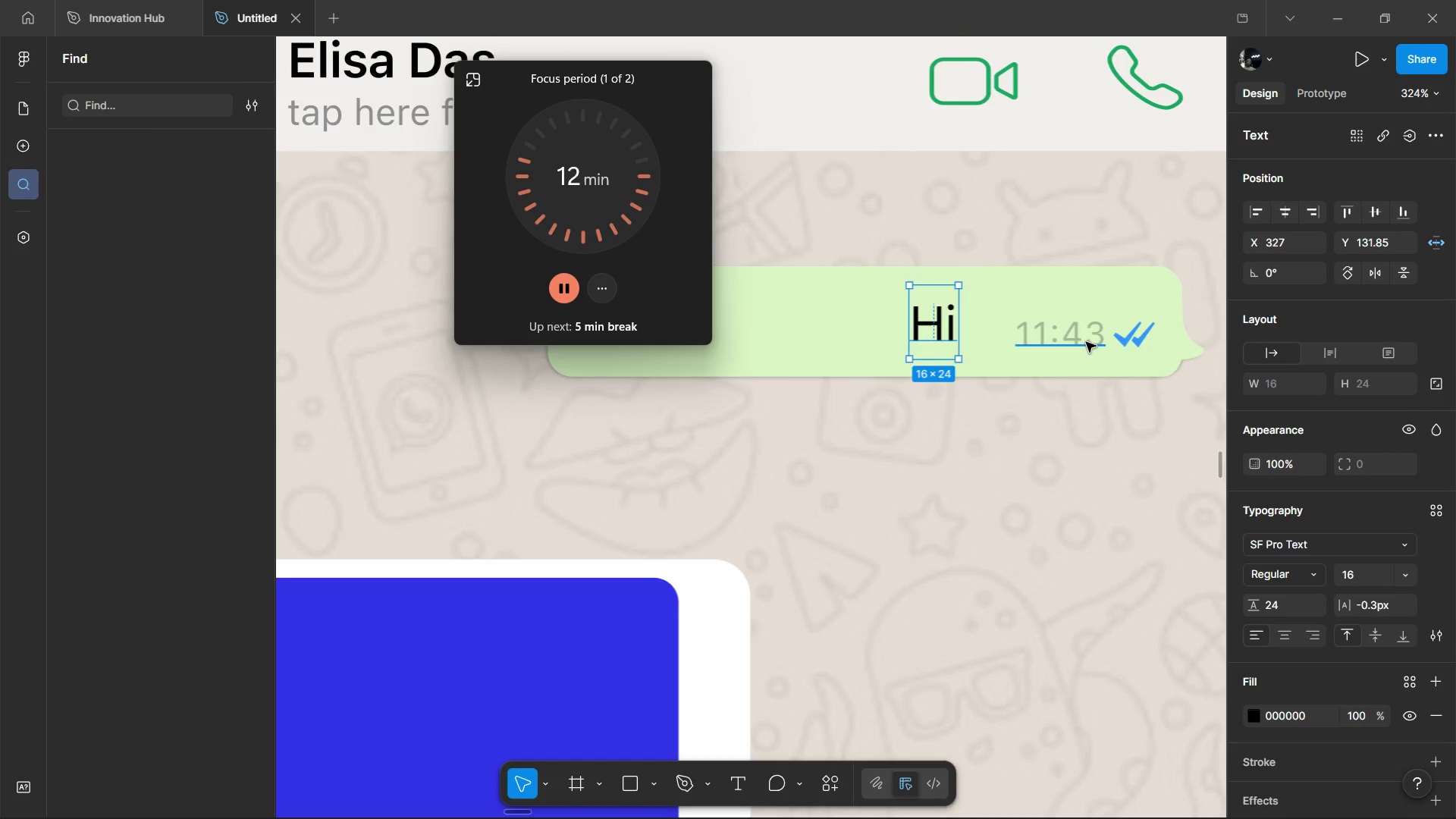 
key(Alt+Shift+ArrowRight)
 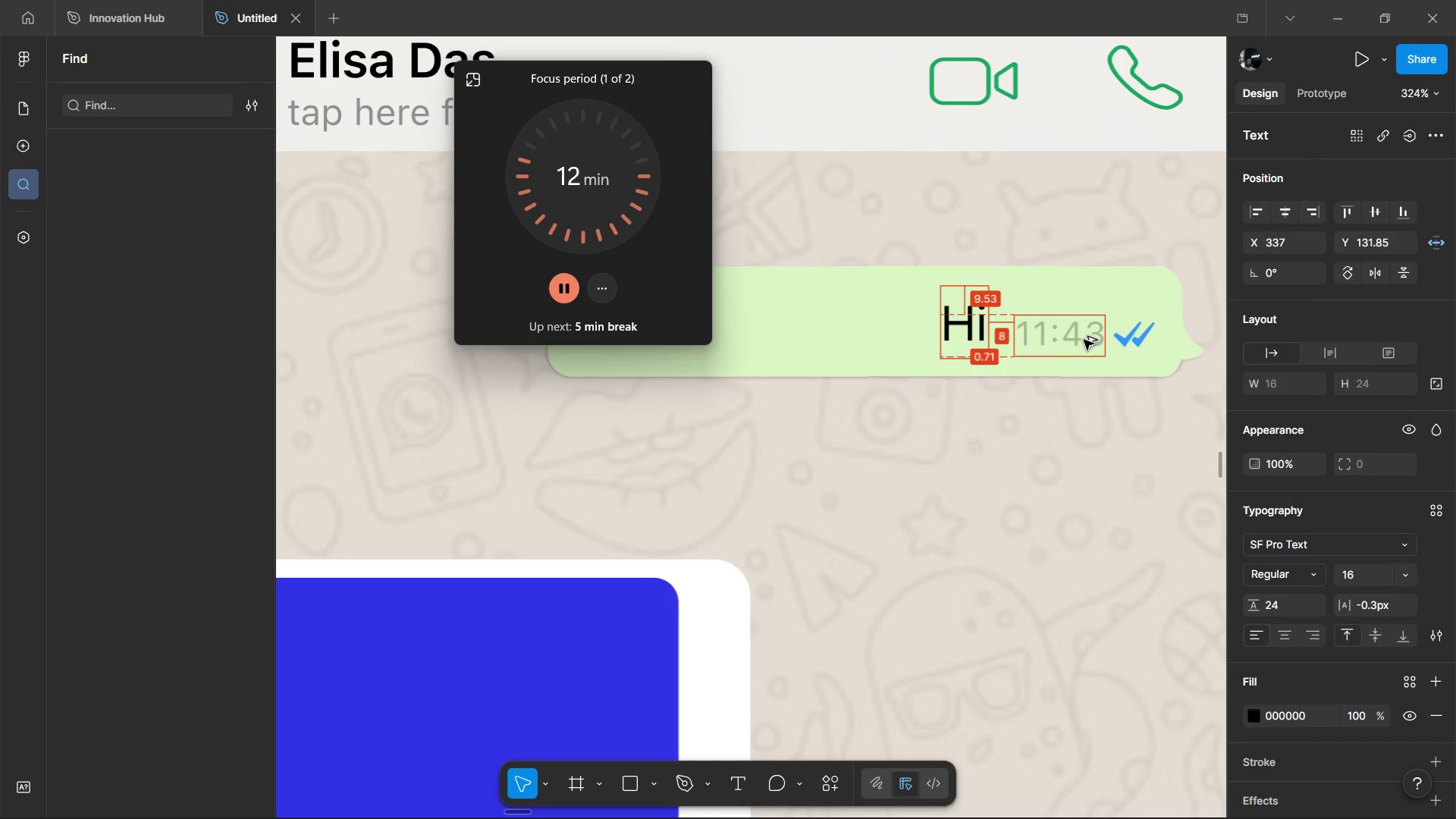 
key(Alt+Shift+ArrowLeft)
 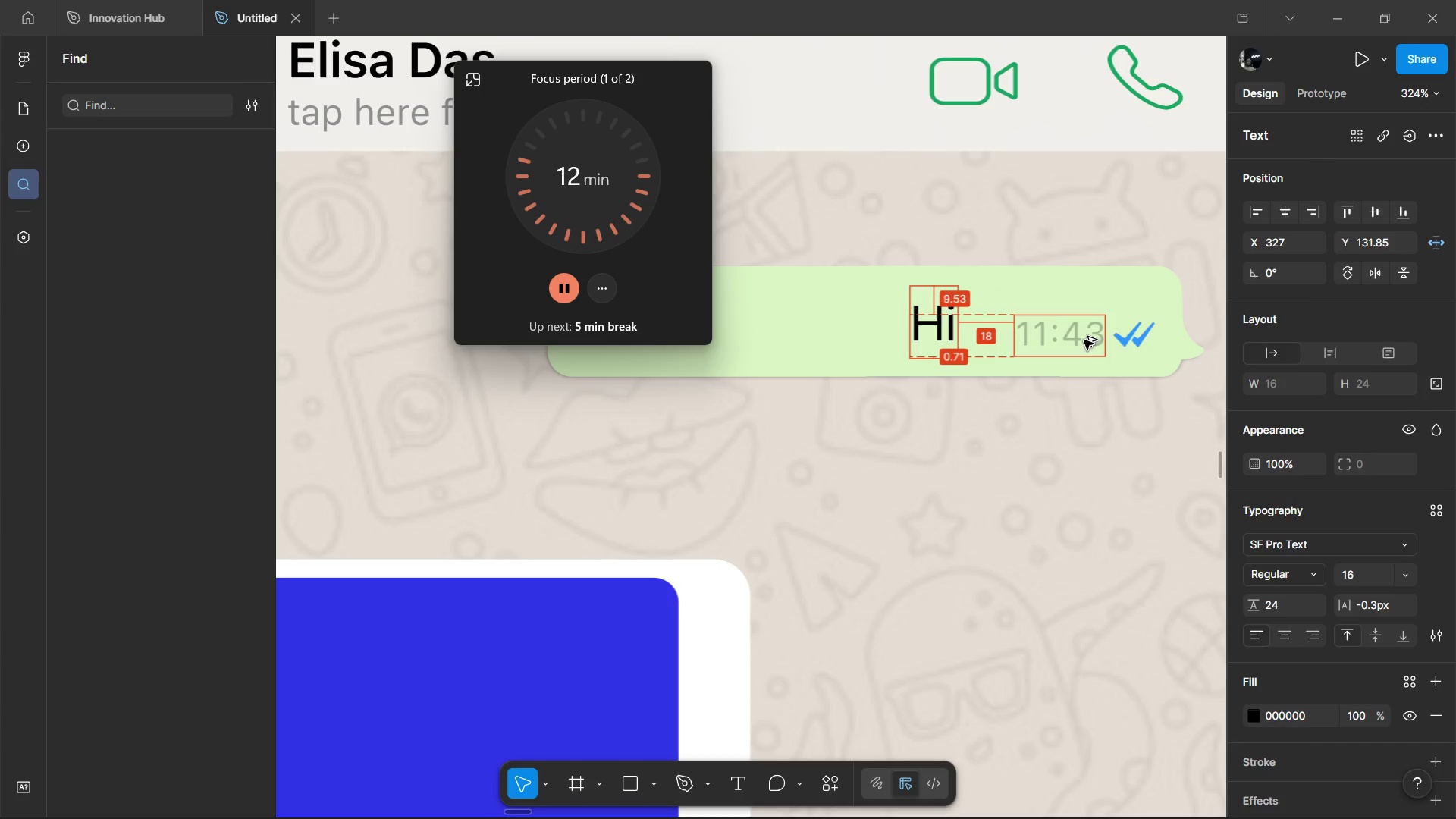 
key(Alt+ArrowRight)
 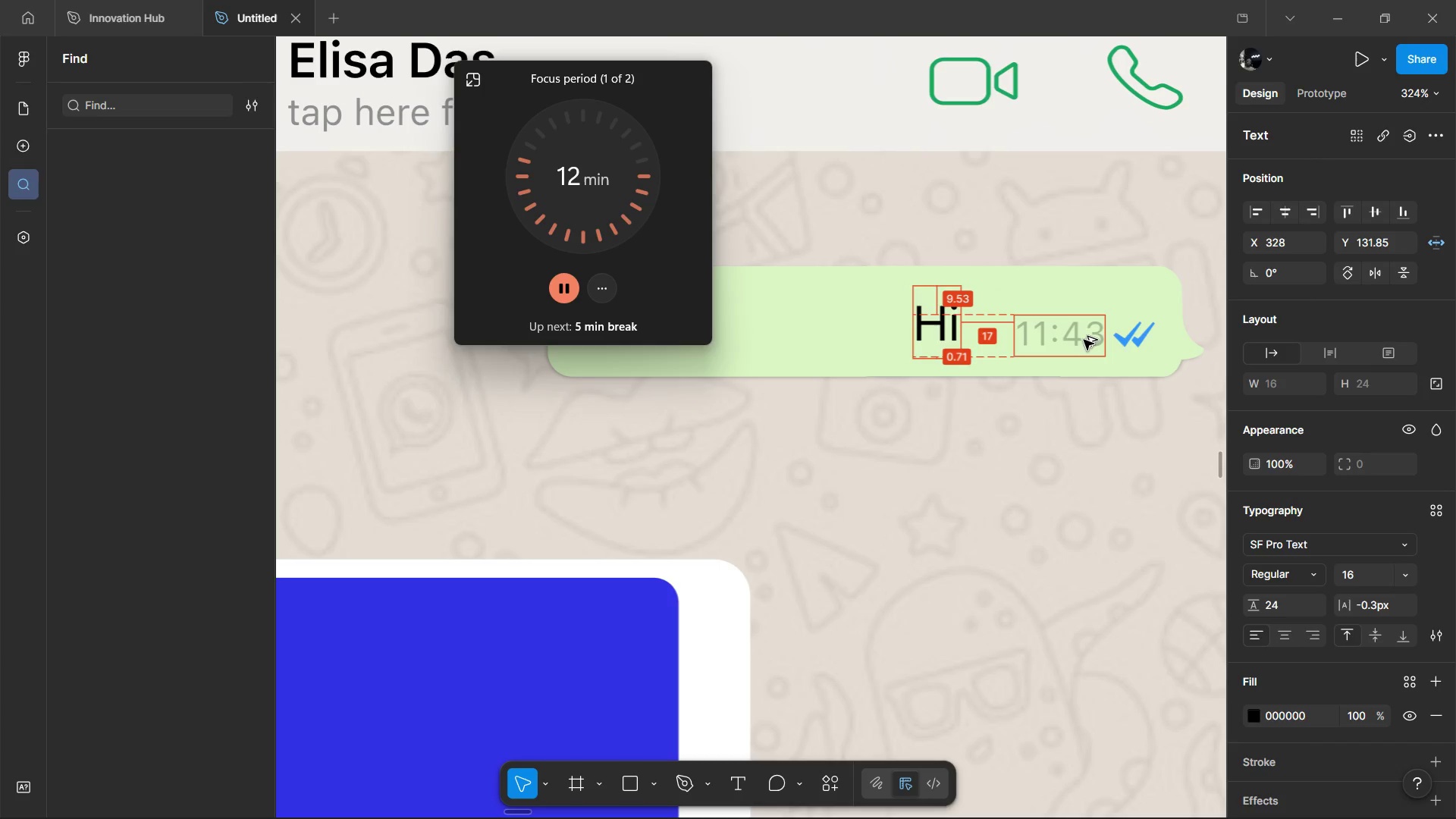 
key(Alt+ArrowRight)
 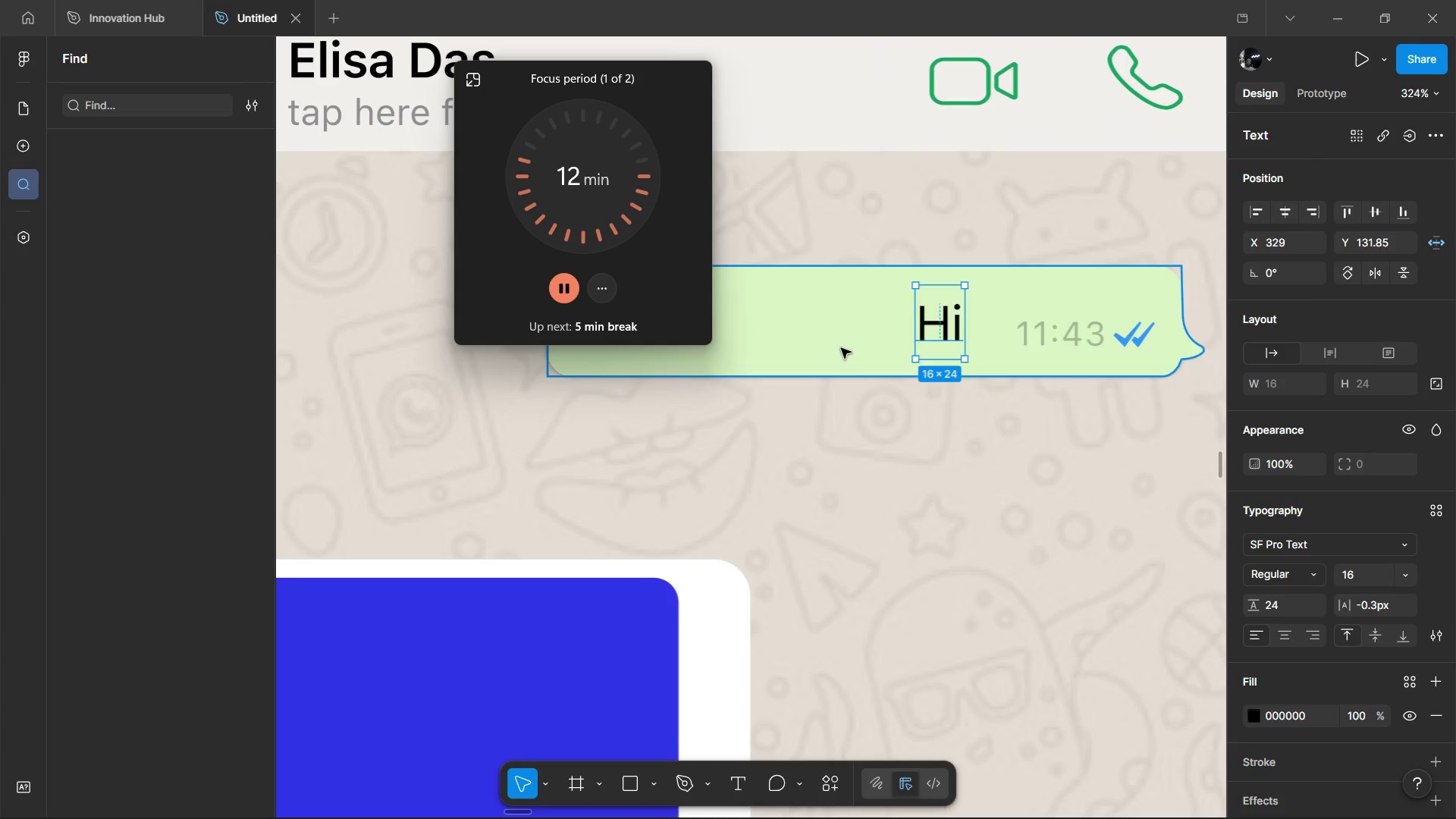 
hold_key(key=ControlLeft, duration=0.41)
 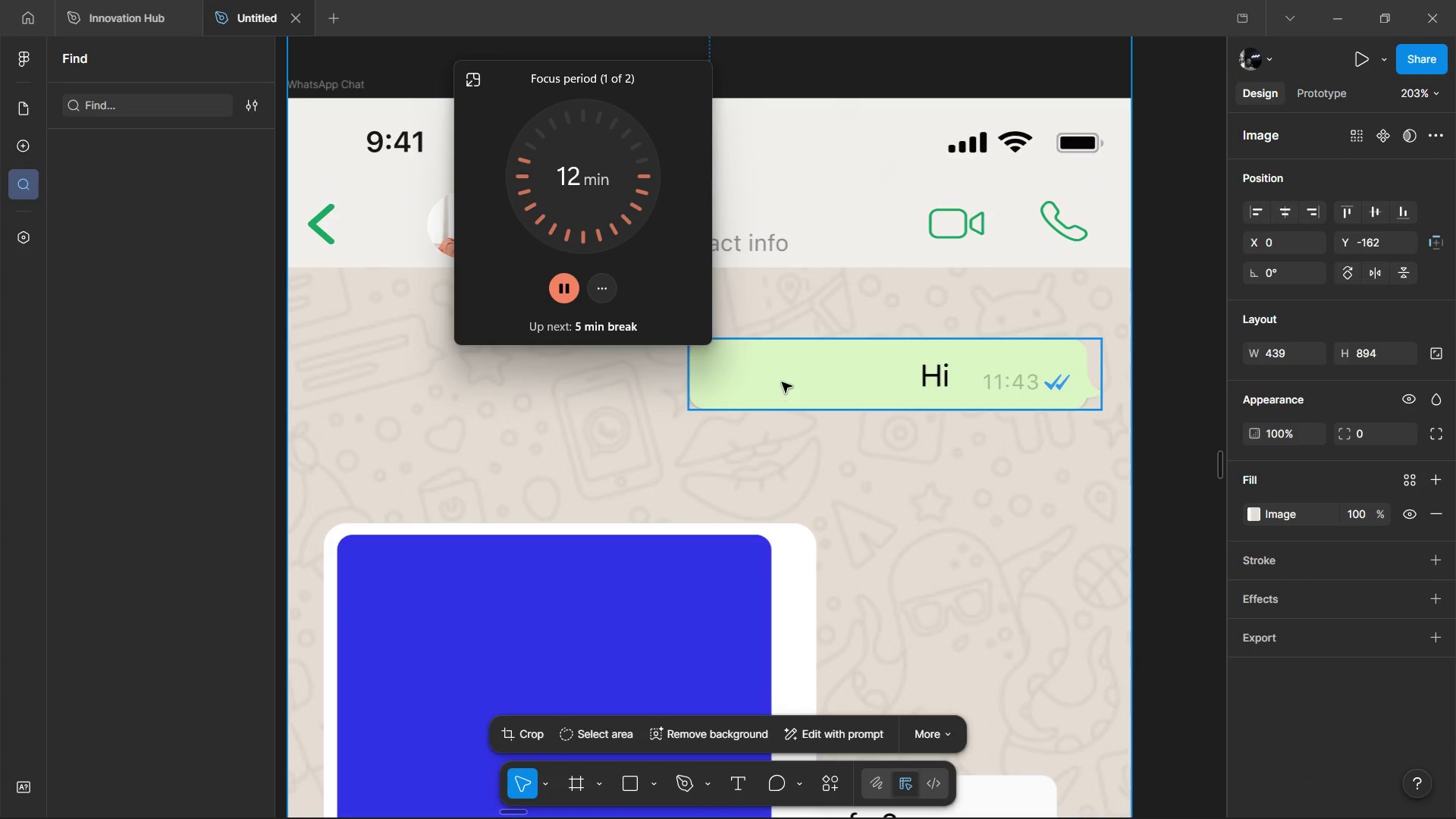 
left_click([930, 464])
 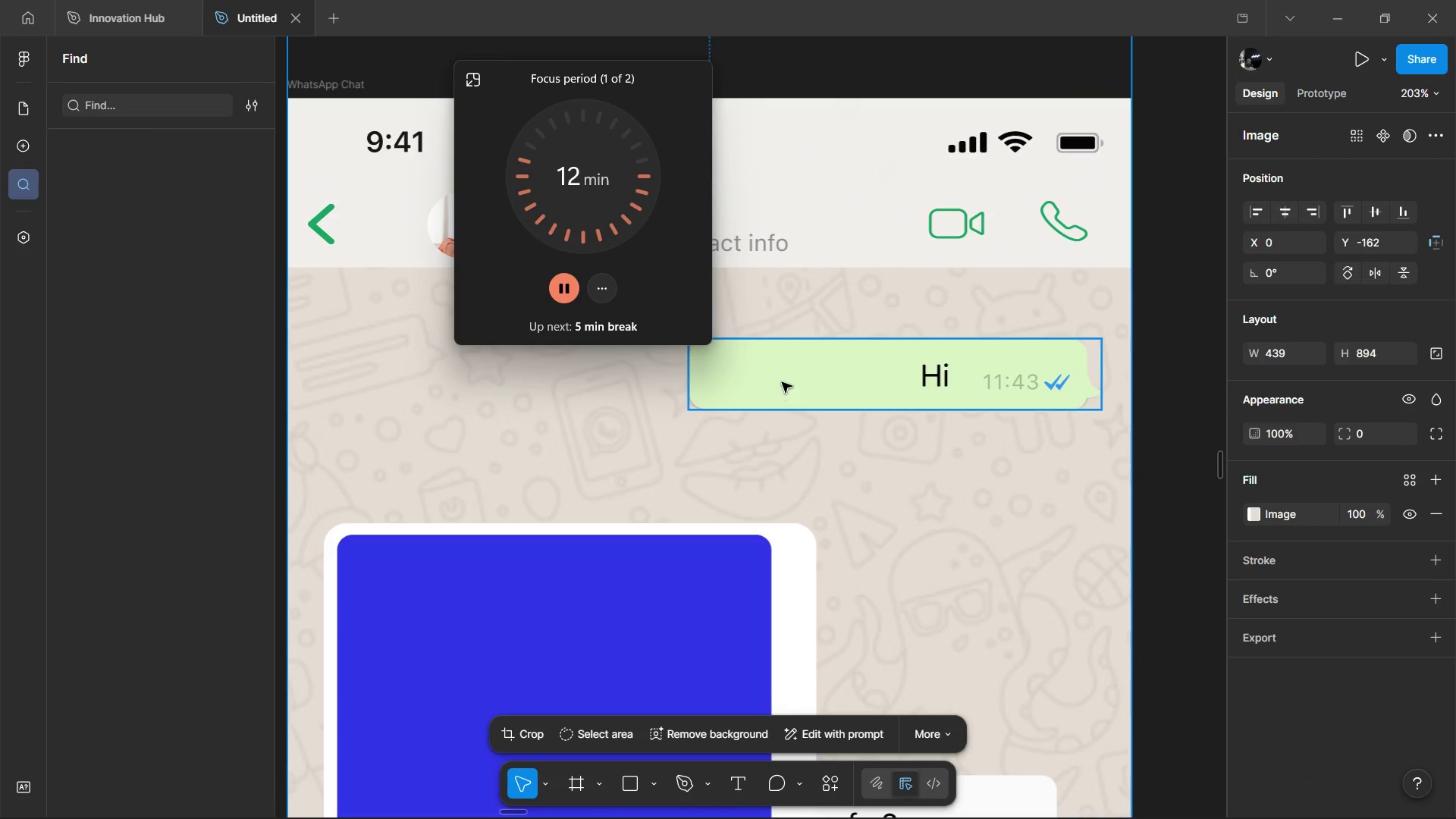 
scroll: coordinate [930, 464], scroll_direction: down, amount: 3.0
 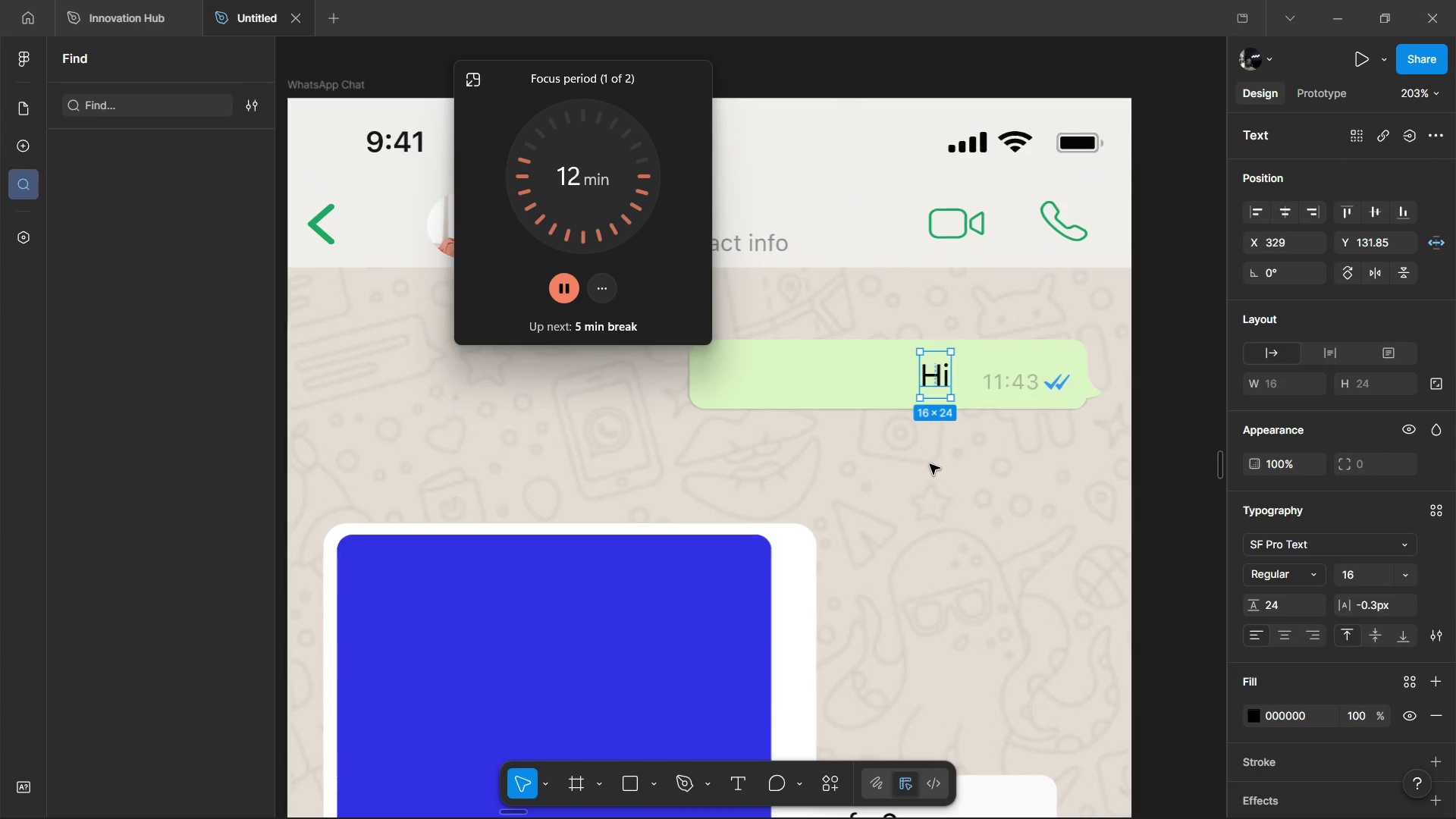 
left_click([782, 382])
 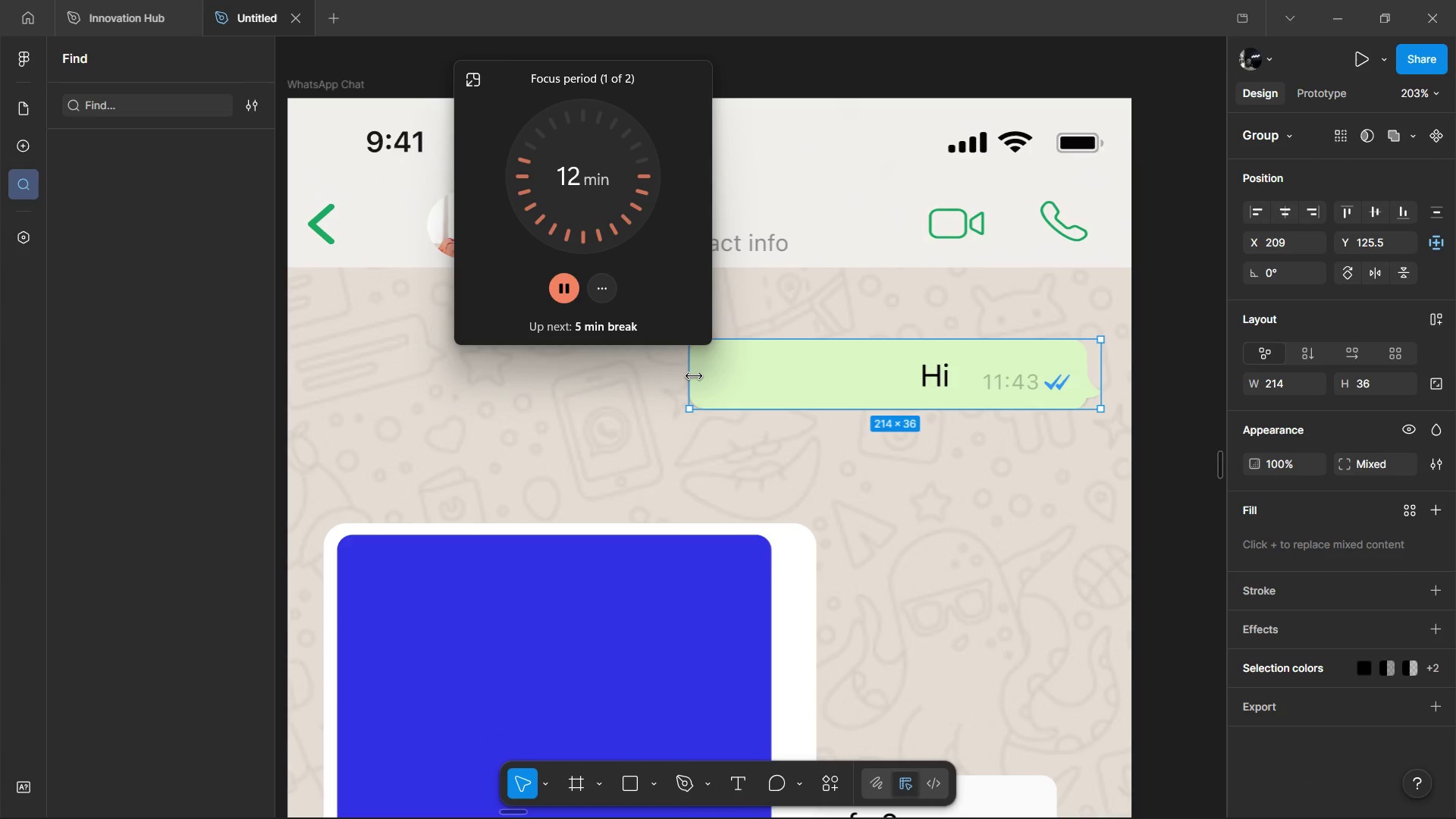 
left_click_drag(start_coordinate=[694, 375], to_coordinate=[851, 378])
 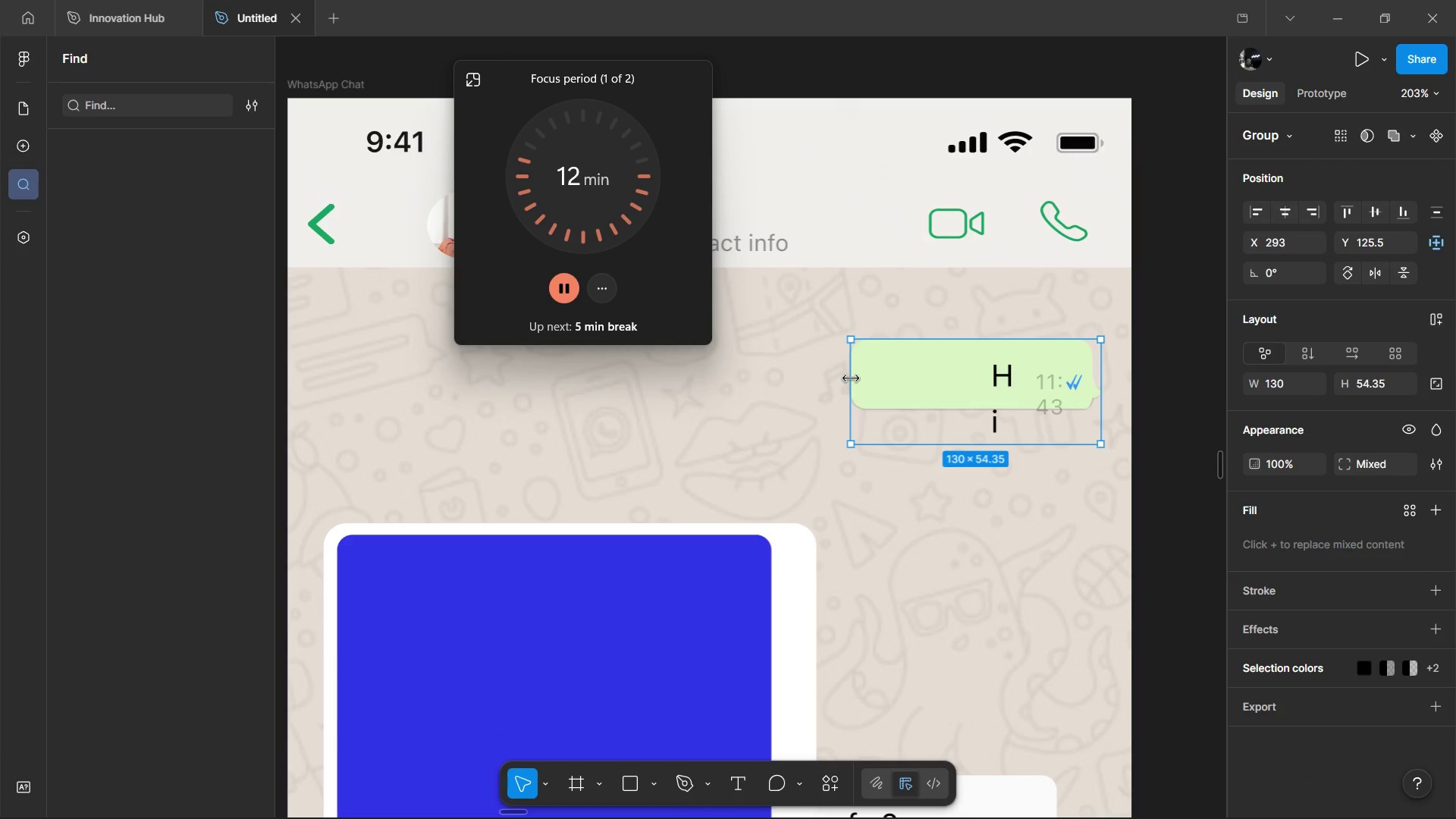 
key(Control+Z)
 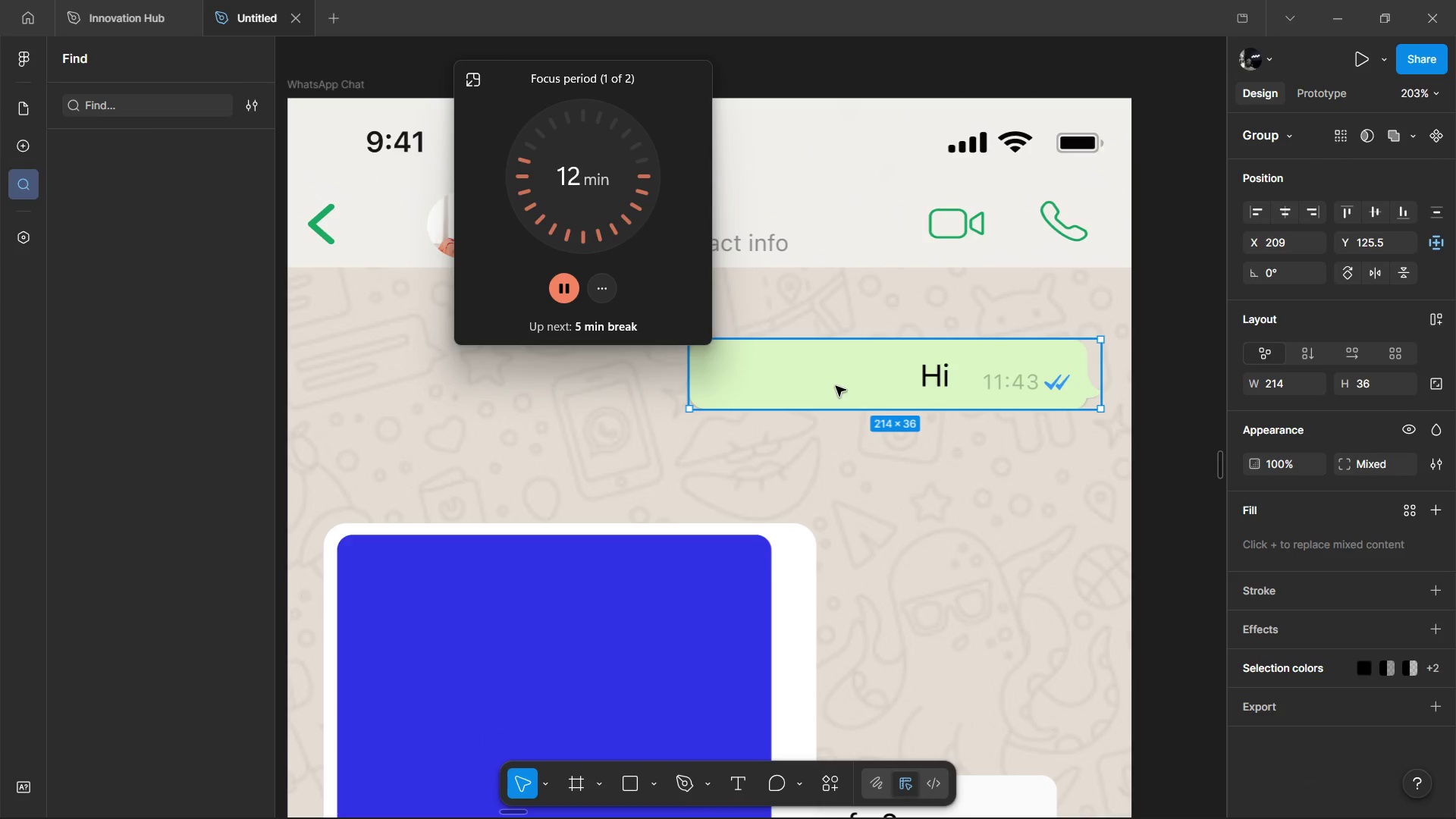 
hold_key(key=ControlLeft, duration=0.77)
left_click([943, 381])
 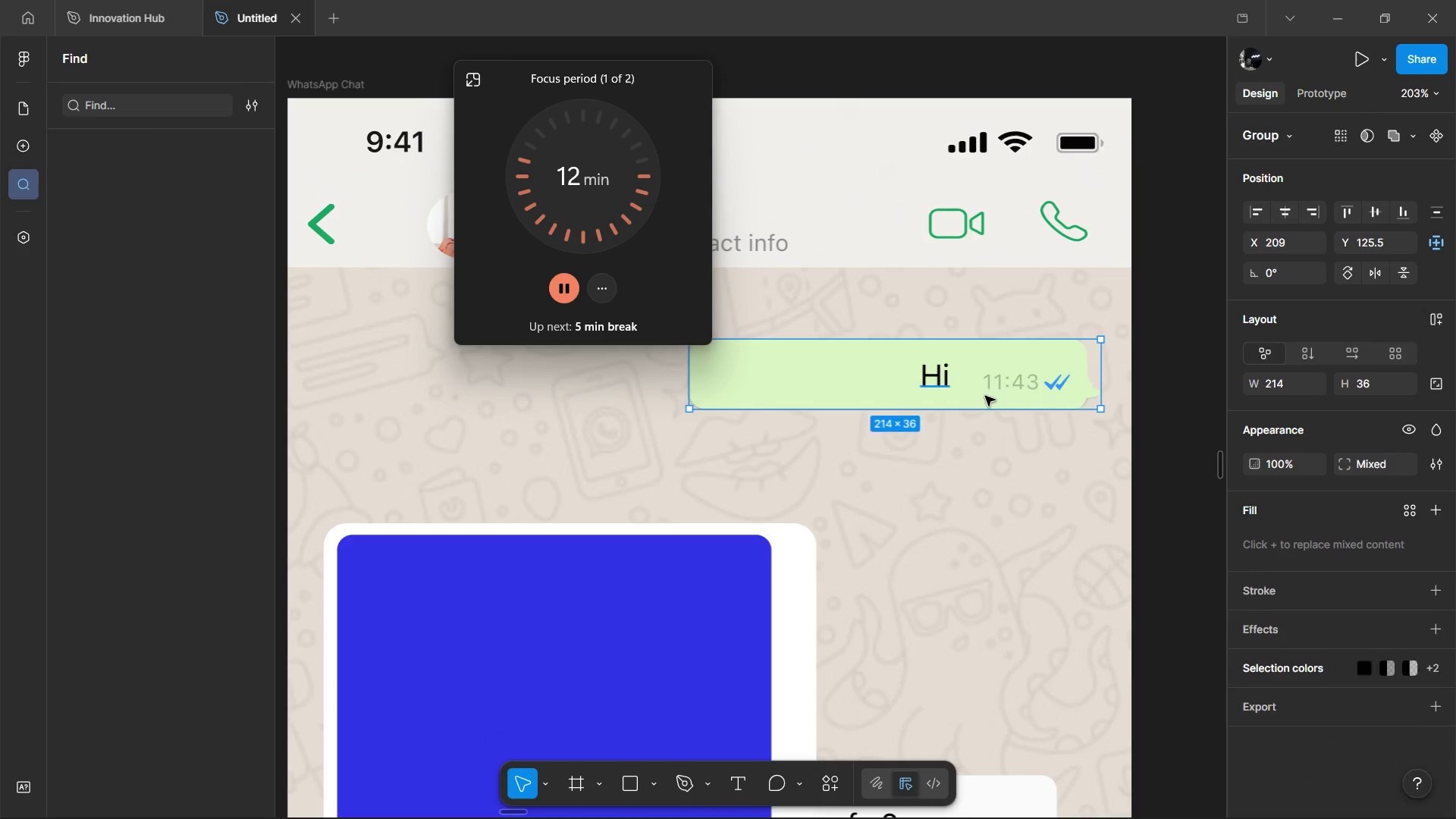 
hold_key(key=AltLeft, duration=0.72)
 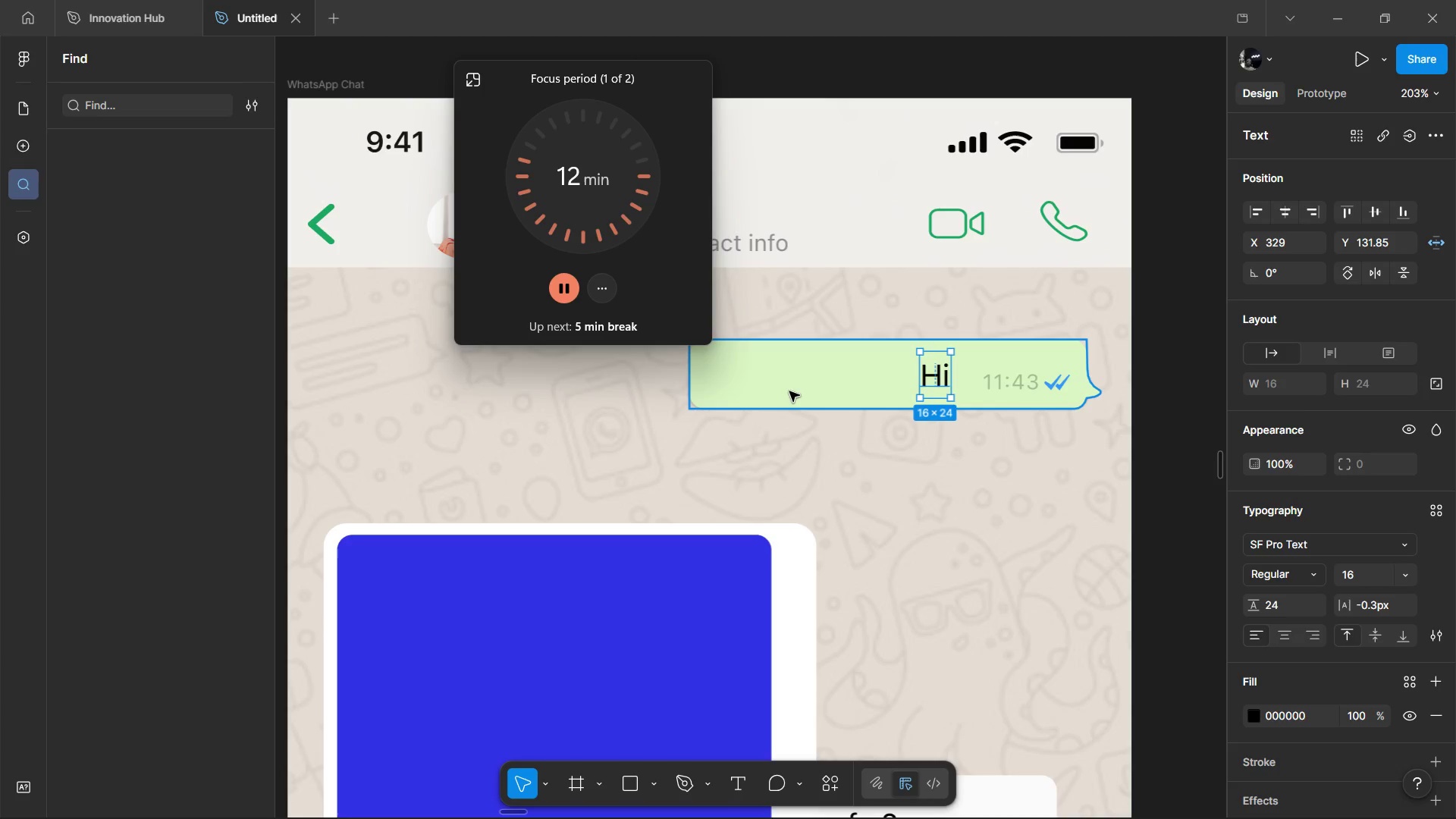 
hold_key(key=ControlLeft, duration=0.45)
 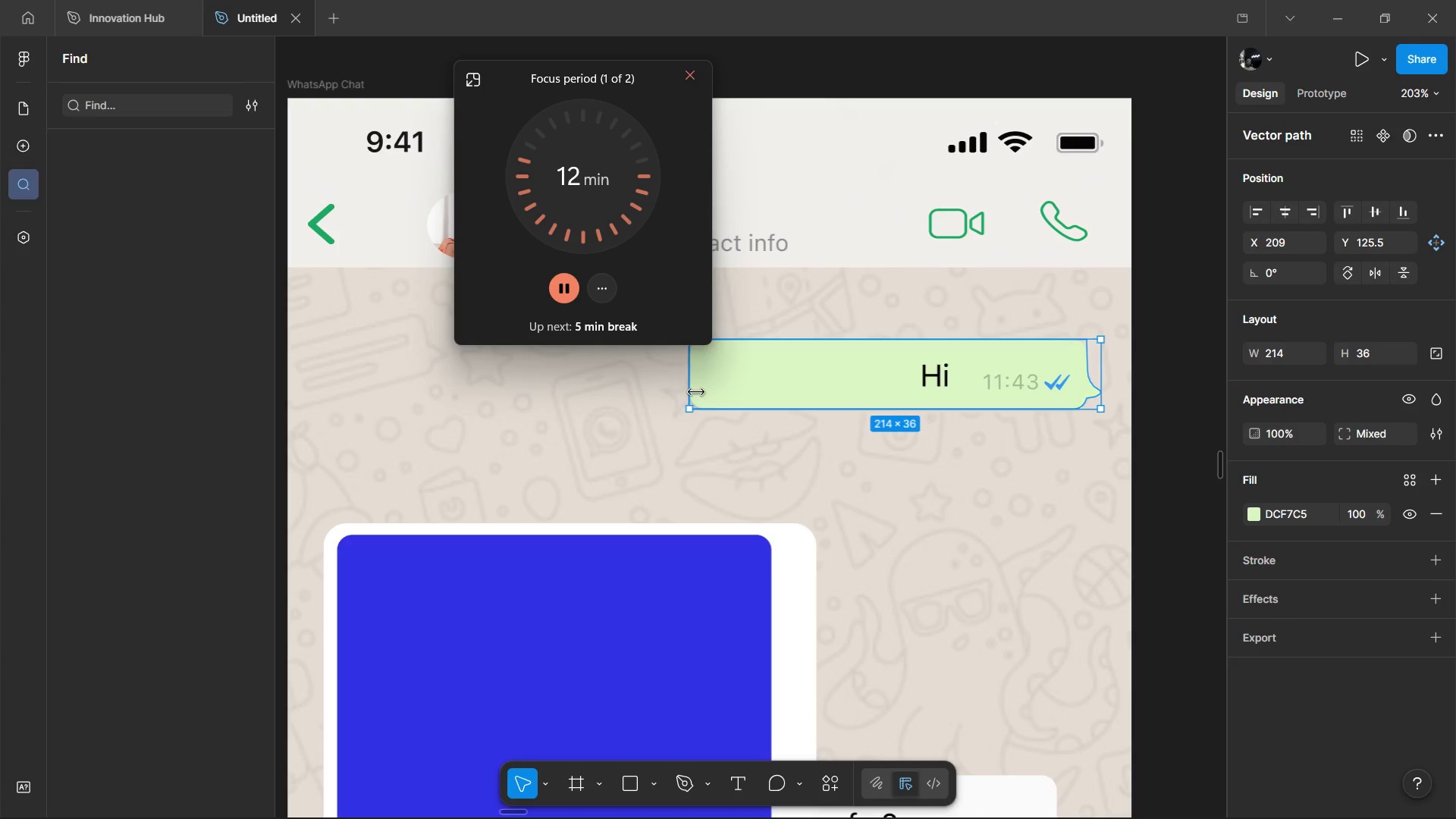 
left_click_drag(start_coordinate=[695, 391], to_coordinate=[899, 391])
 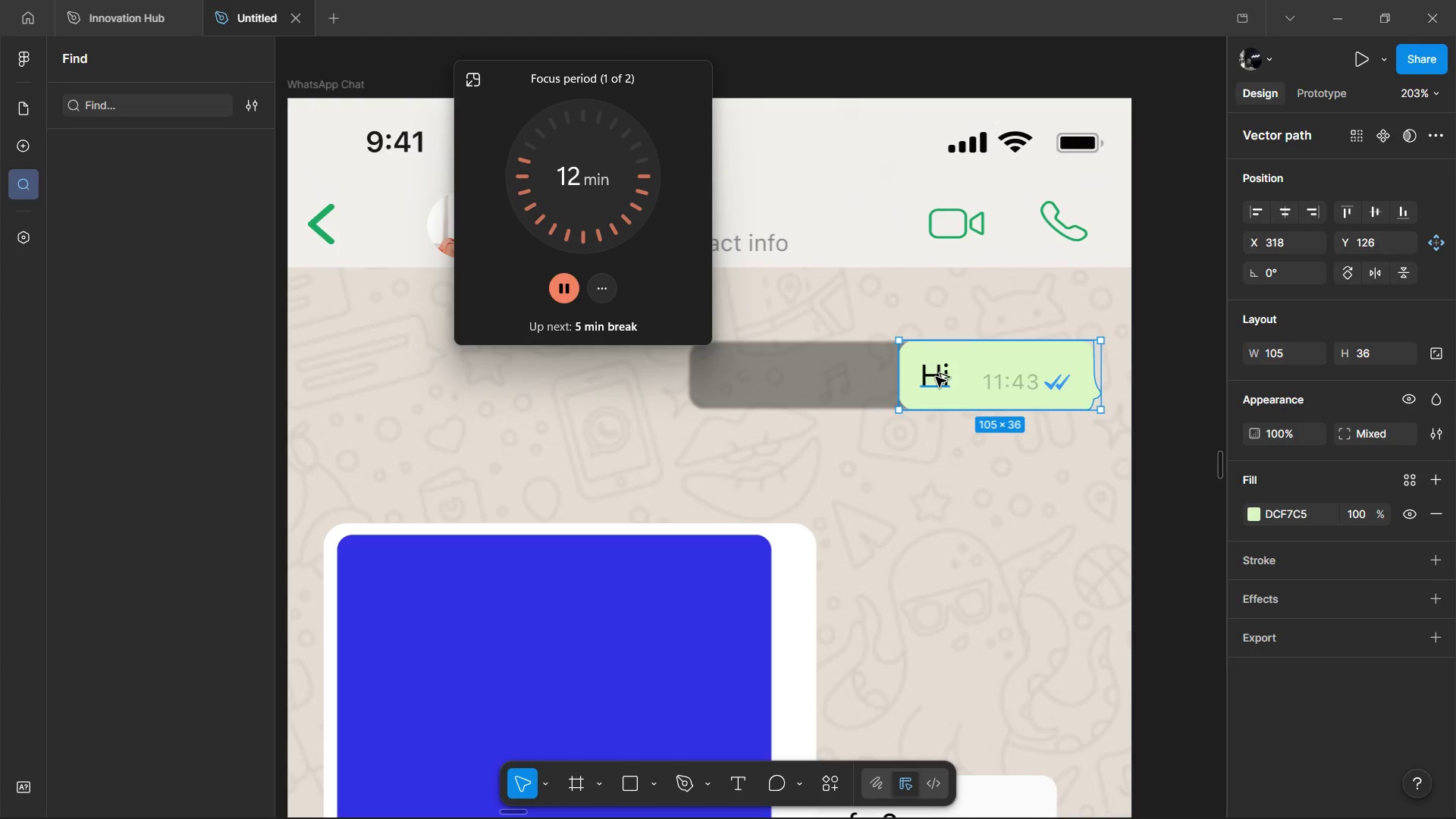 
hold_key(key=AltLeft, duration=0.48)
 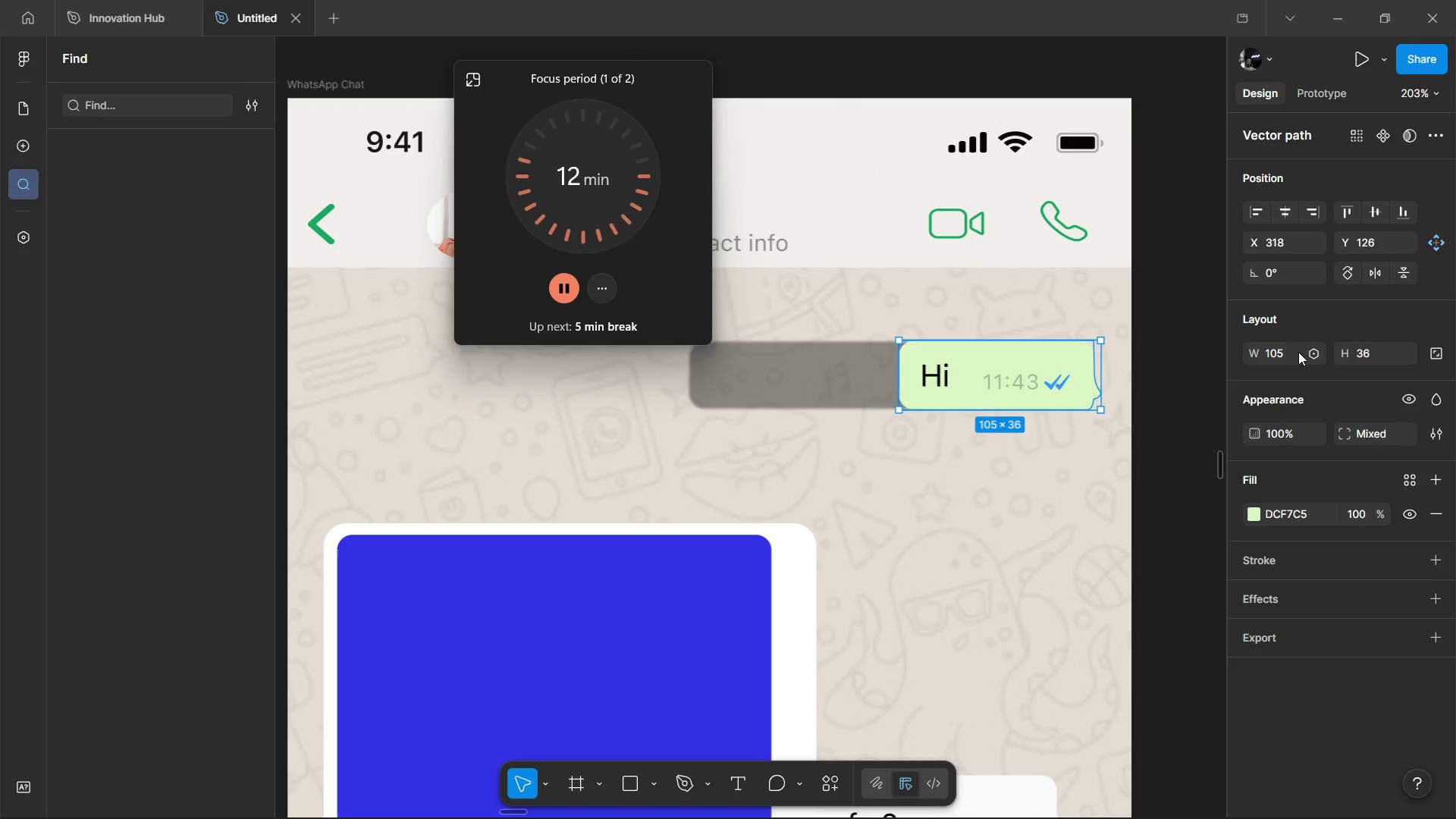 
left_click([1289, 351])
 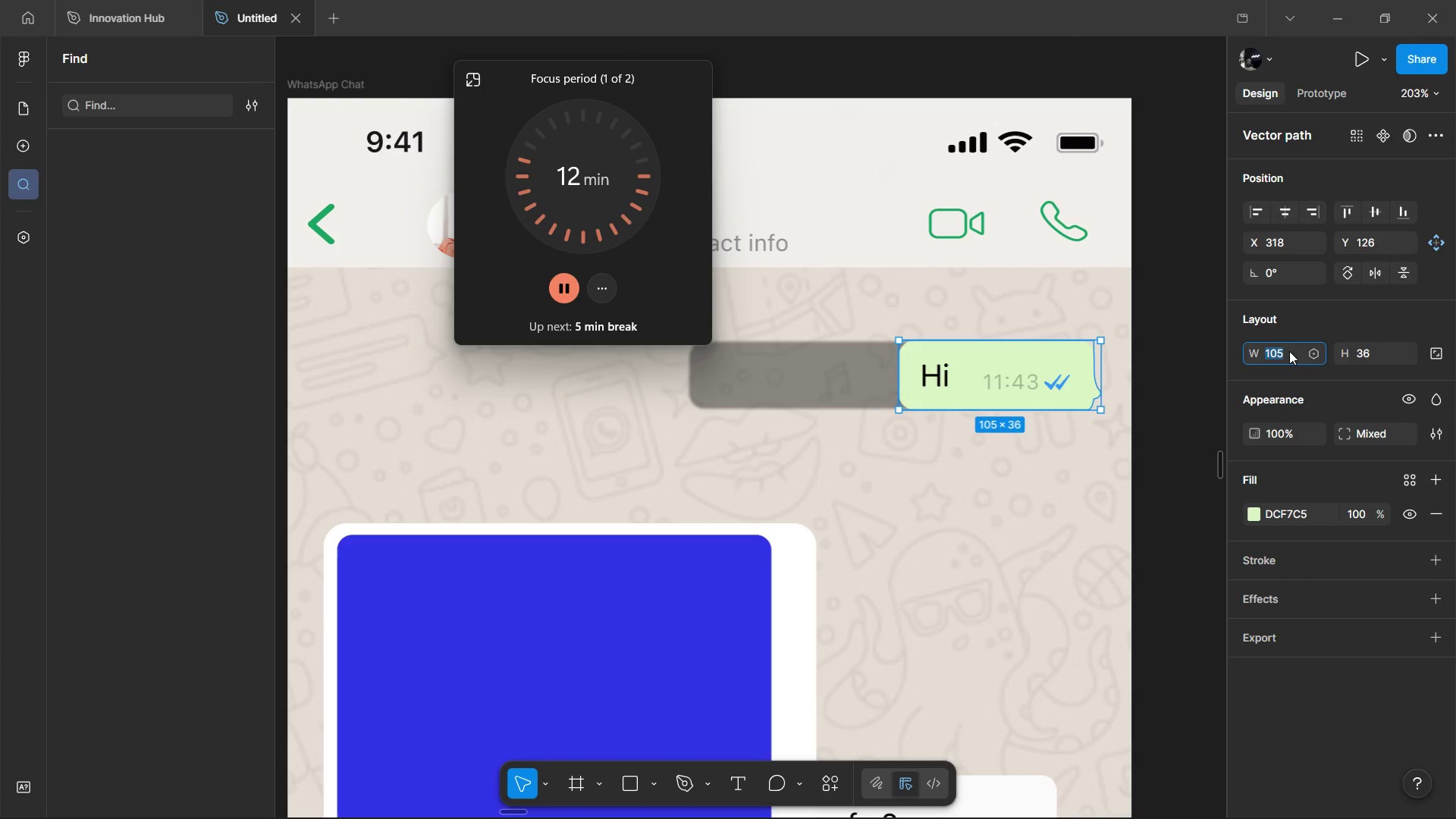 
key(ArrowRight)
 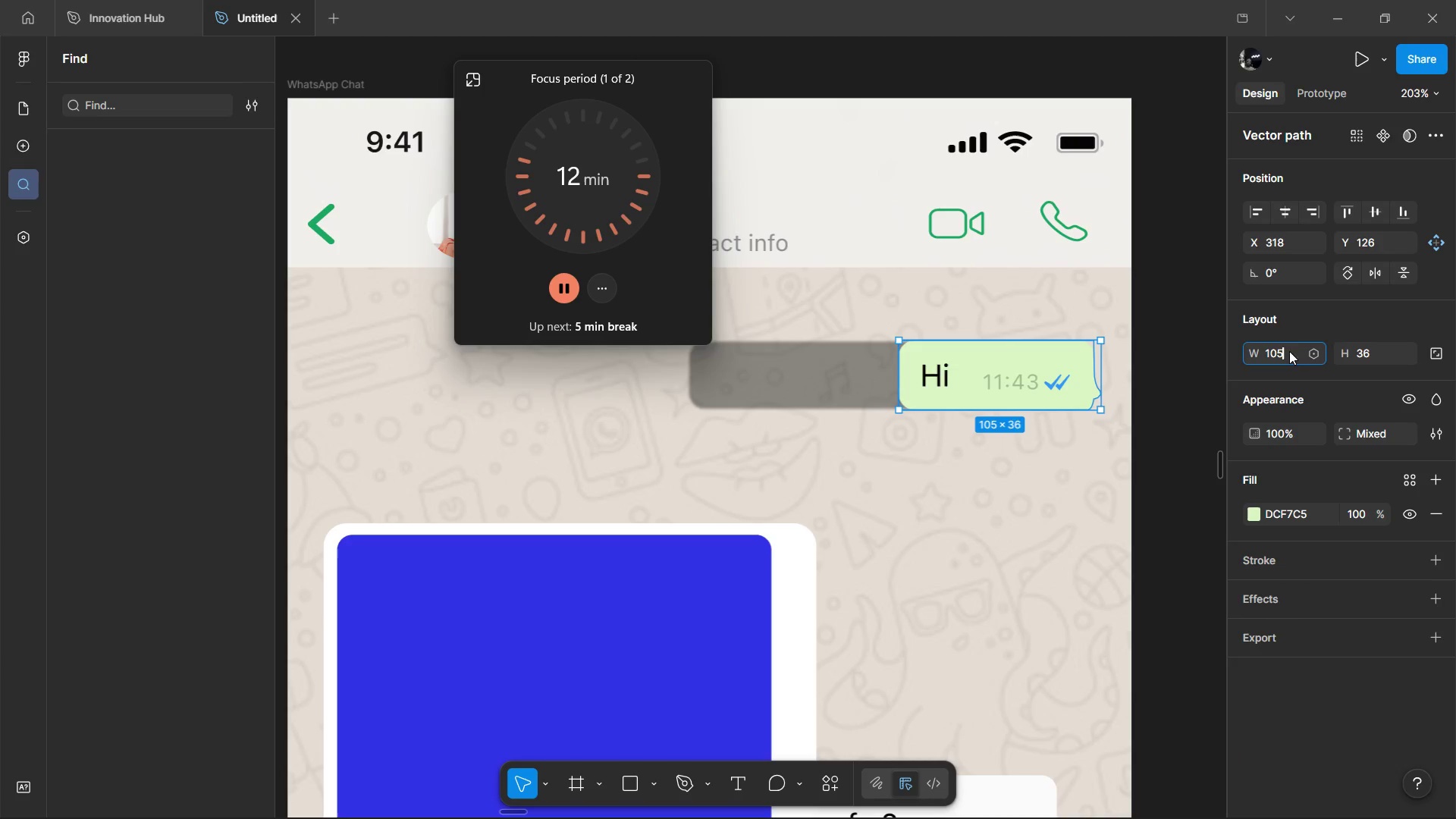 
key(Minus)
 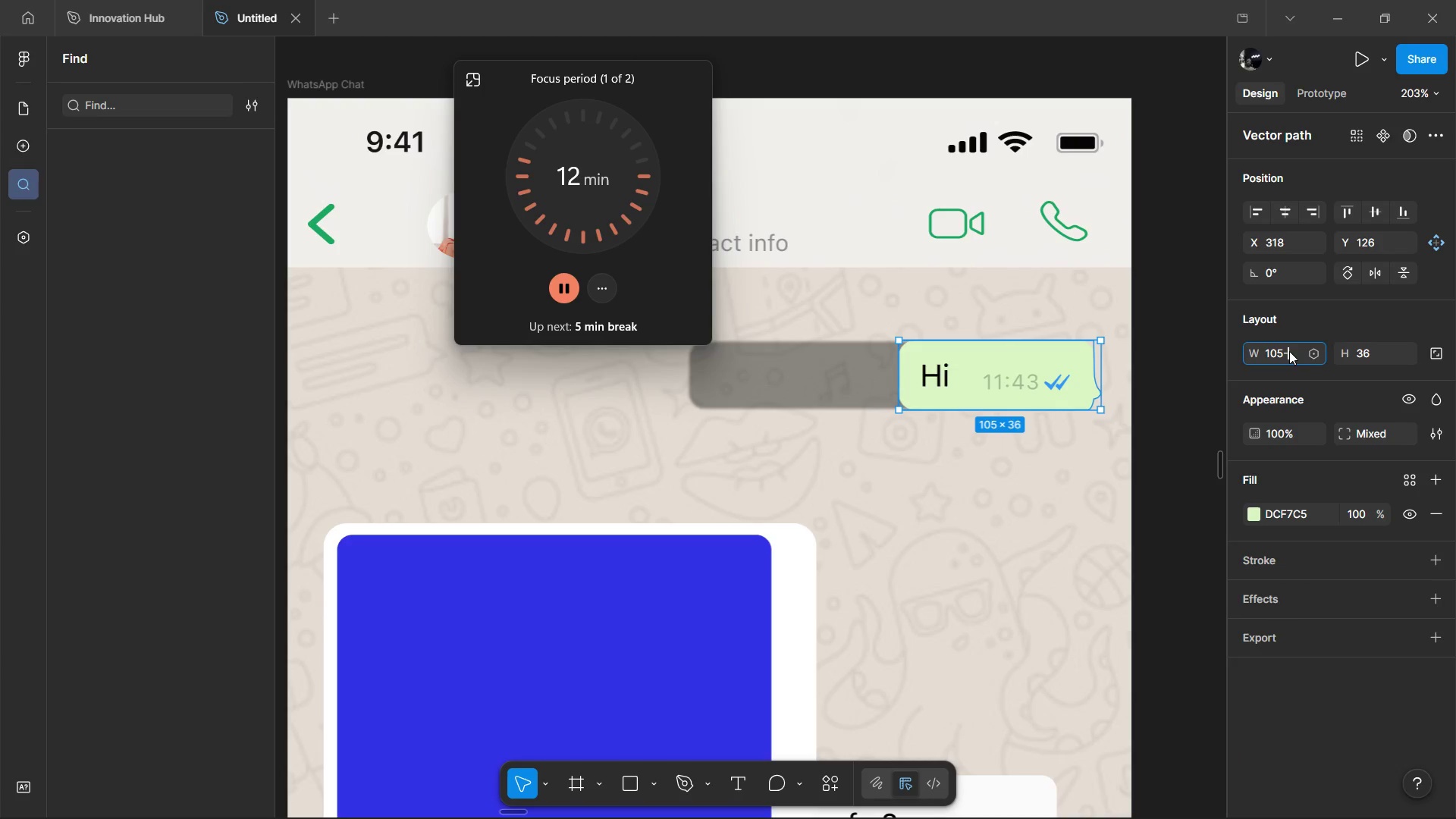 
key(3)
 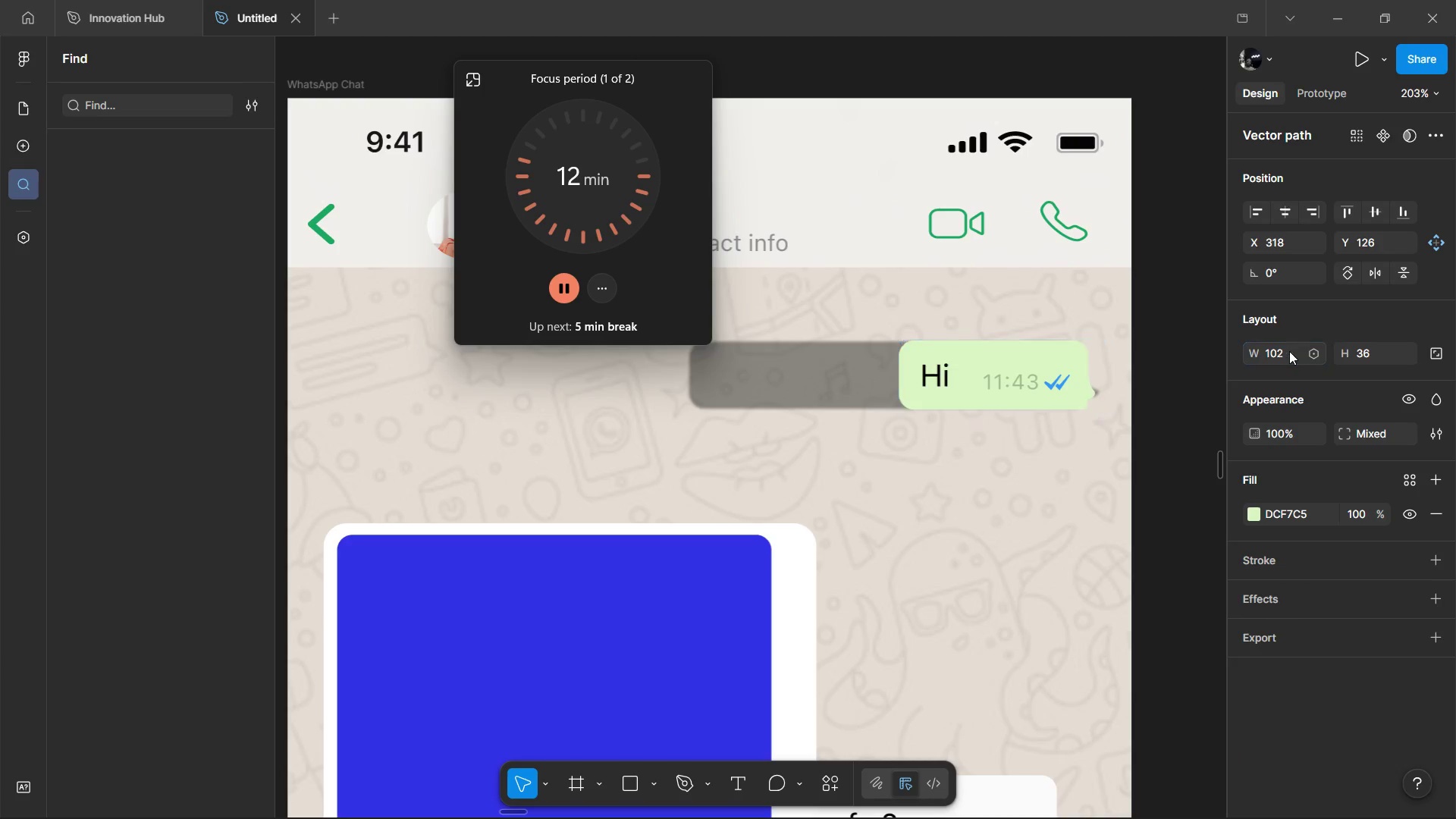 
key(Enter)
 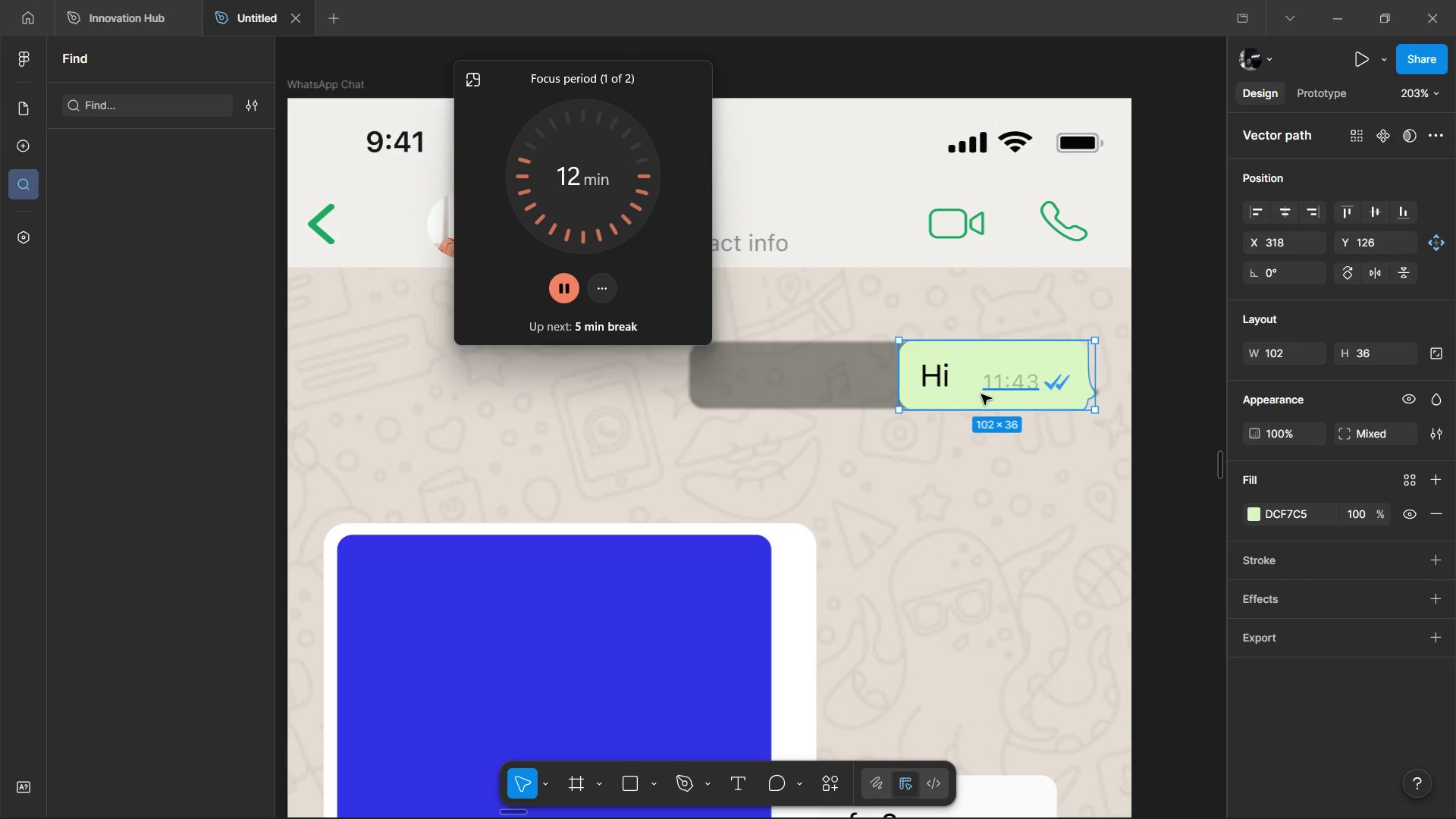 
hold_key(key=AltLeft, duration=0.75)
 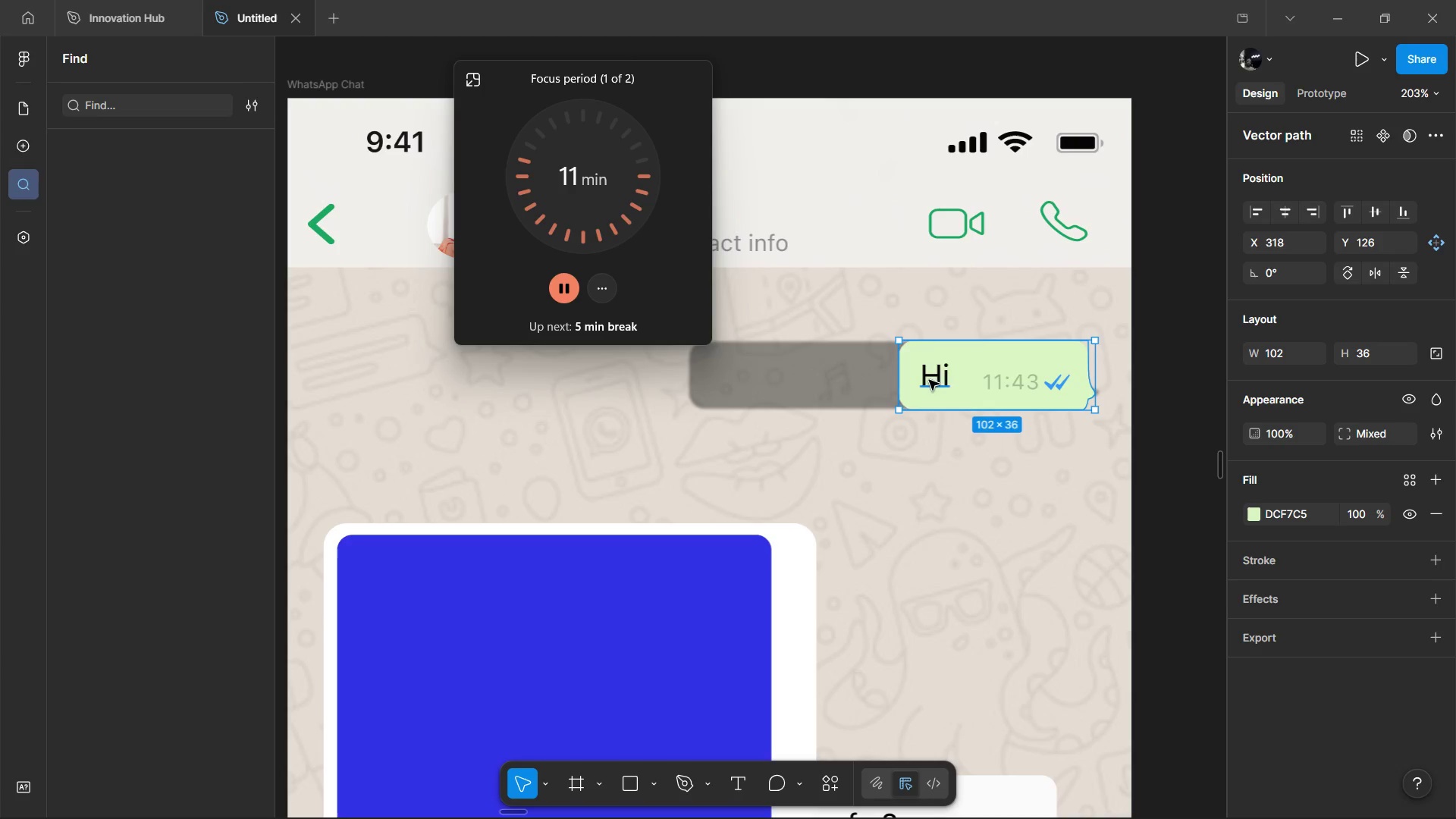 
hold_key(key=AltLeft, duration=1.51)
 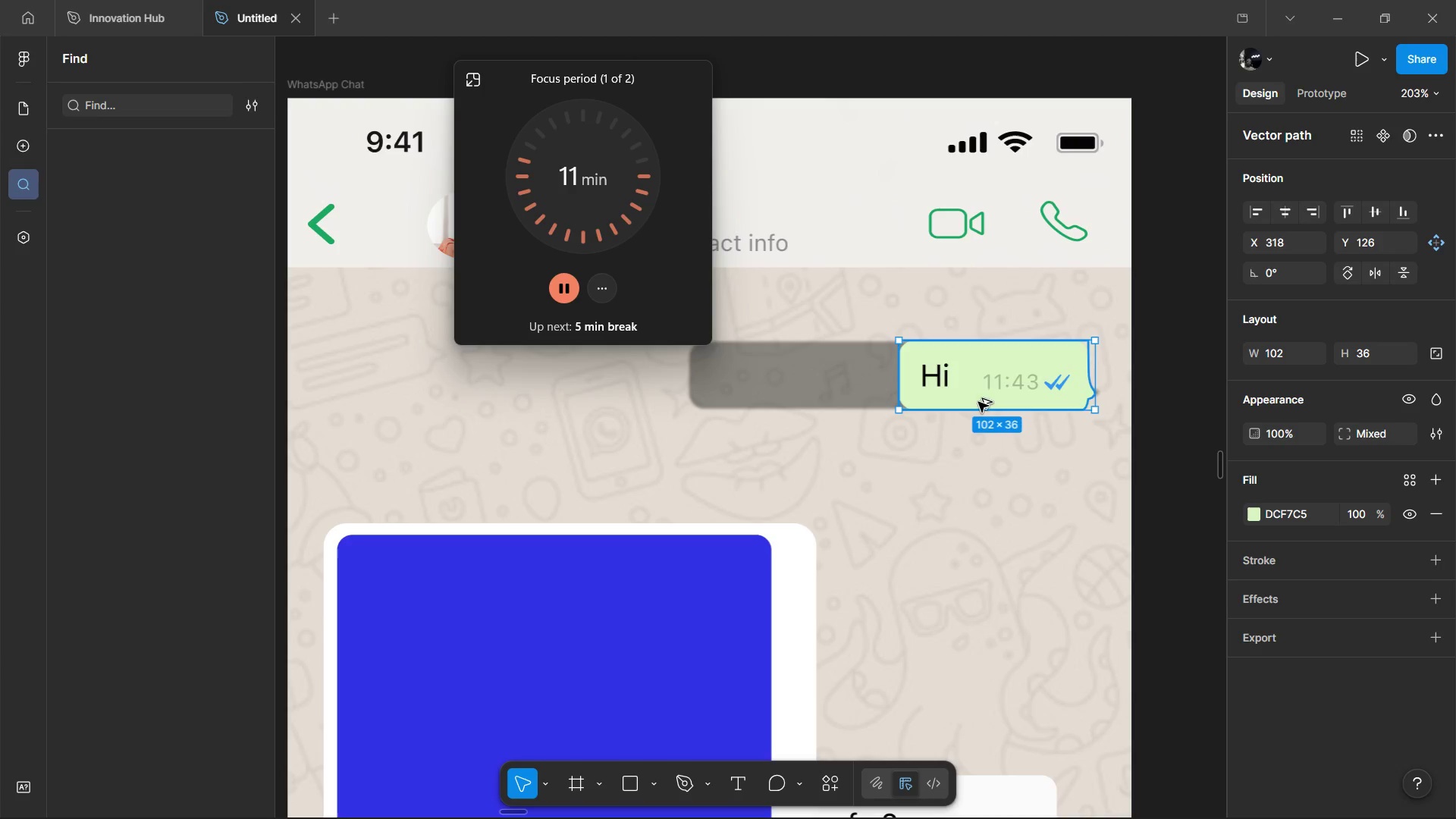 
hold_key(key=AltLeft, duration=0.61)
 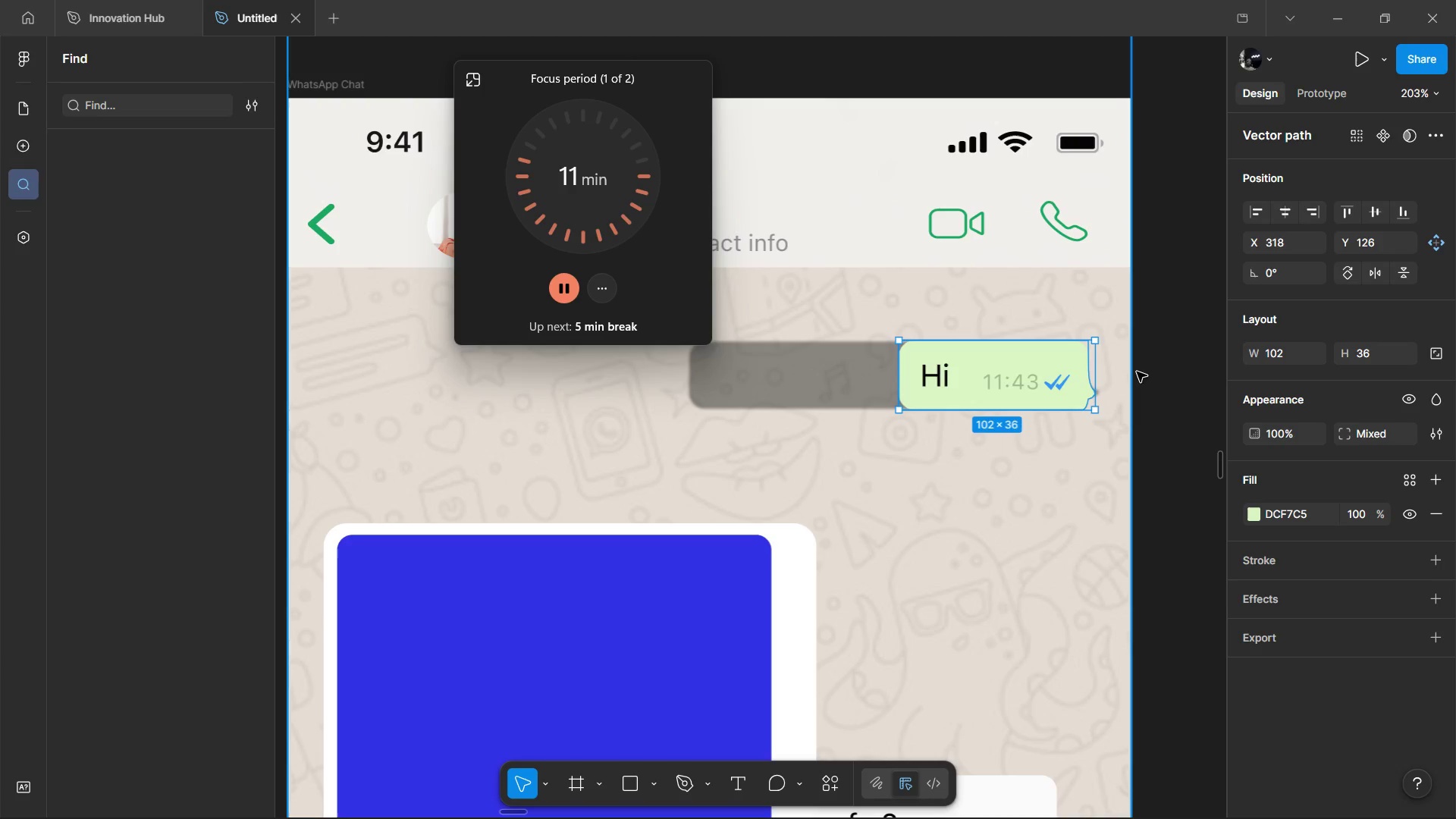 
key(Control+Z)
 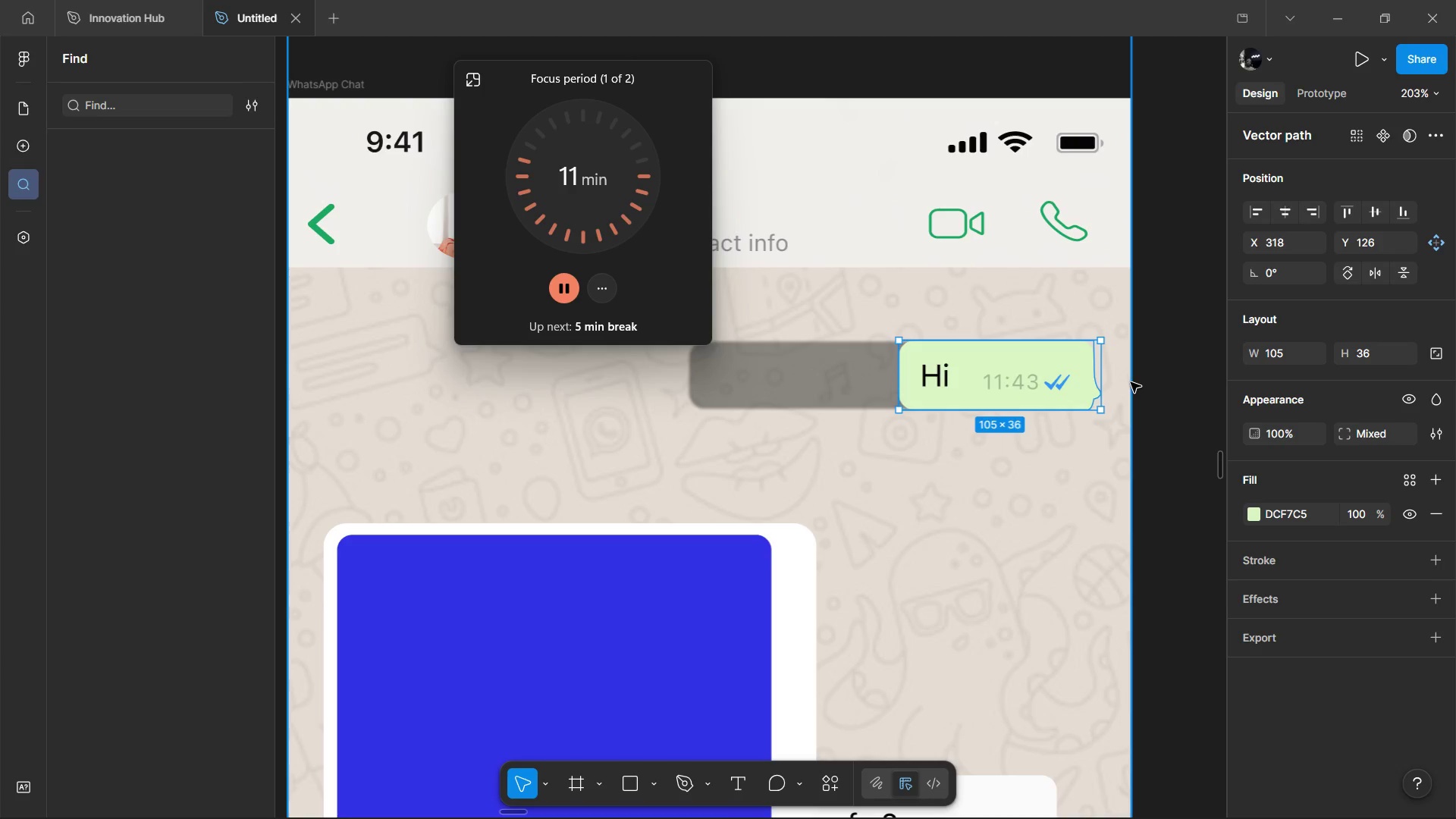 
key(Control+Y)
 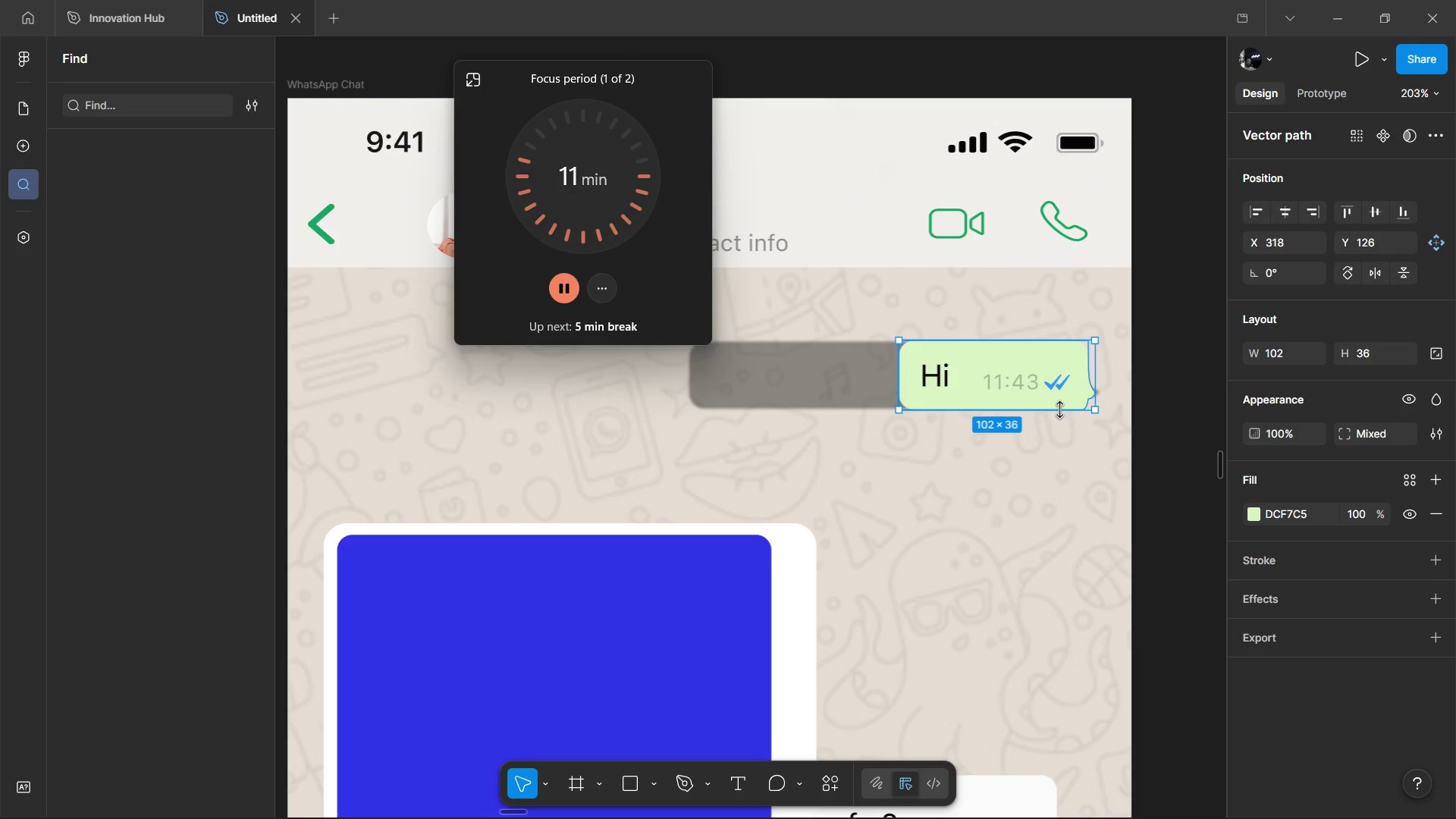 
key(ArrowRight)
 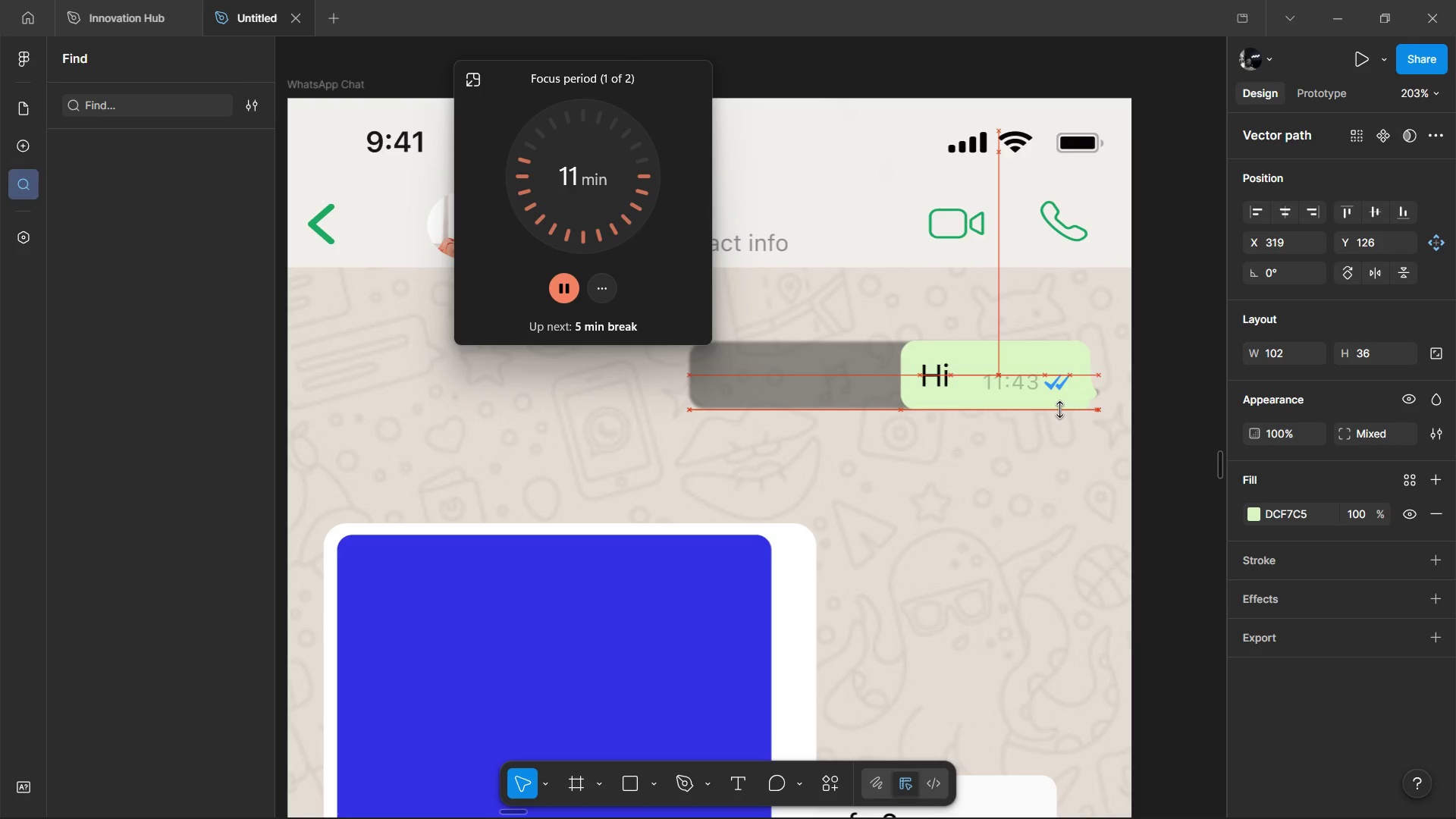 
key(ArrowRight)
 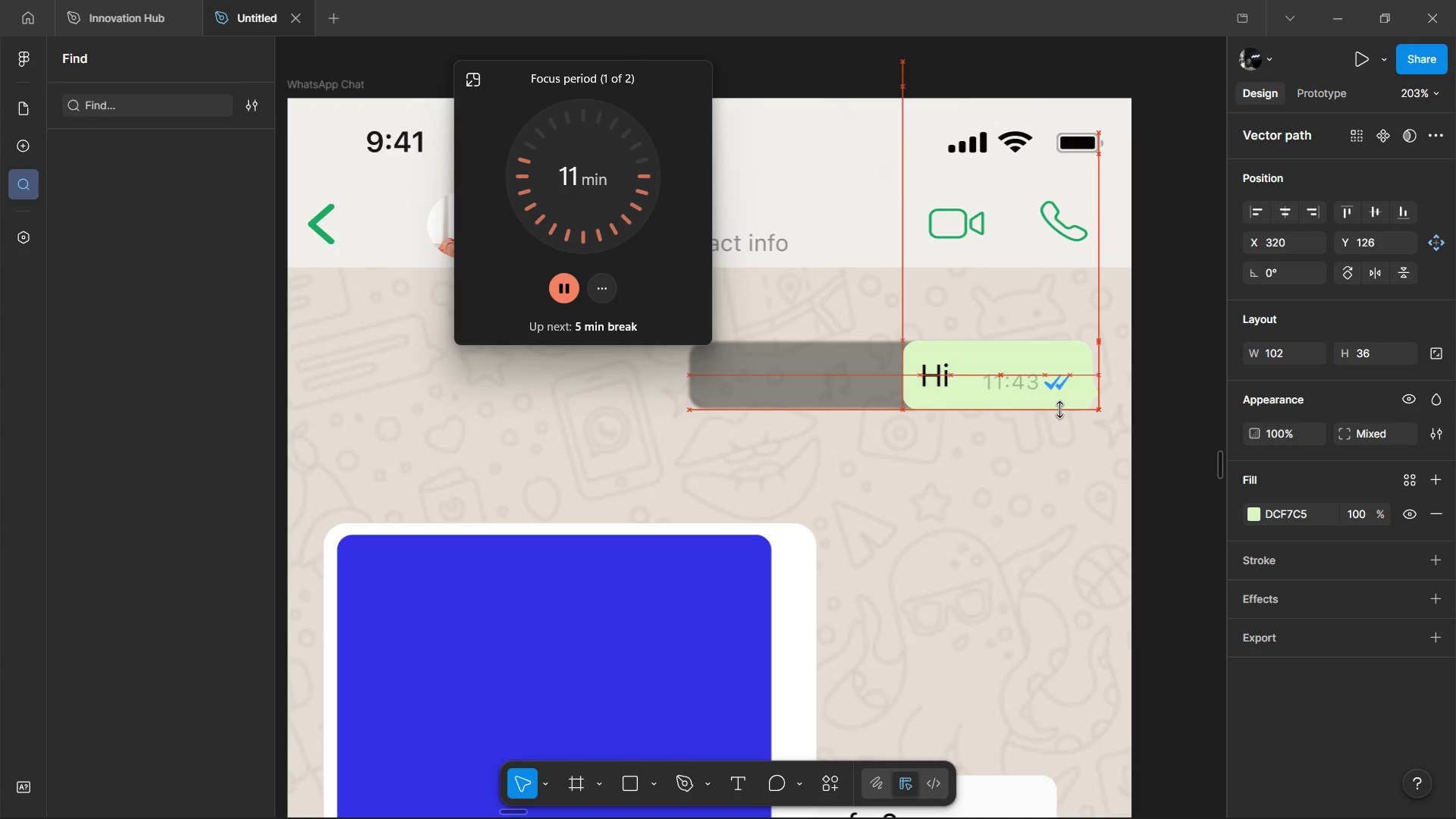 
key(ArrowRight)
 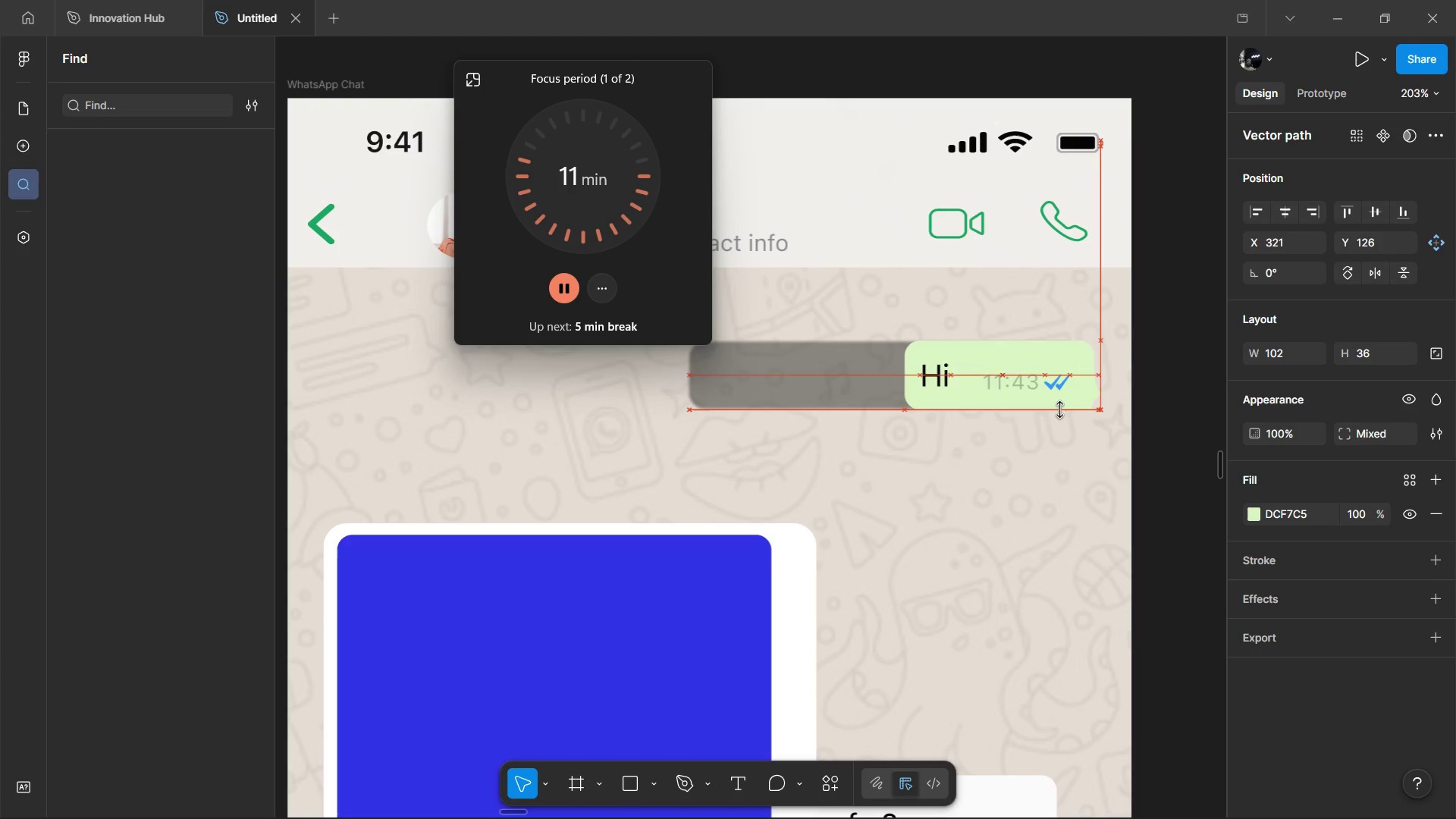 
hold_key(key=AltLeft, duration=1.12)
 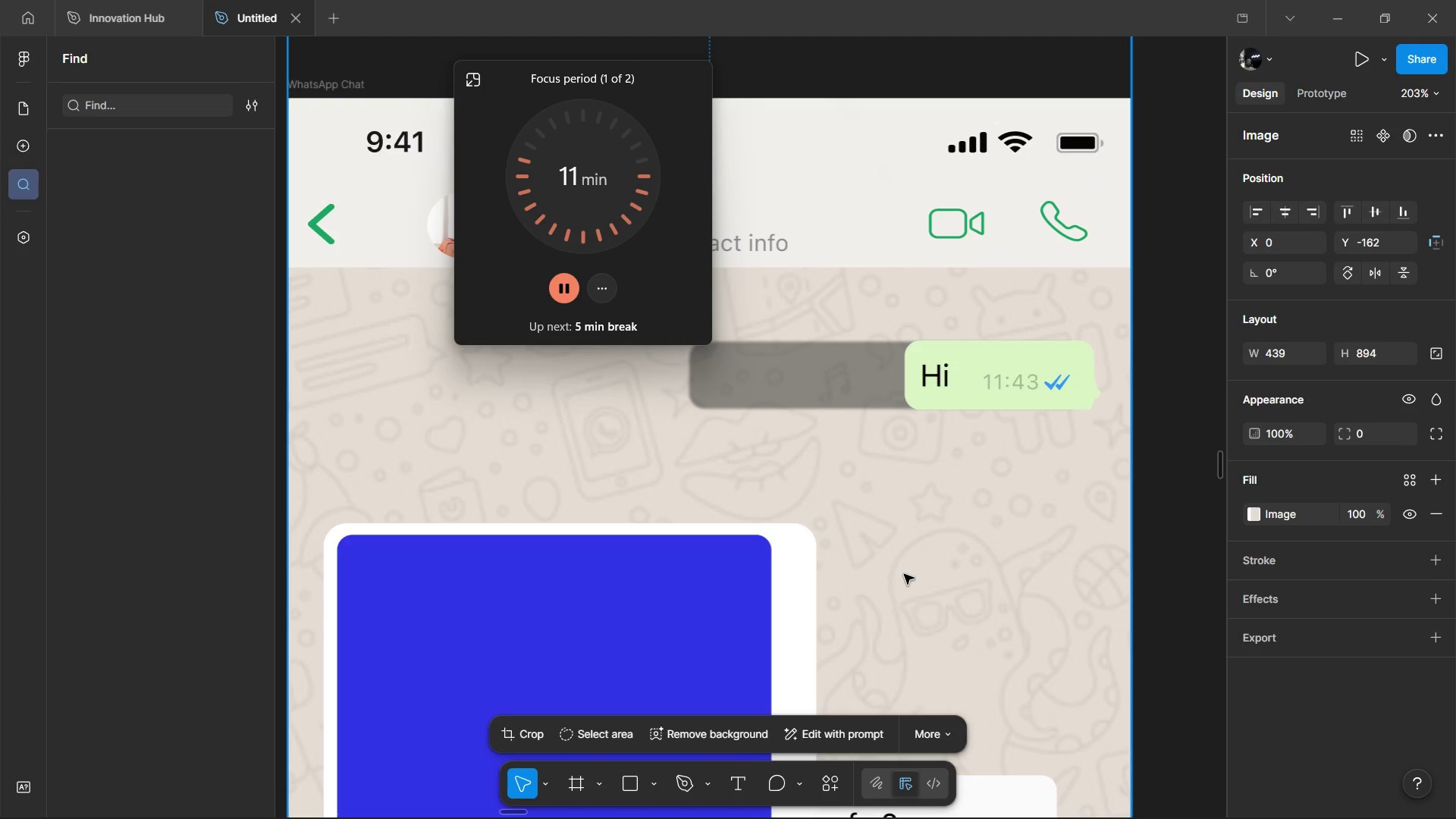 
hold_key(key=ControlLeft, duration=0.53)
scroll: coordinate [904, 574], scroll_direction: down, amount: 3.0
 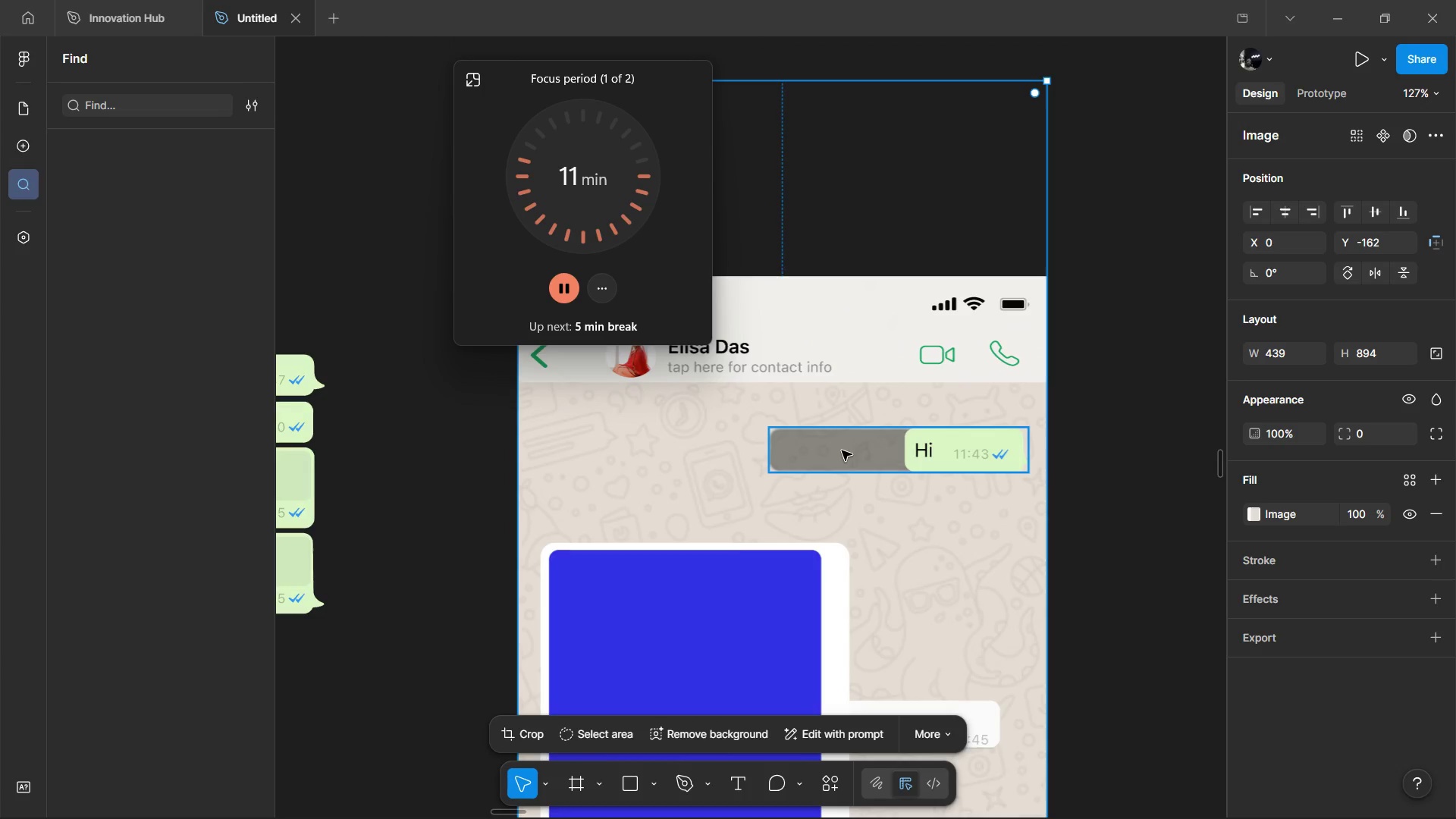 
left_click([842, 450])
 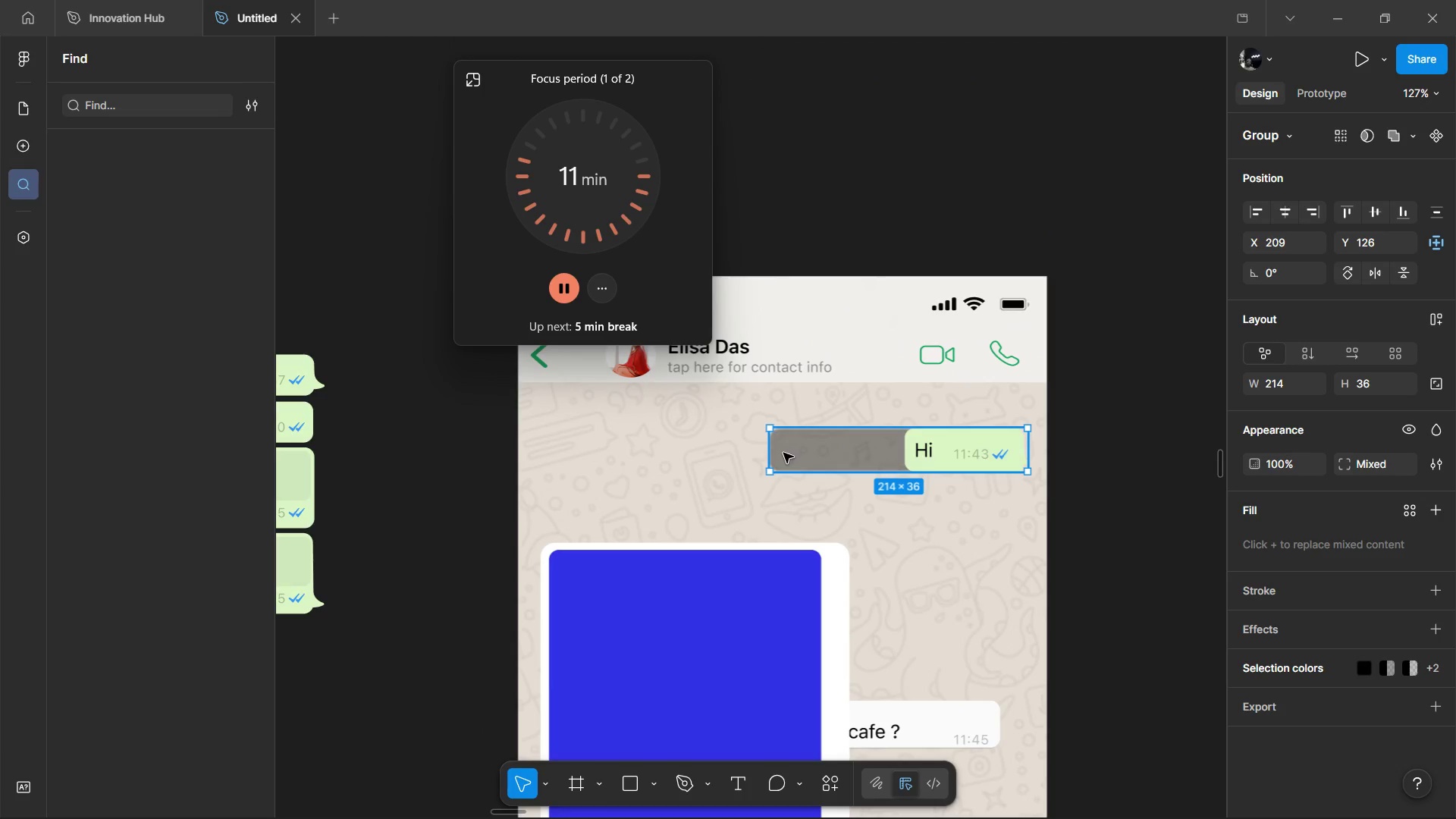 
hold_key(key=ControlLeft, duration=0.44)
left_click([783, 453])
 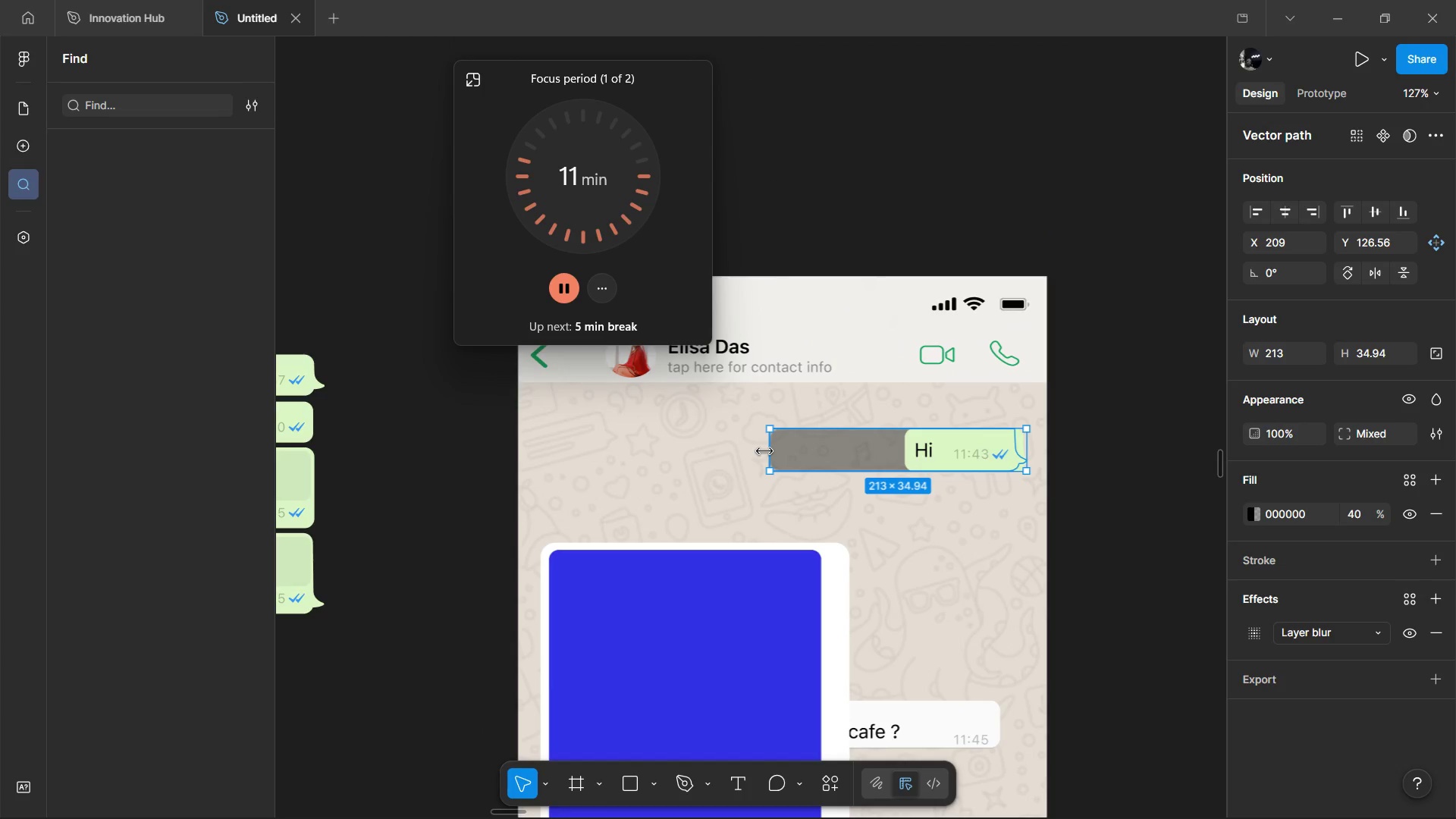 
left_click_drag(start_coordinate=[764, 450], to_coordinate=[906, 460])
 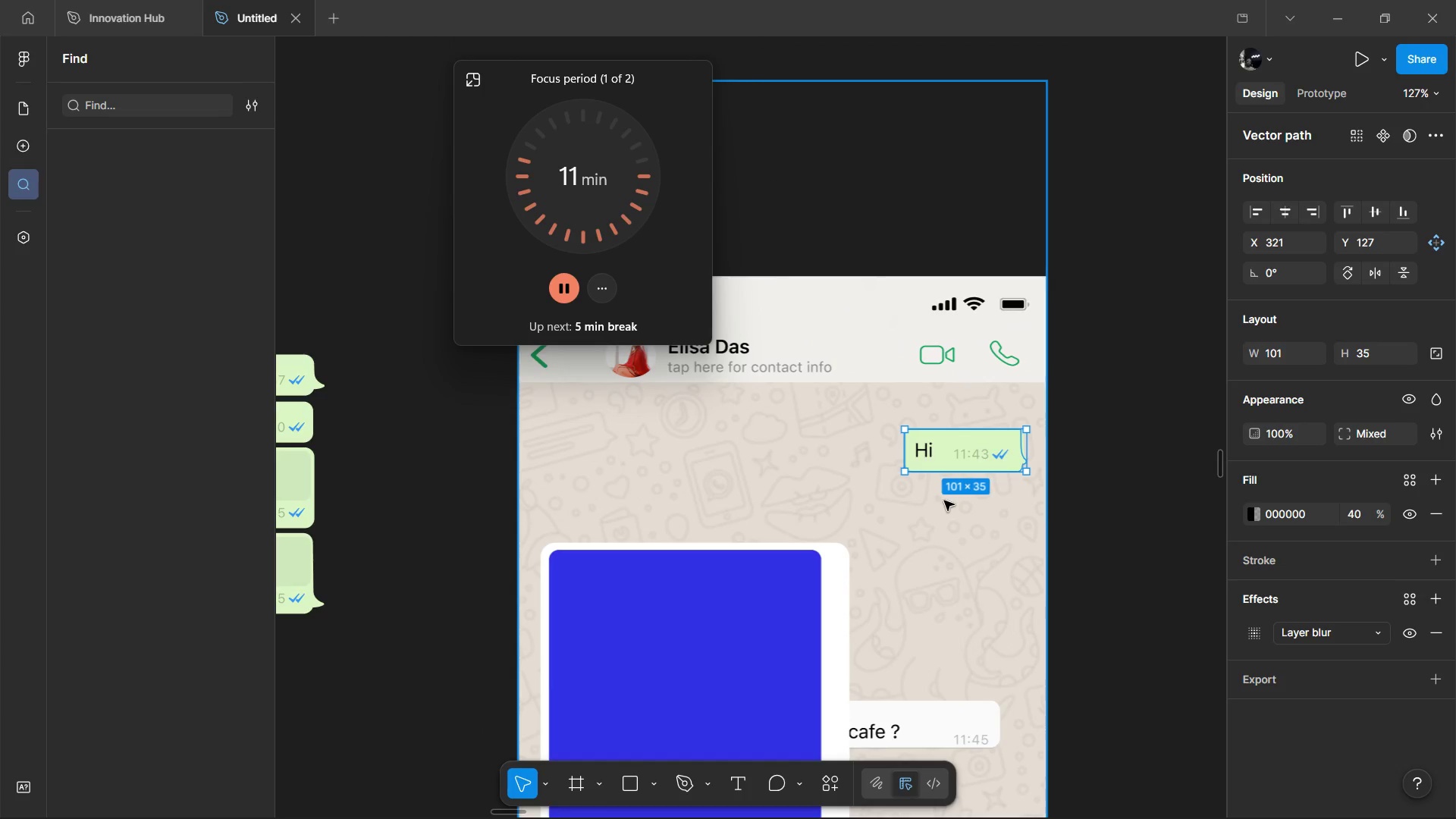 
left_click([944, 500])
 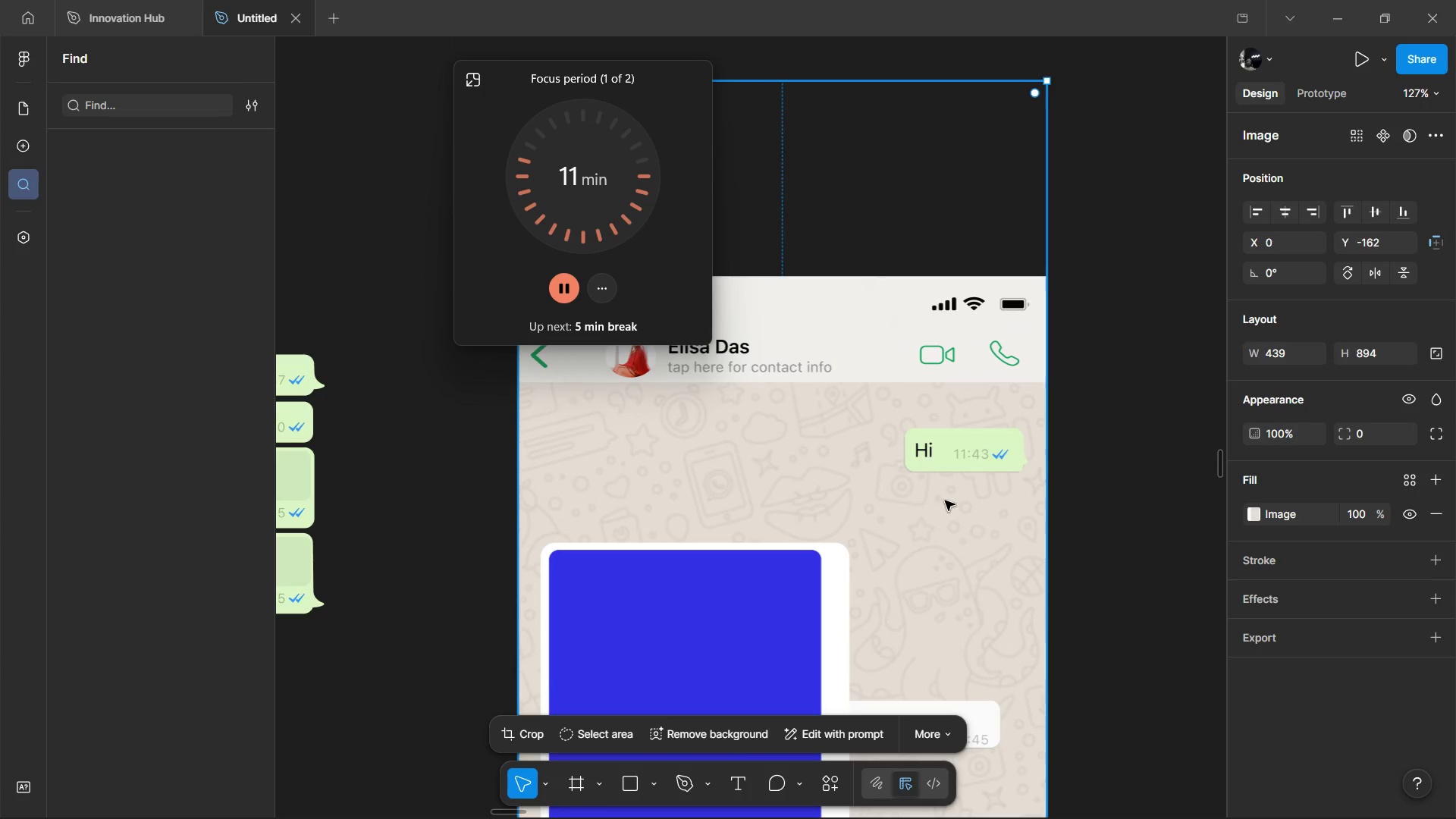 
hold_key(key=ControlLeft, duration=1.14)
scroll: coordinate [947, 499], scroll_direction: up, amount: 4.0
 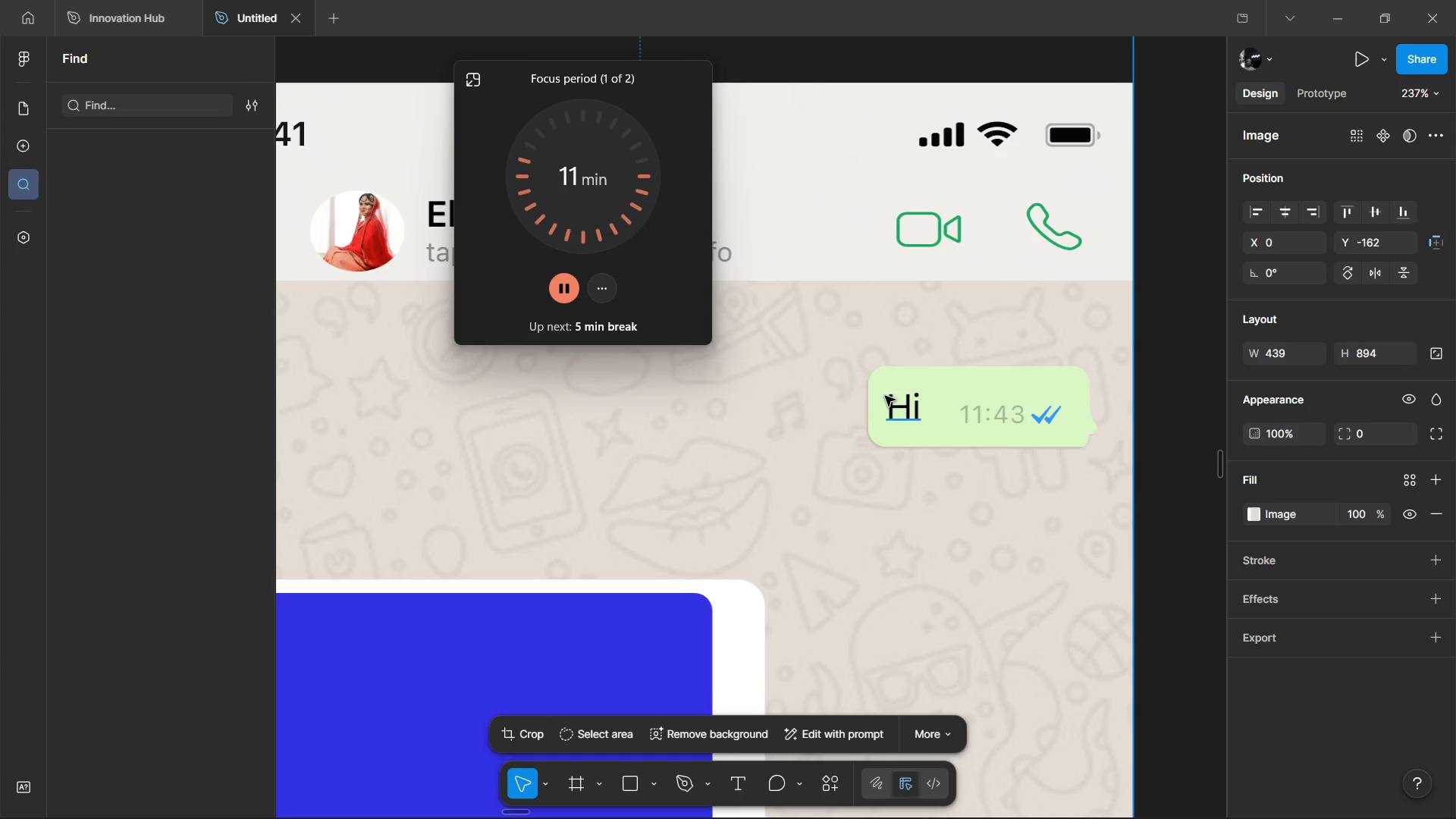 
left_click([885, 396])
 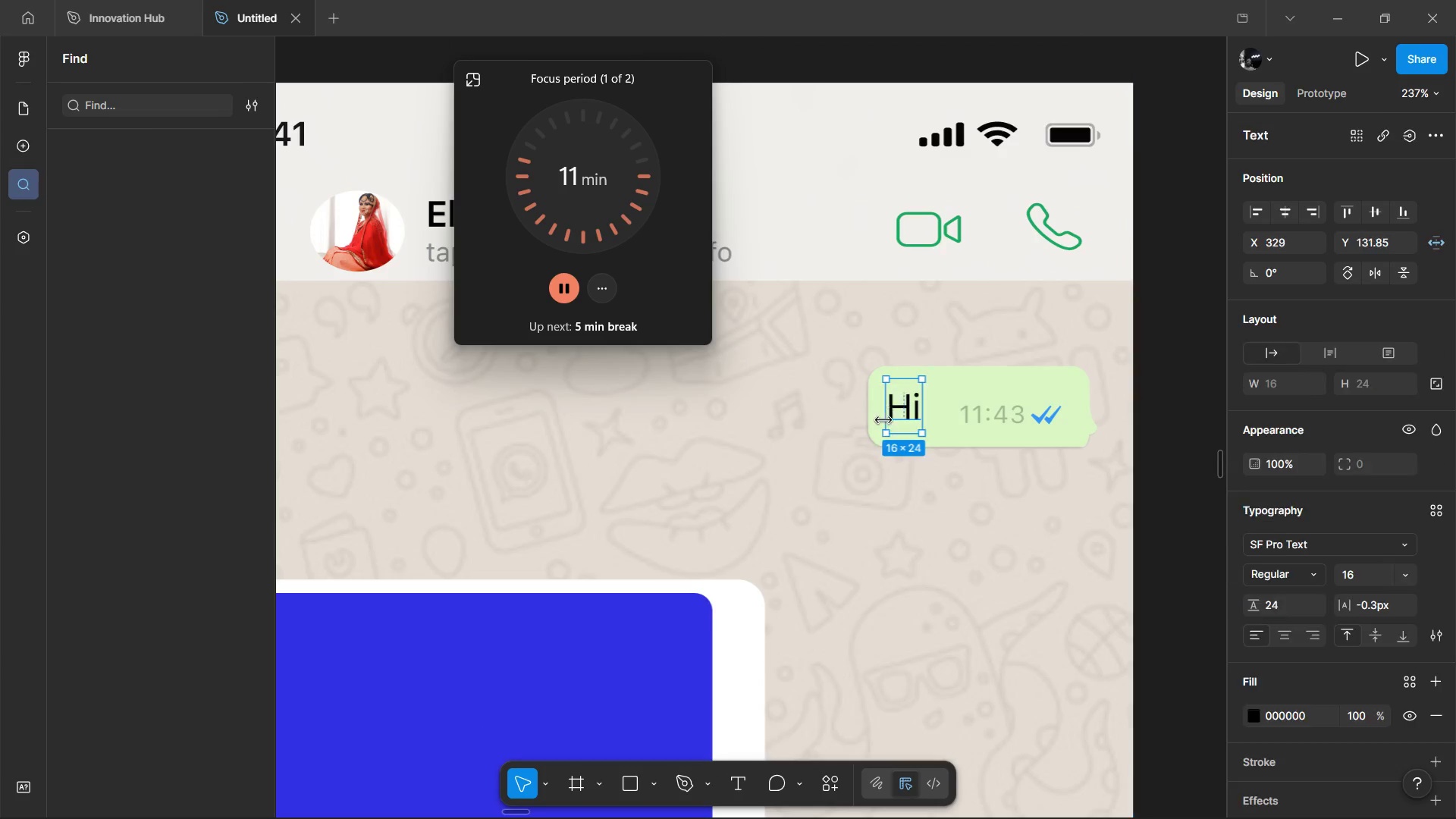 
hold_key(key=AltLeft, duration=0.53)
 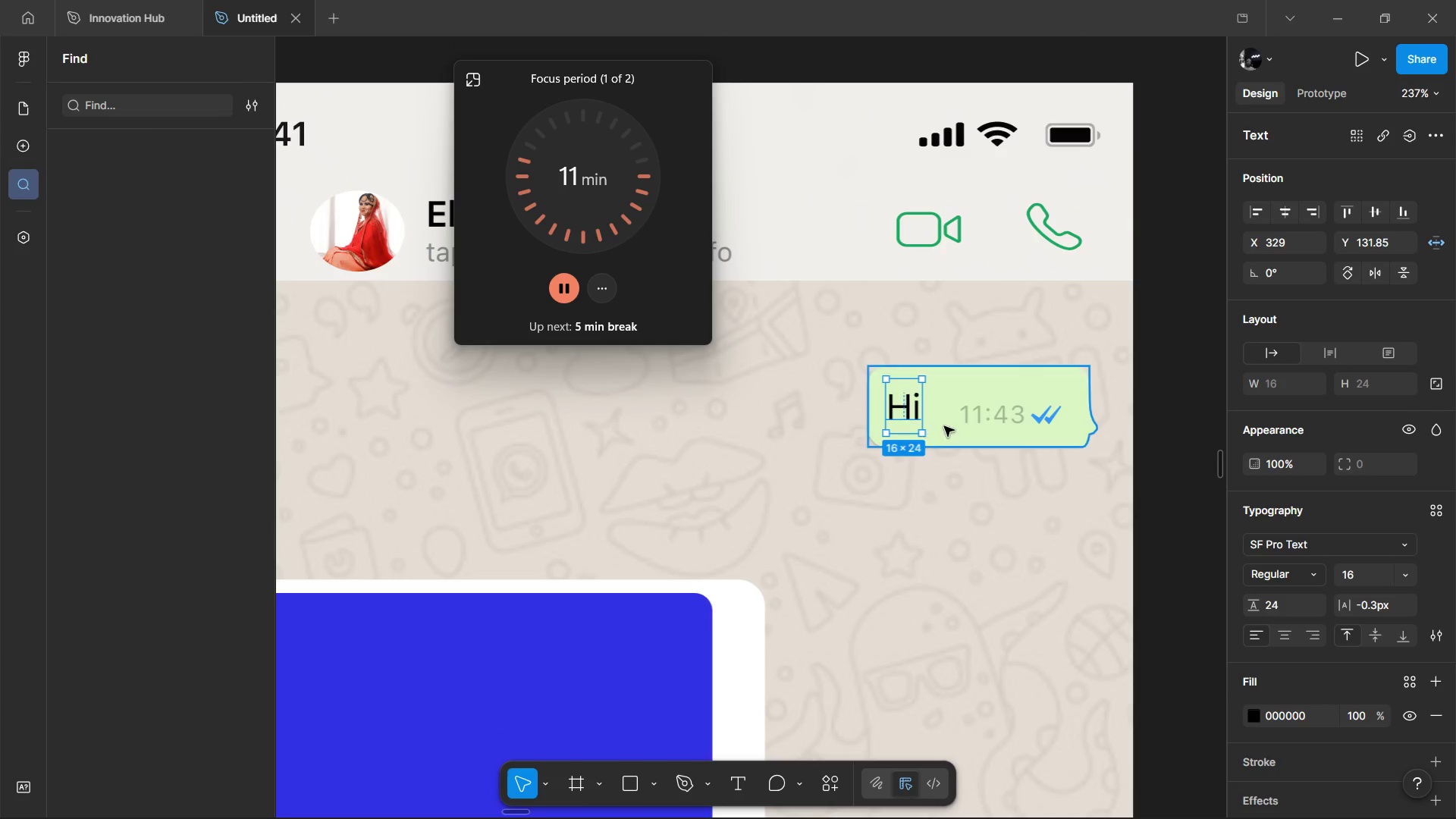 
left_click([949, 425])
 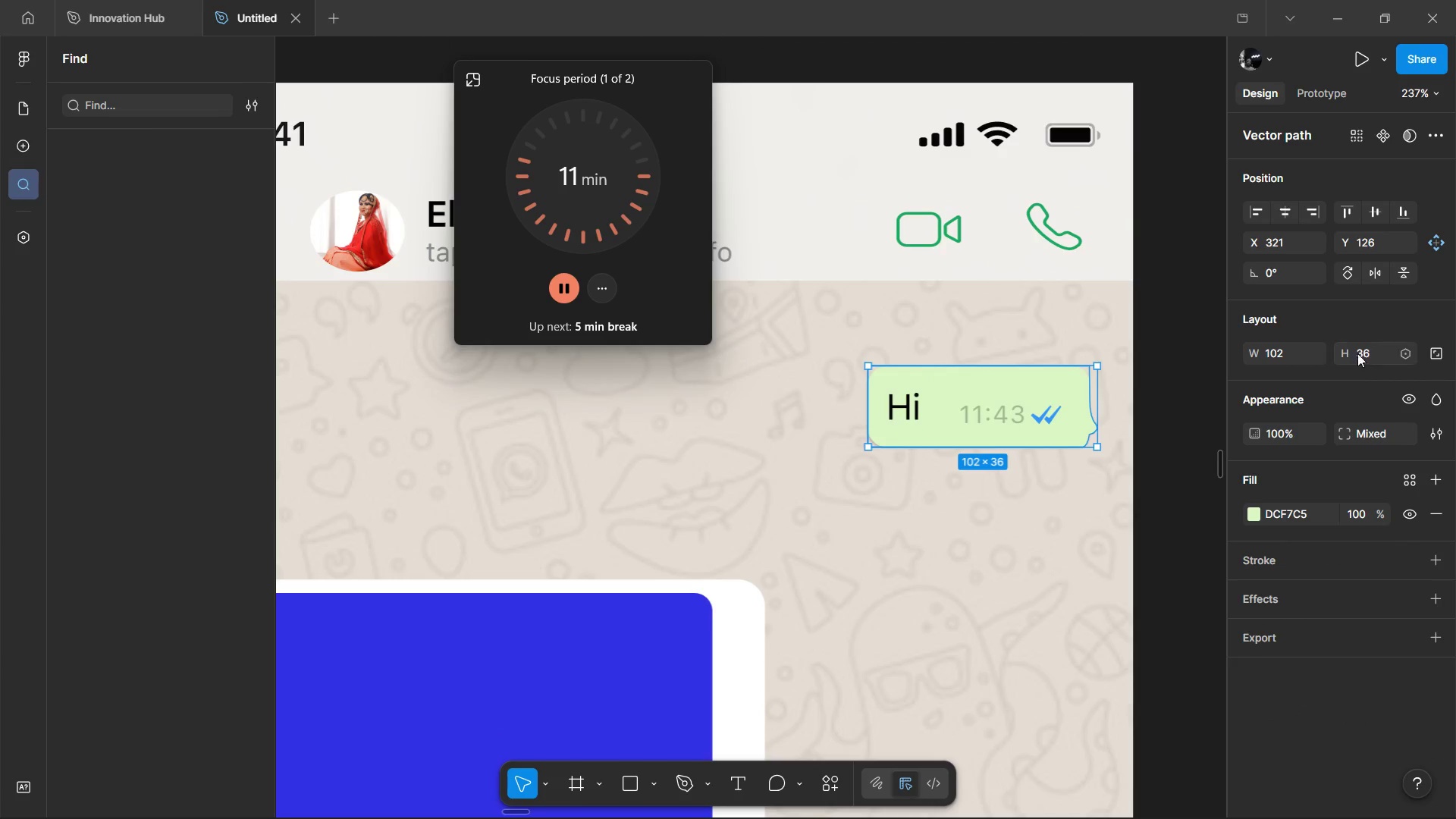 
left_click([1294, 348])
 